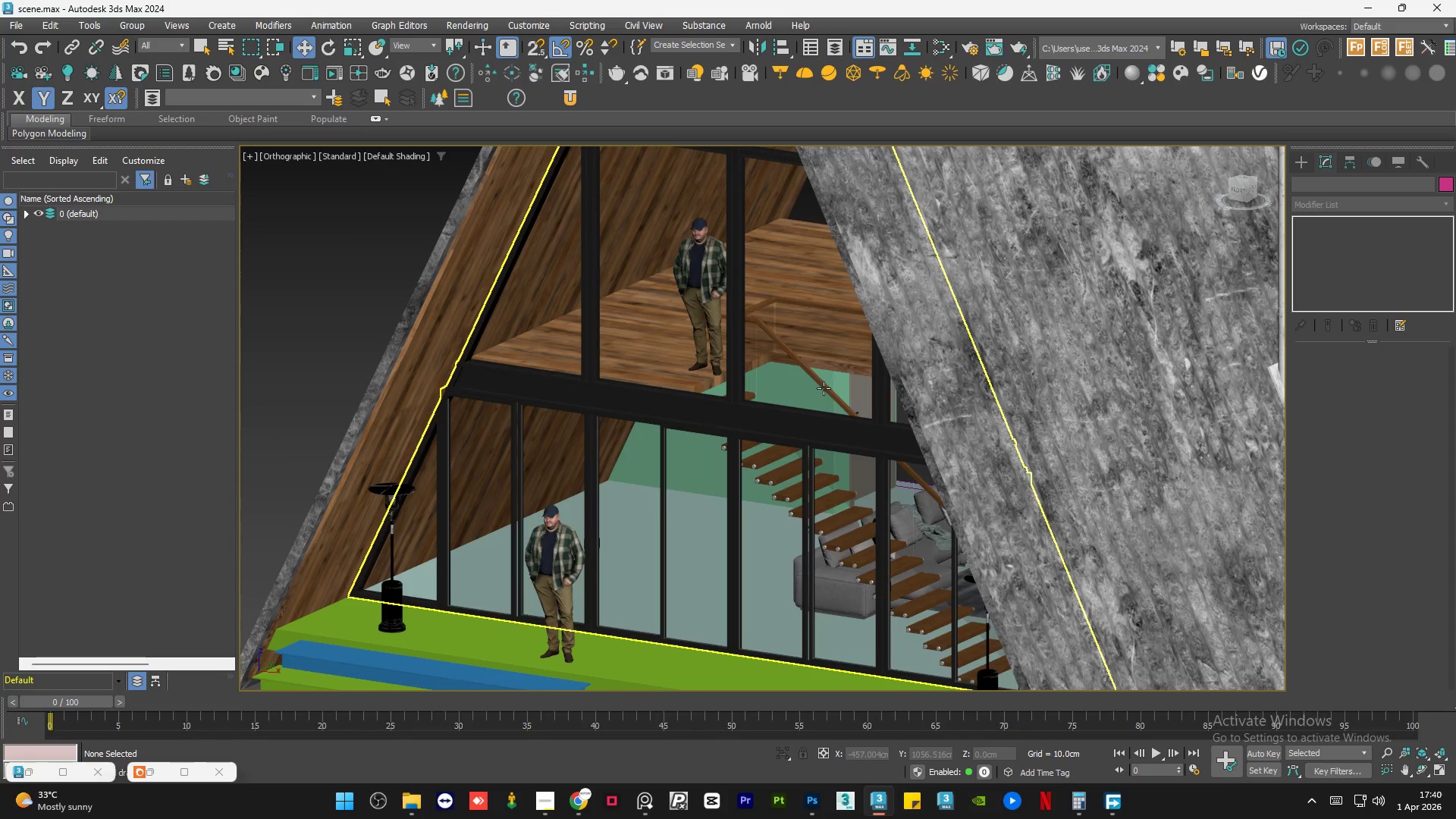 
hold_key(key=AltLeft, duration=1.02)
 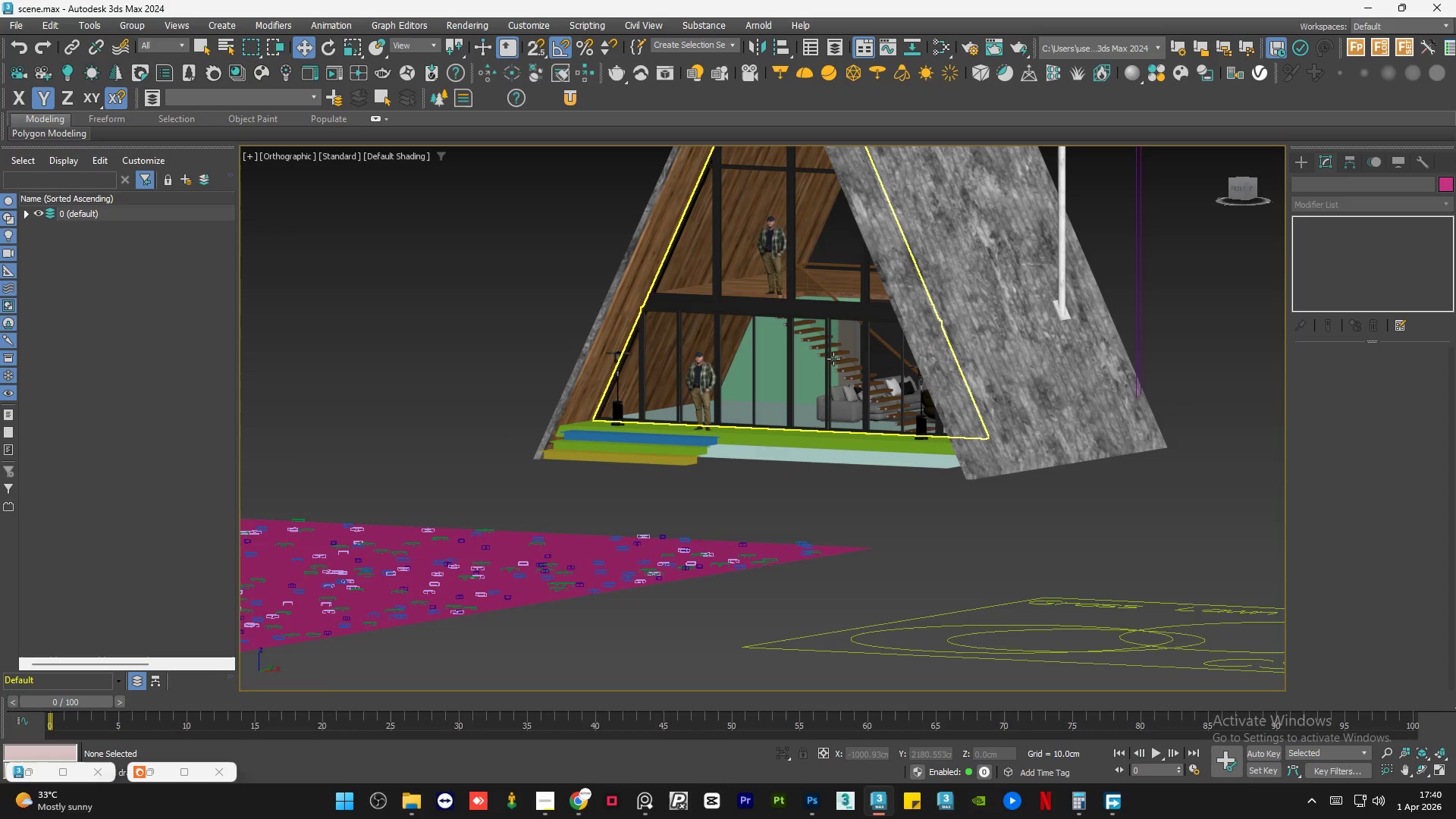 
scroll: coordinate [807, 395], scroll_direction: down, amount: 2.0
 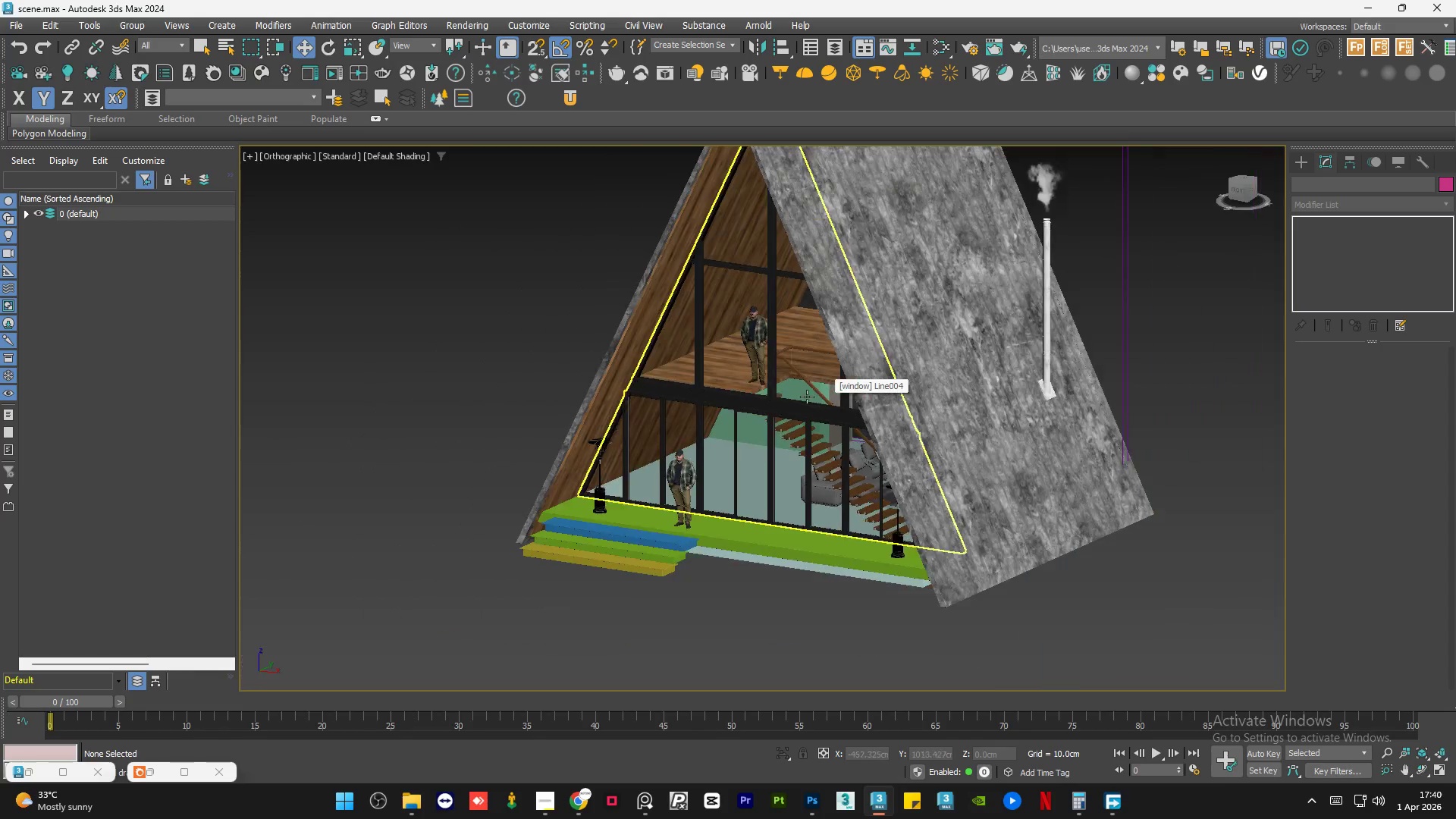 
hold_key(key=AltLeft, duration=1.5)
 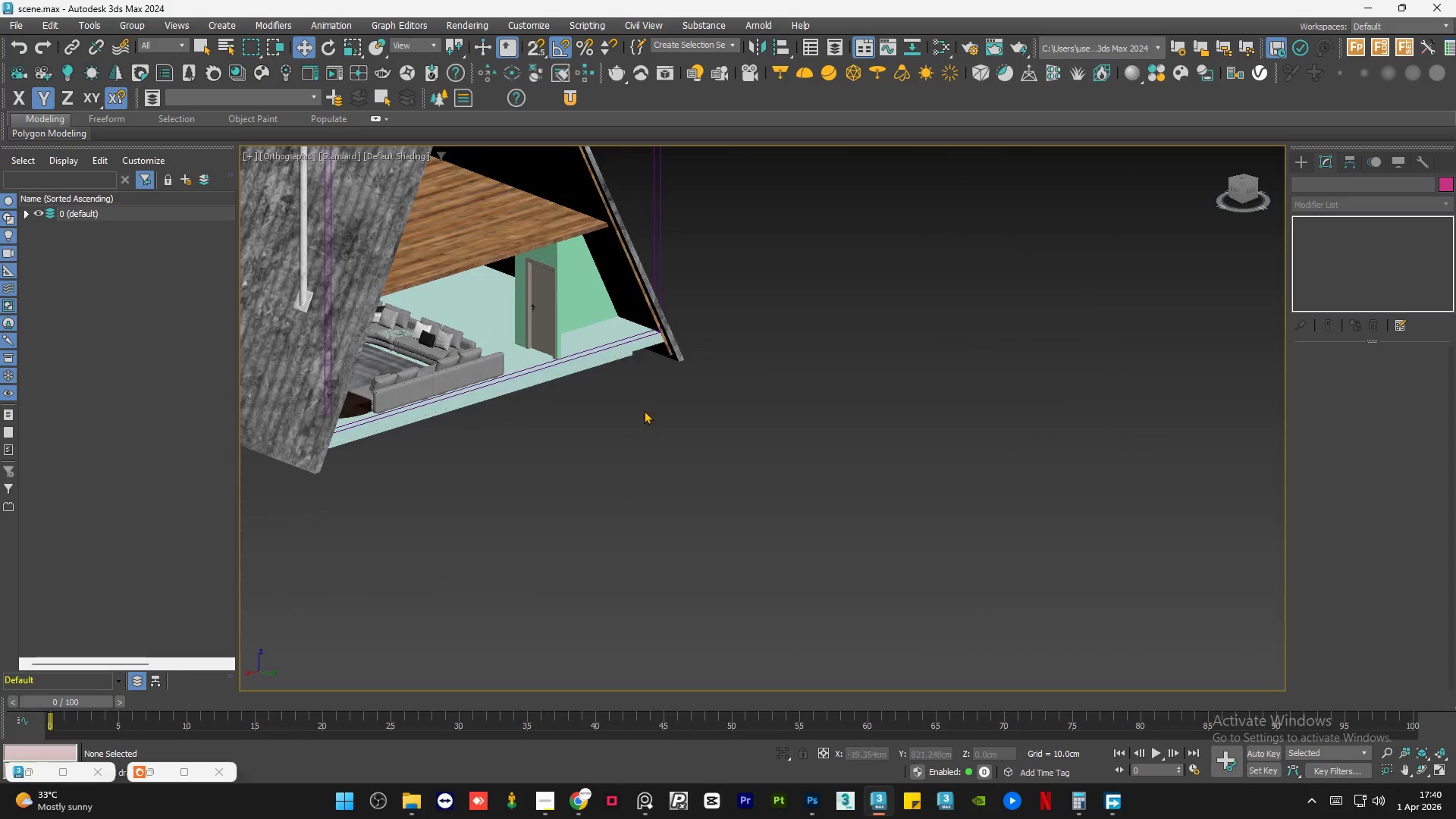 
hold_key(key=AltLeft, duration=0.42)
 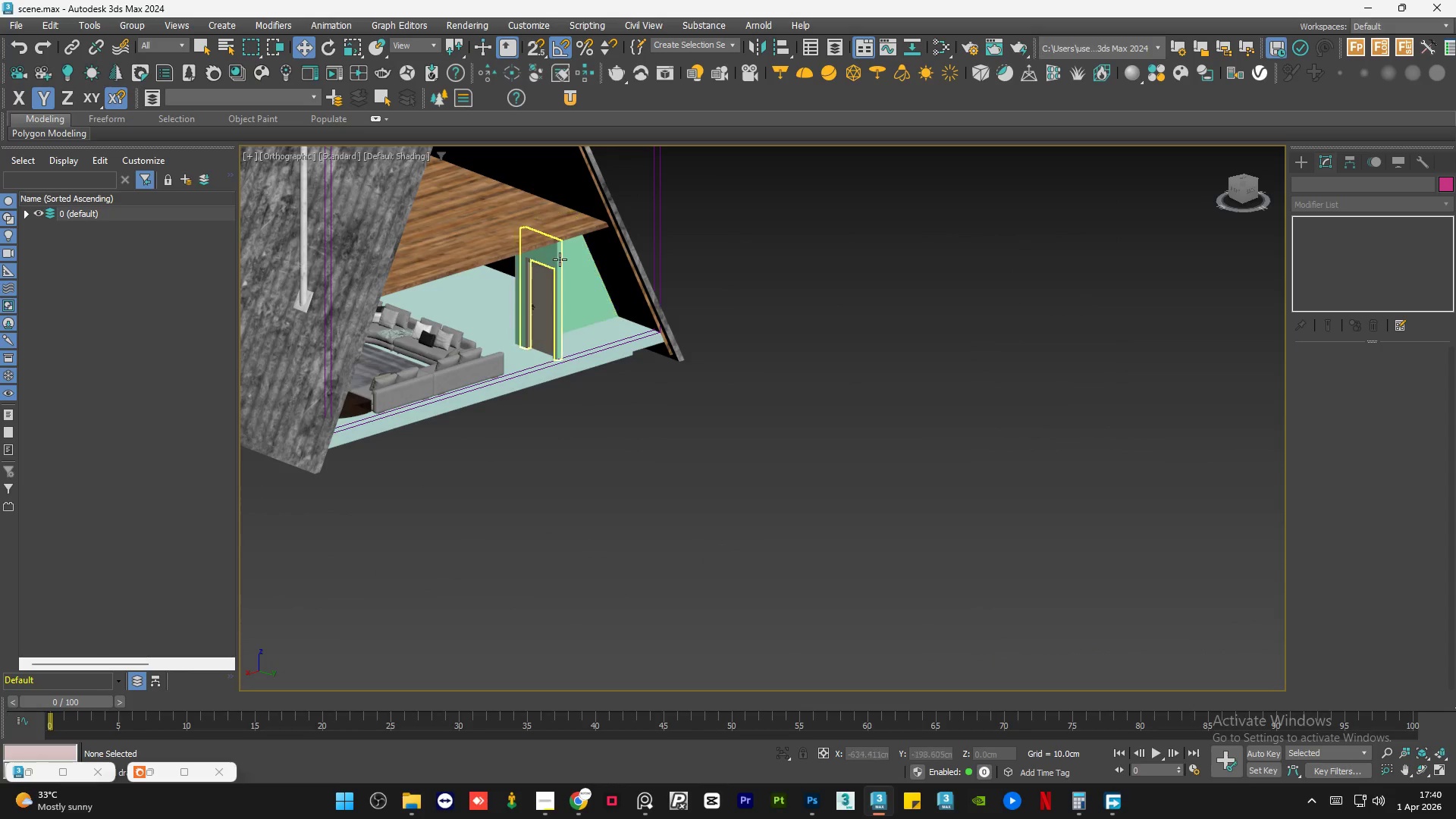 
left_click([560, 259])
 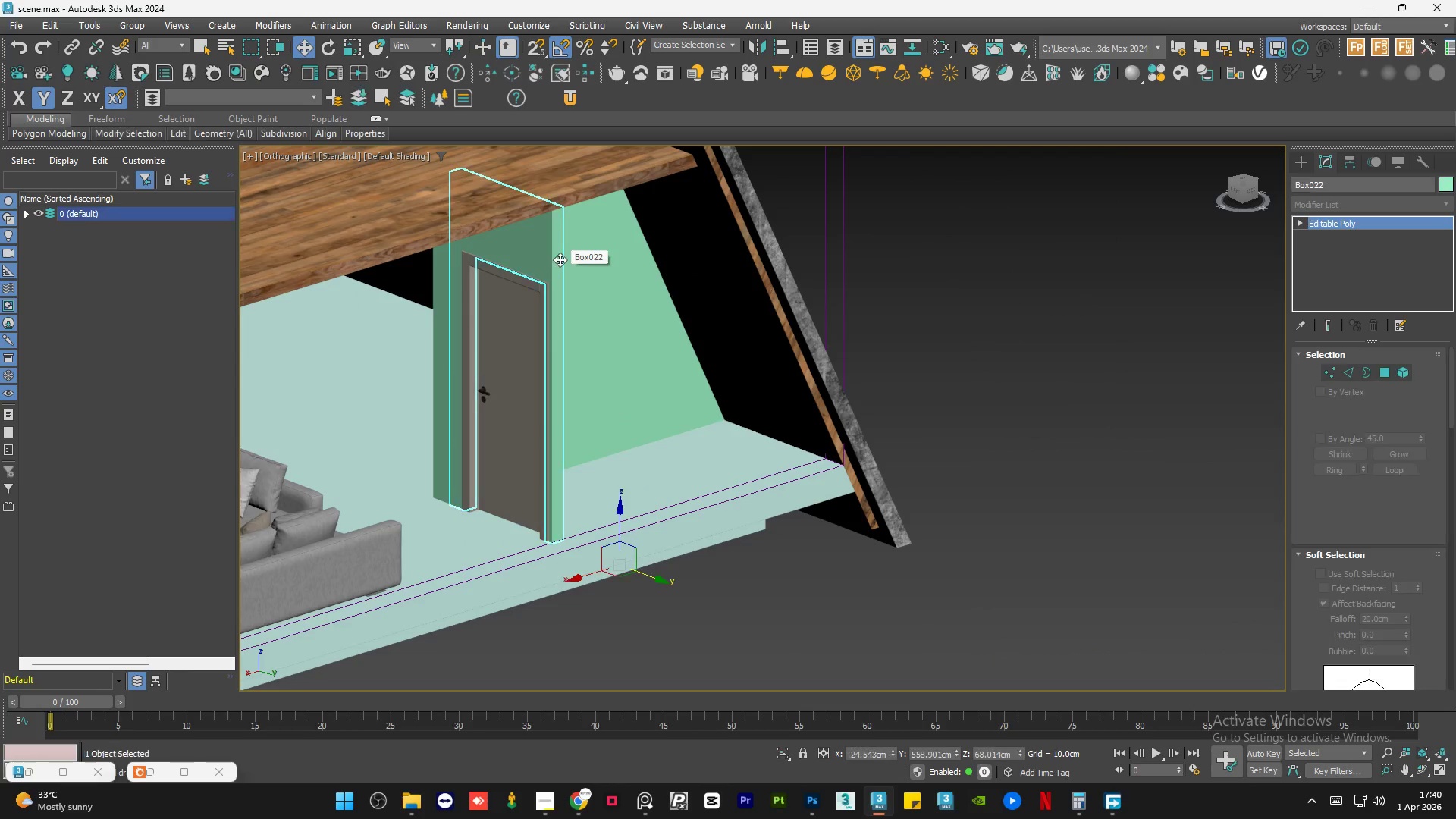 
scroll: coordinate [560, 259], scroll_direction: up, amount: 3.0
 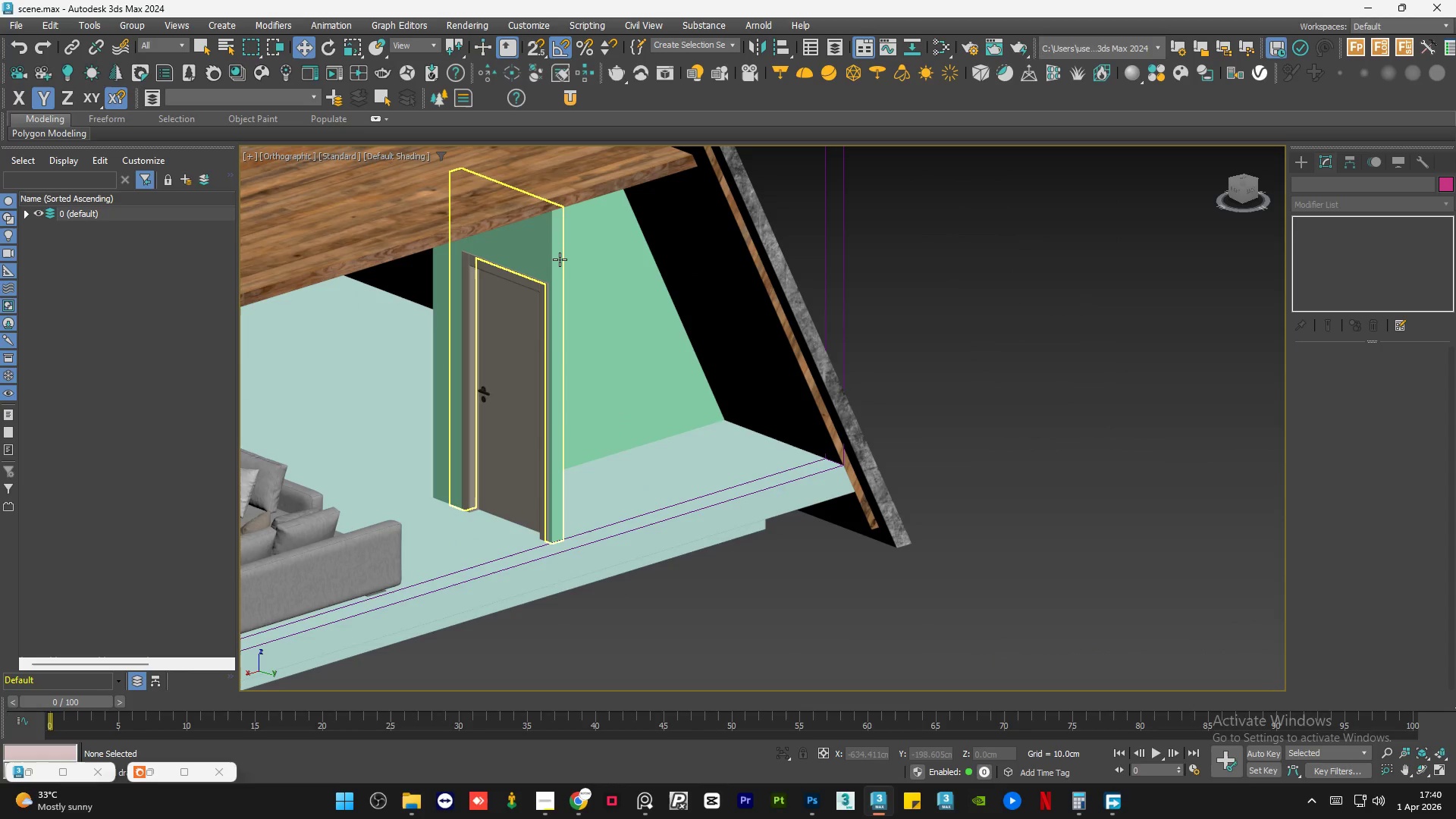 
hold_key(key=ControlLeft, duration=0.56)
left_click([586, 291])
 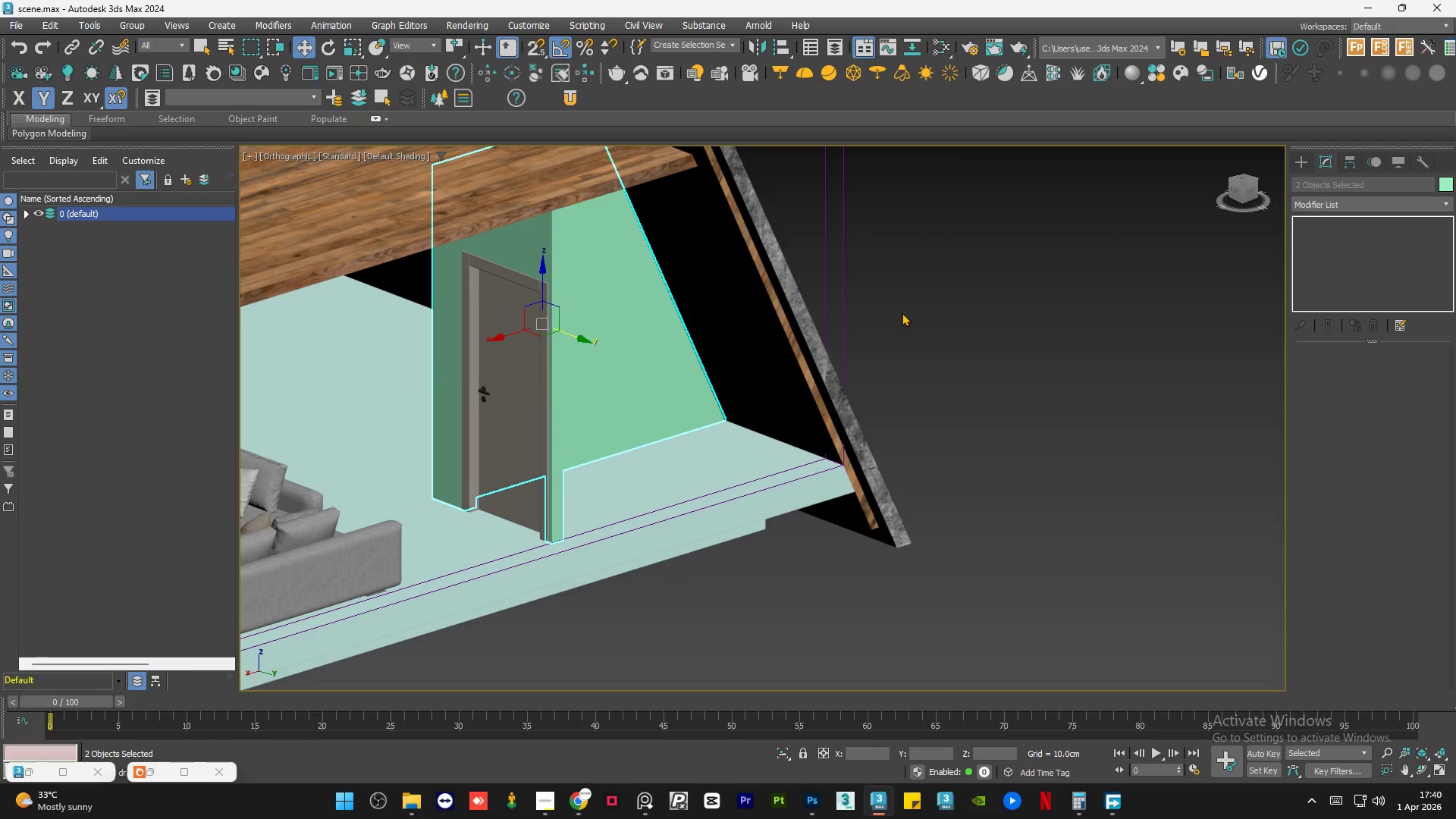 
double_click([621, 329])
 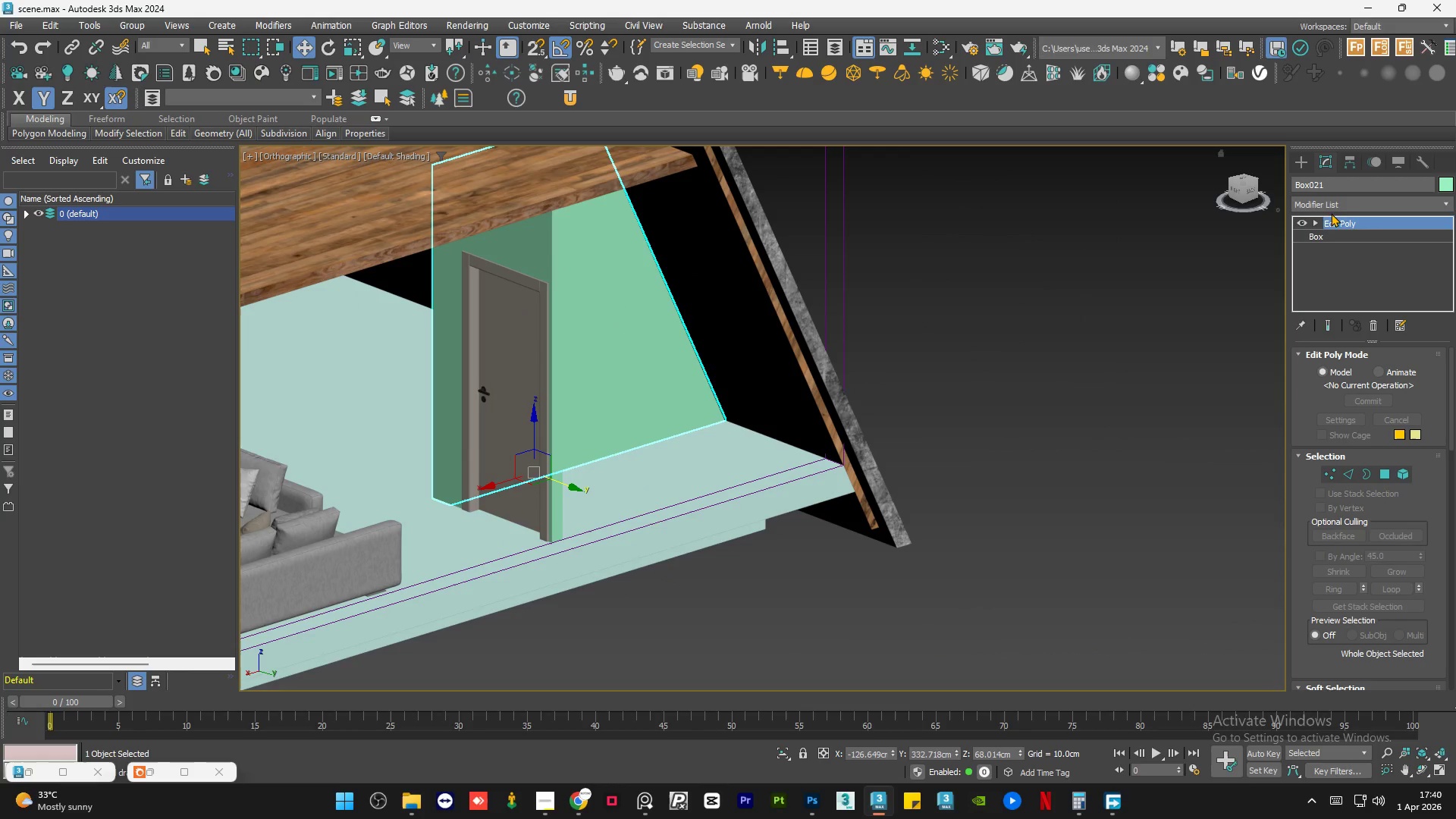 
left_click([1344, 207])
 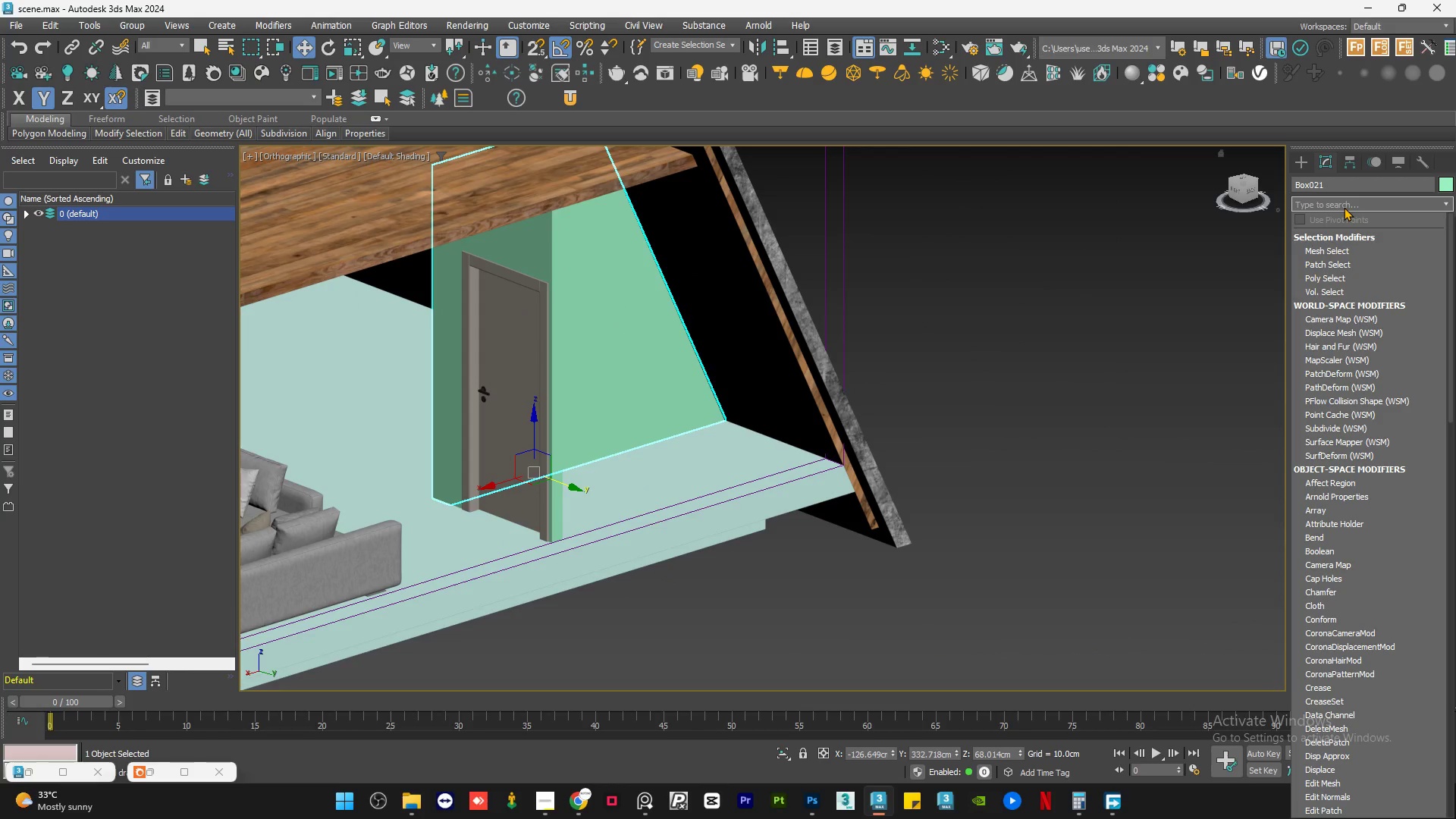 
type(bo)
 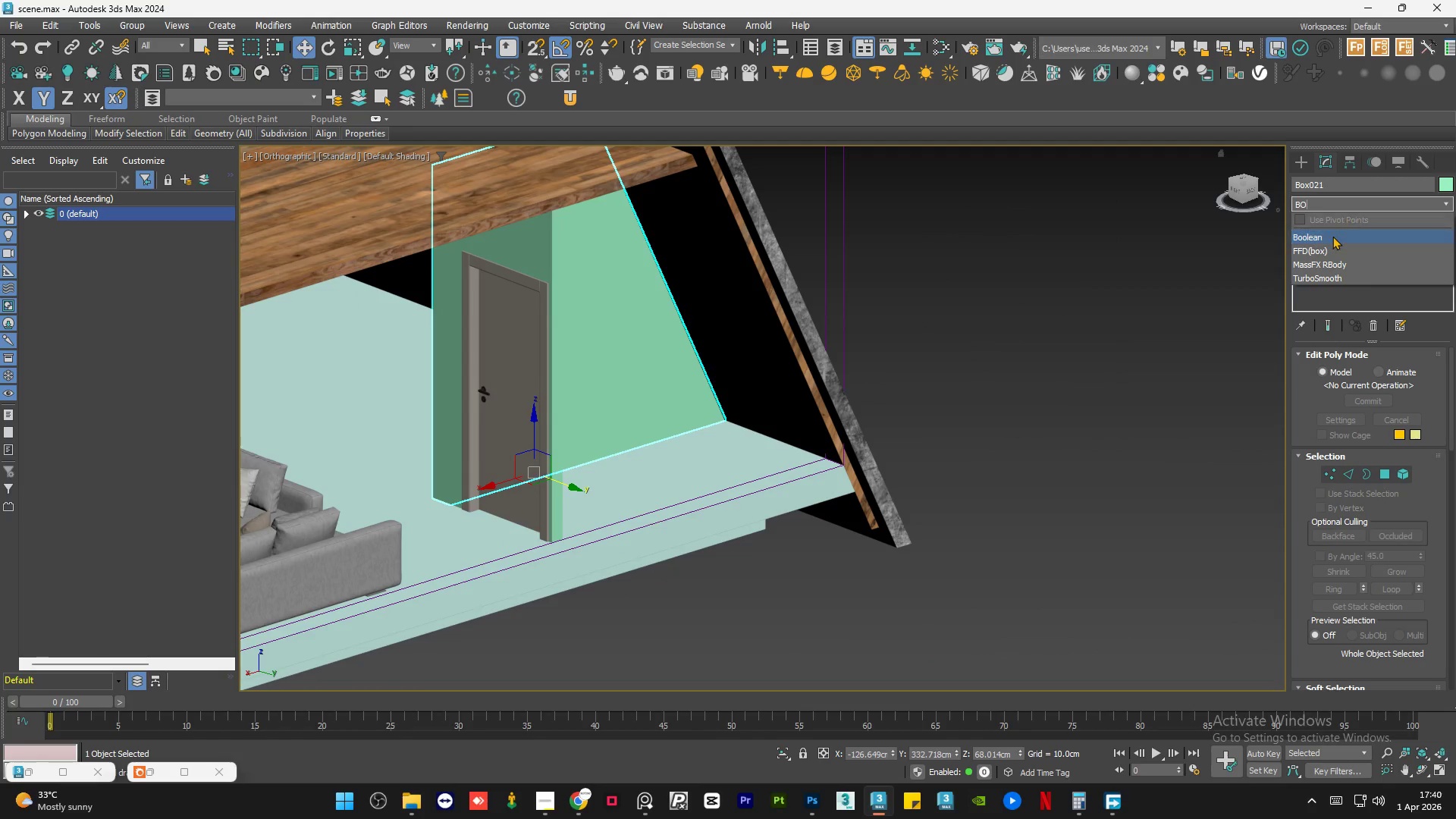 
left_click([1332, 236])
 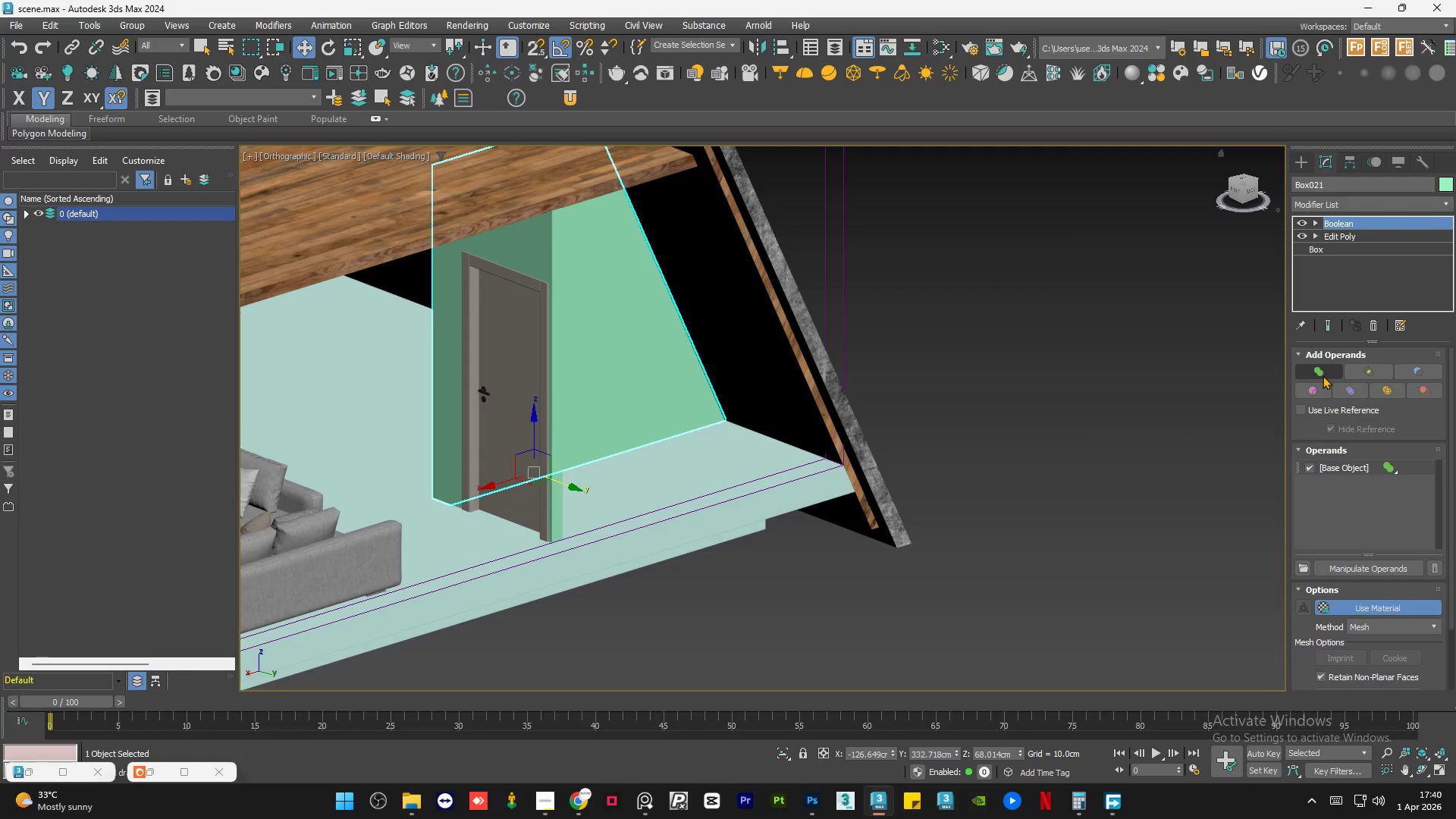 
left_click([1323, 375])
 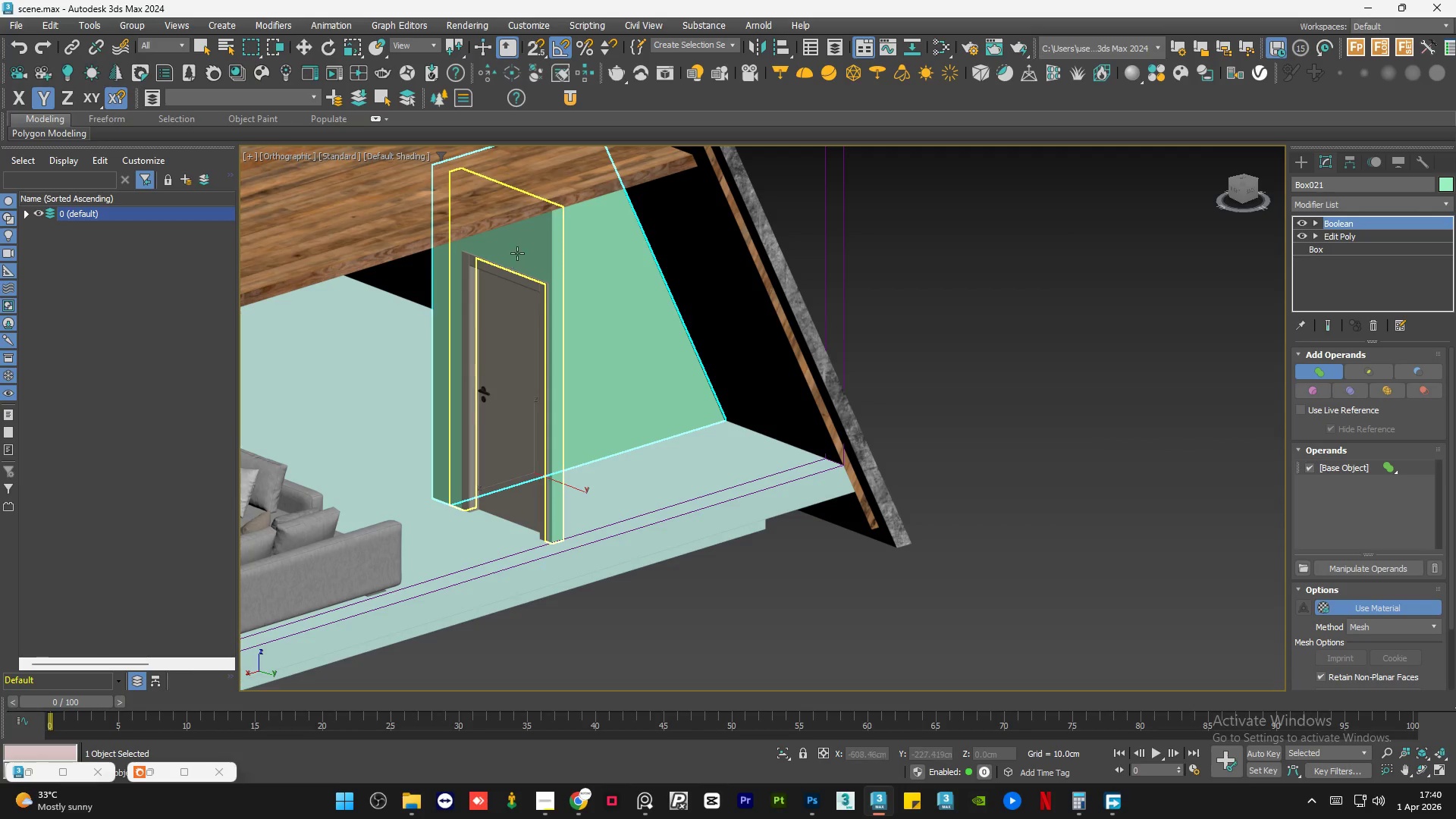 
left_click([518, 252])
 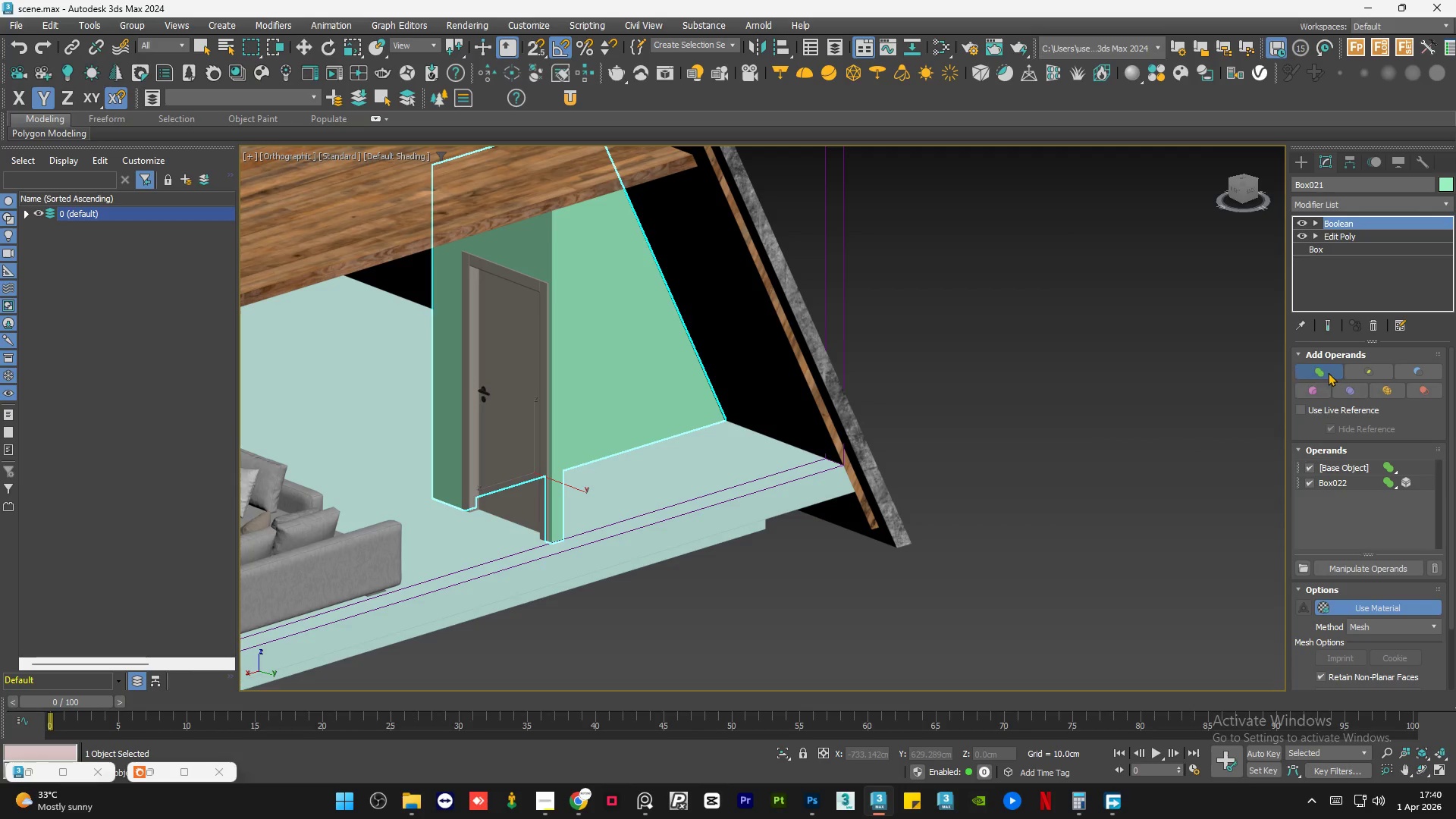 
double_click([1135, 361])
 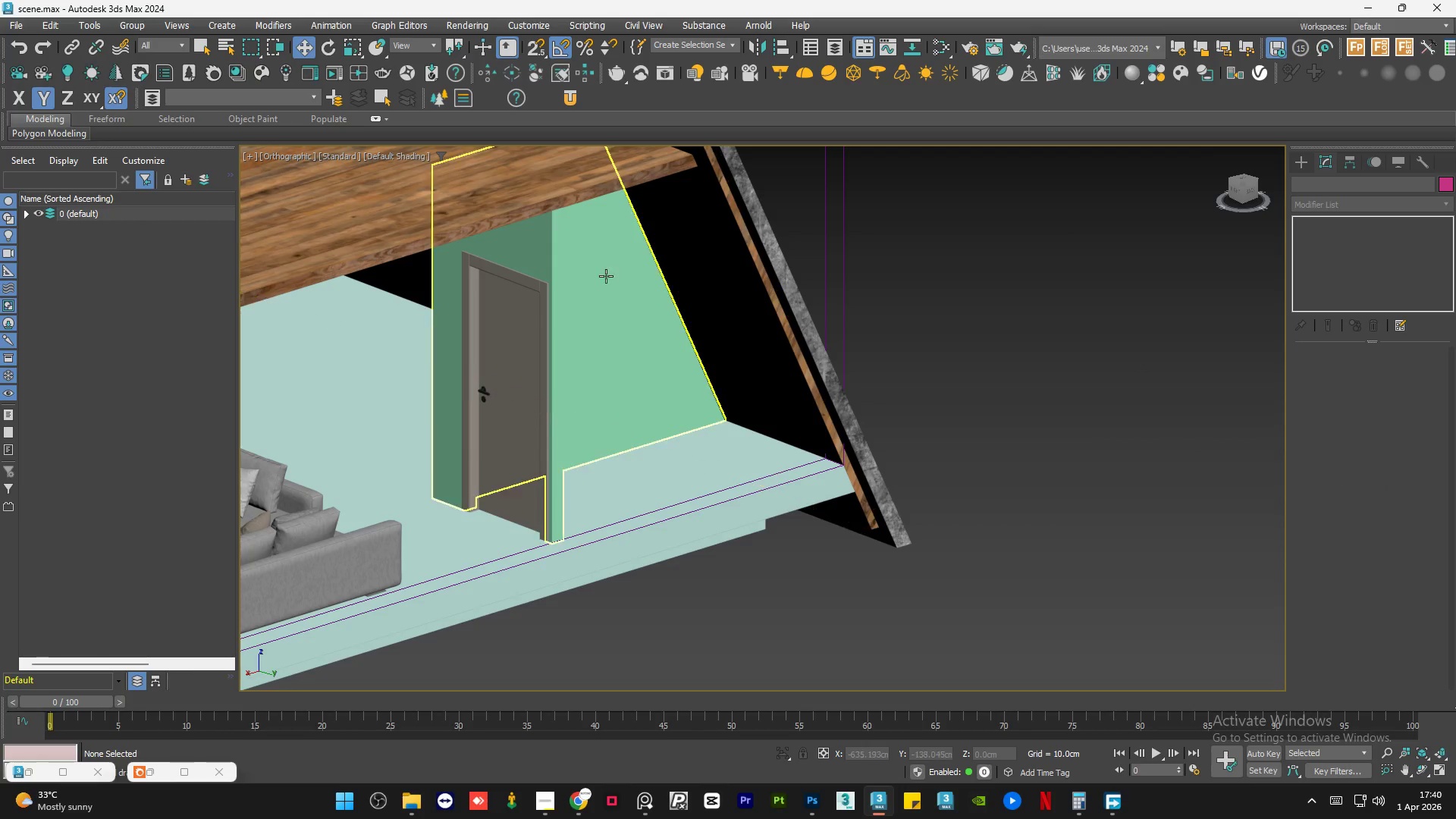 
left_click([606, 276])
 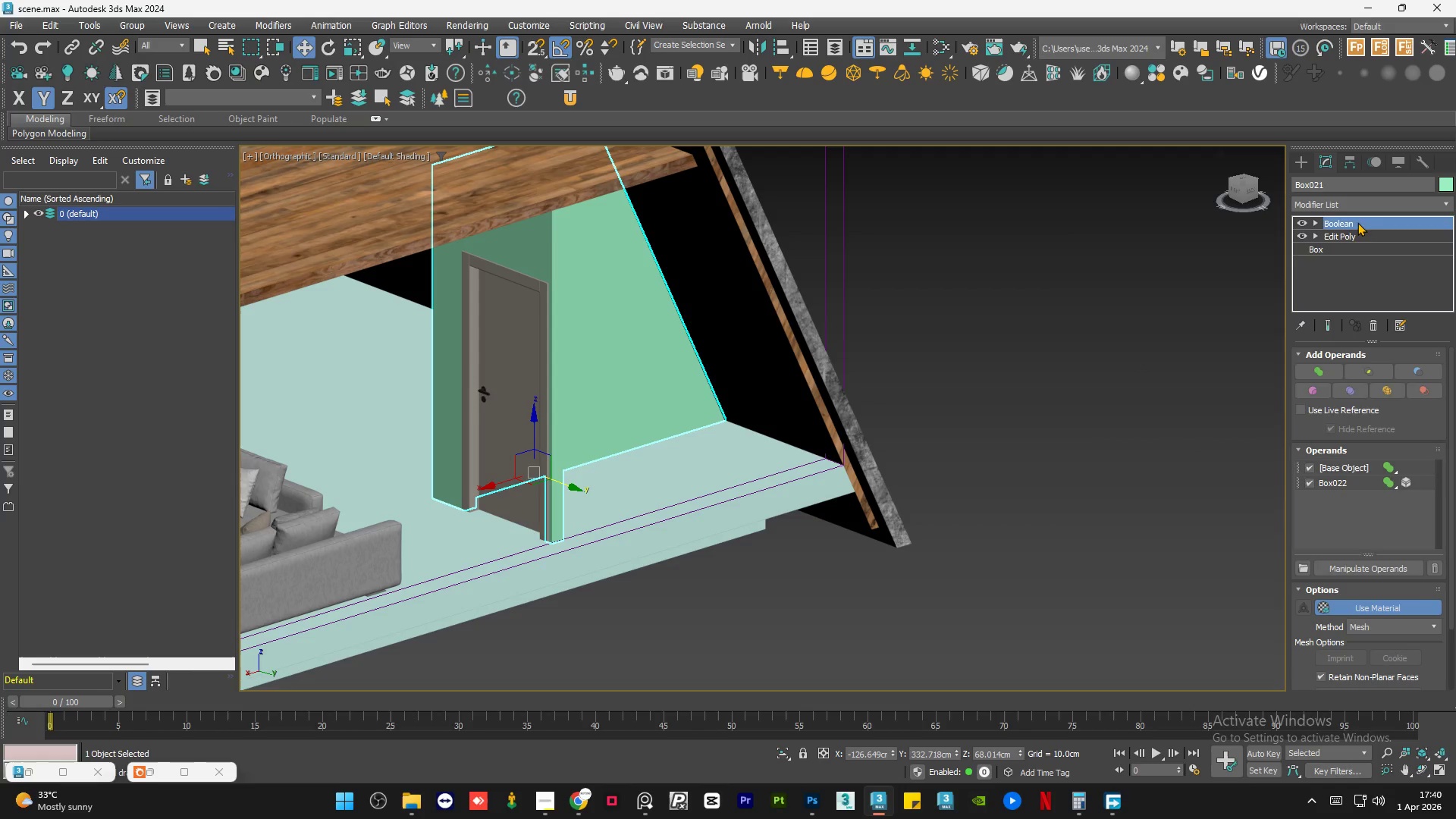 
right_click([1358, 221])
 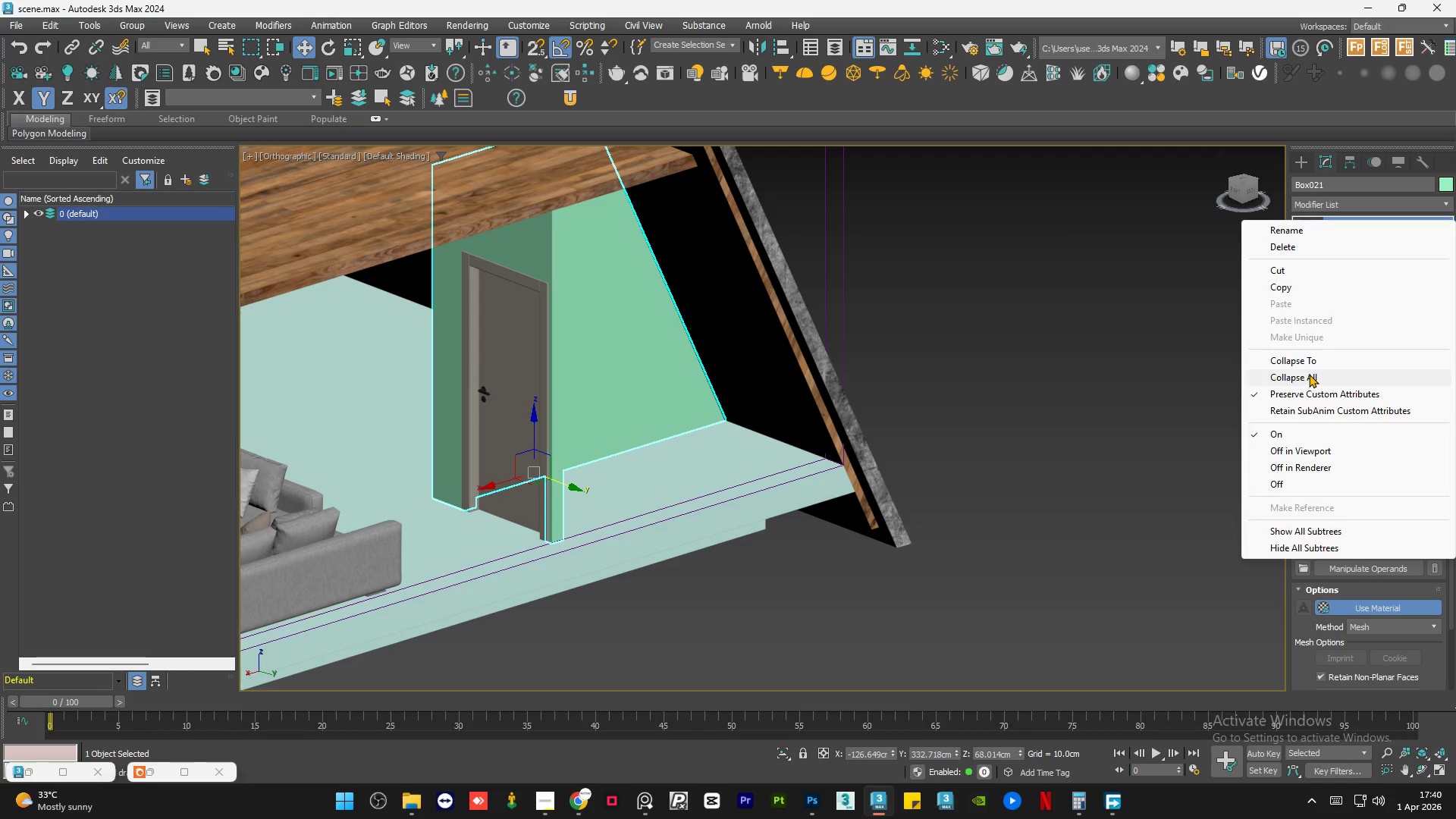 
double_click([1046, 296])
 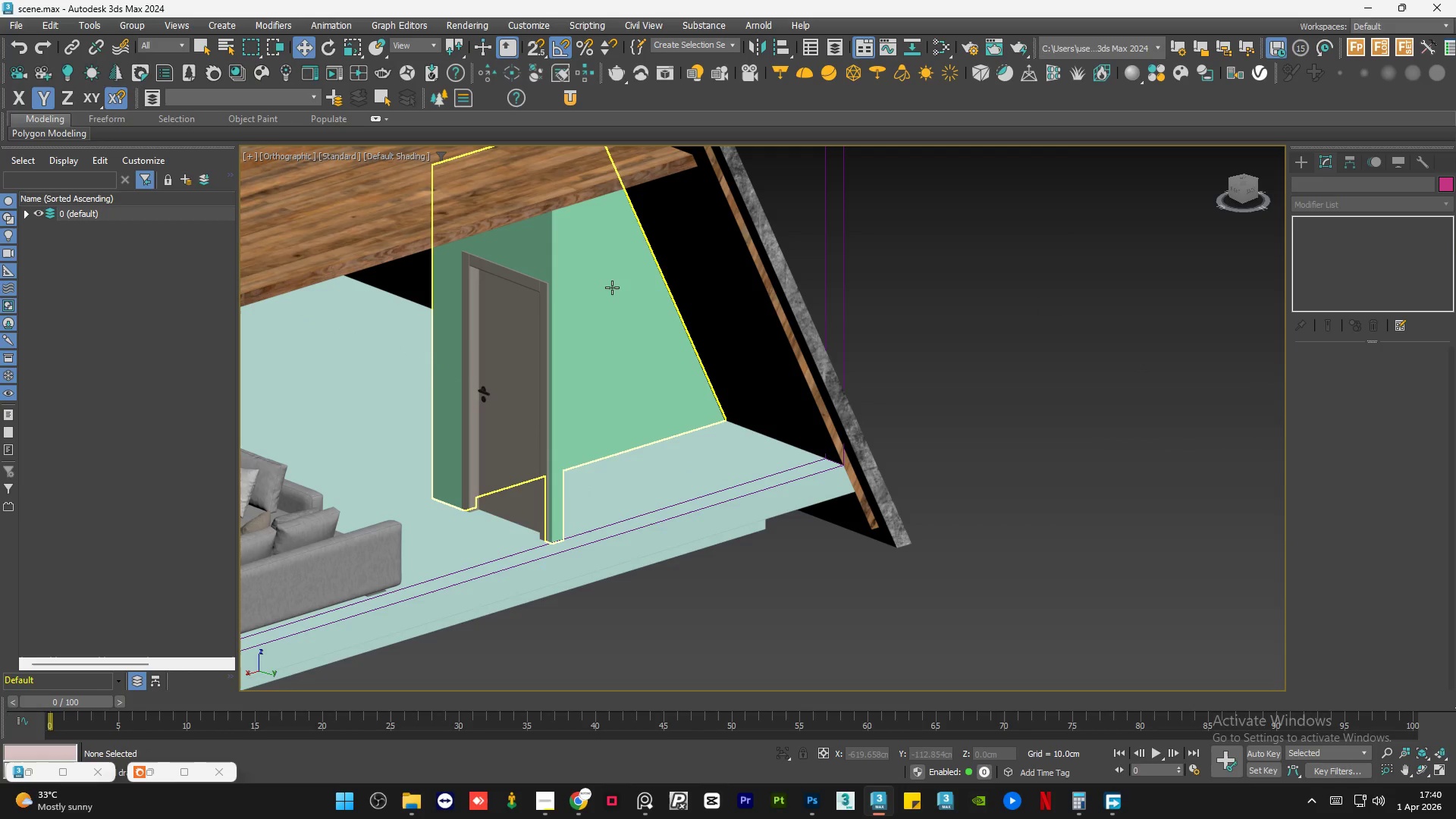 
left_click([612, 287])
 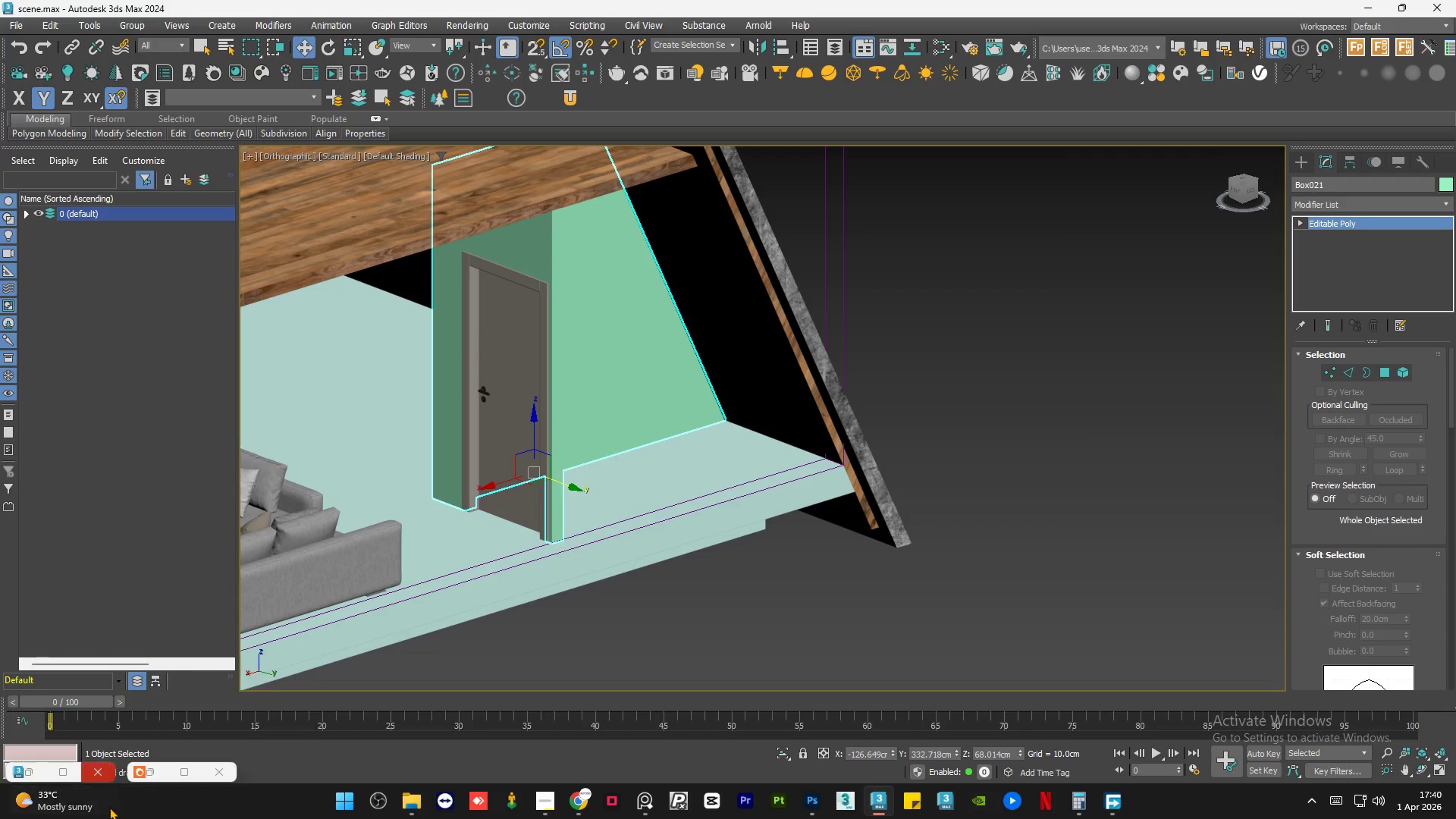 
left_click([35, 770])
 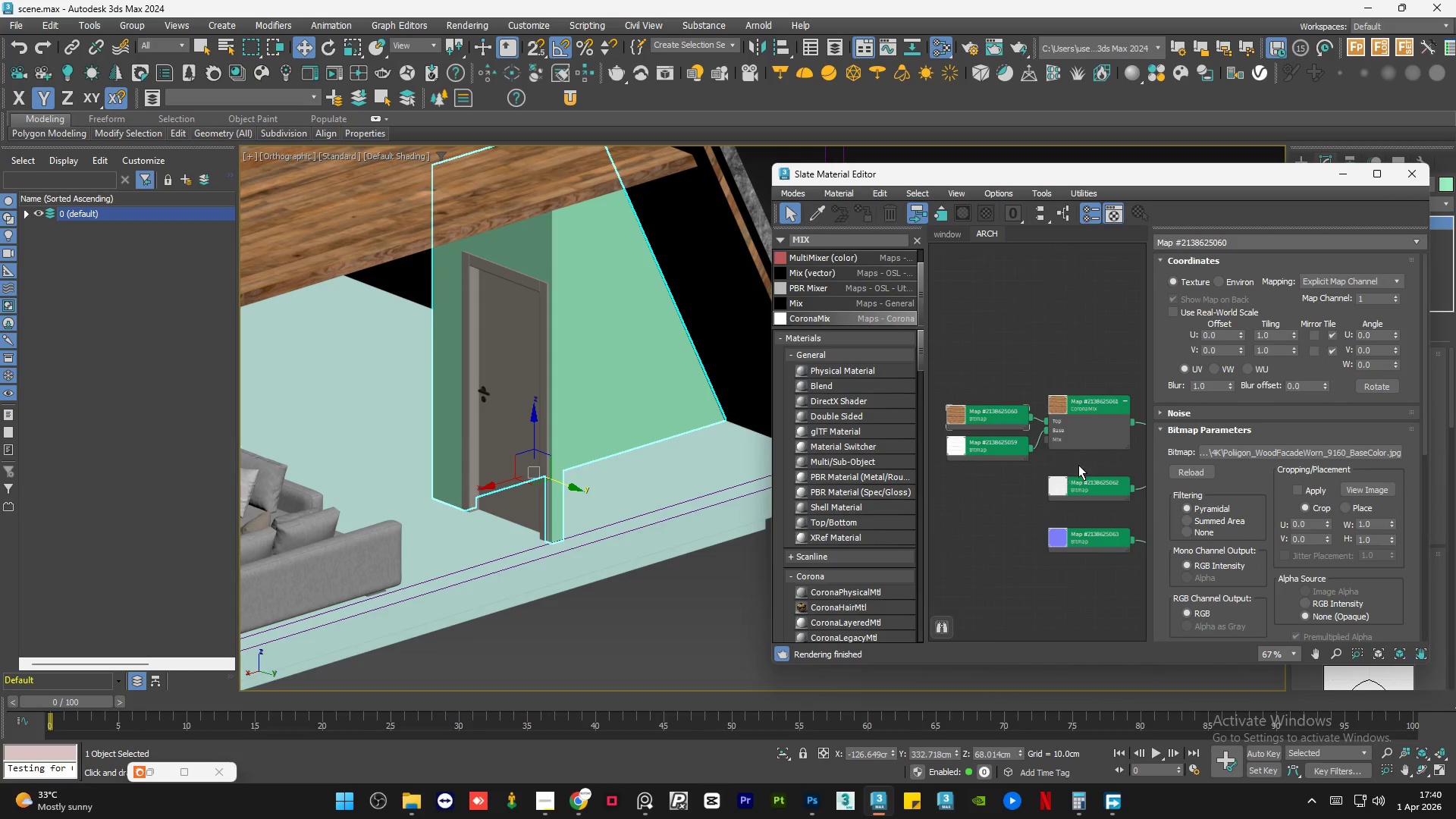 
double_click([1073, 451])
 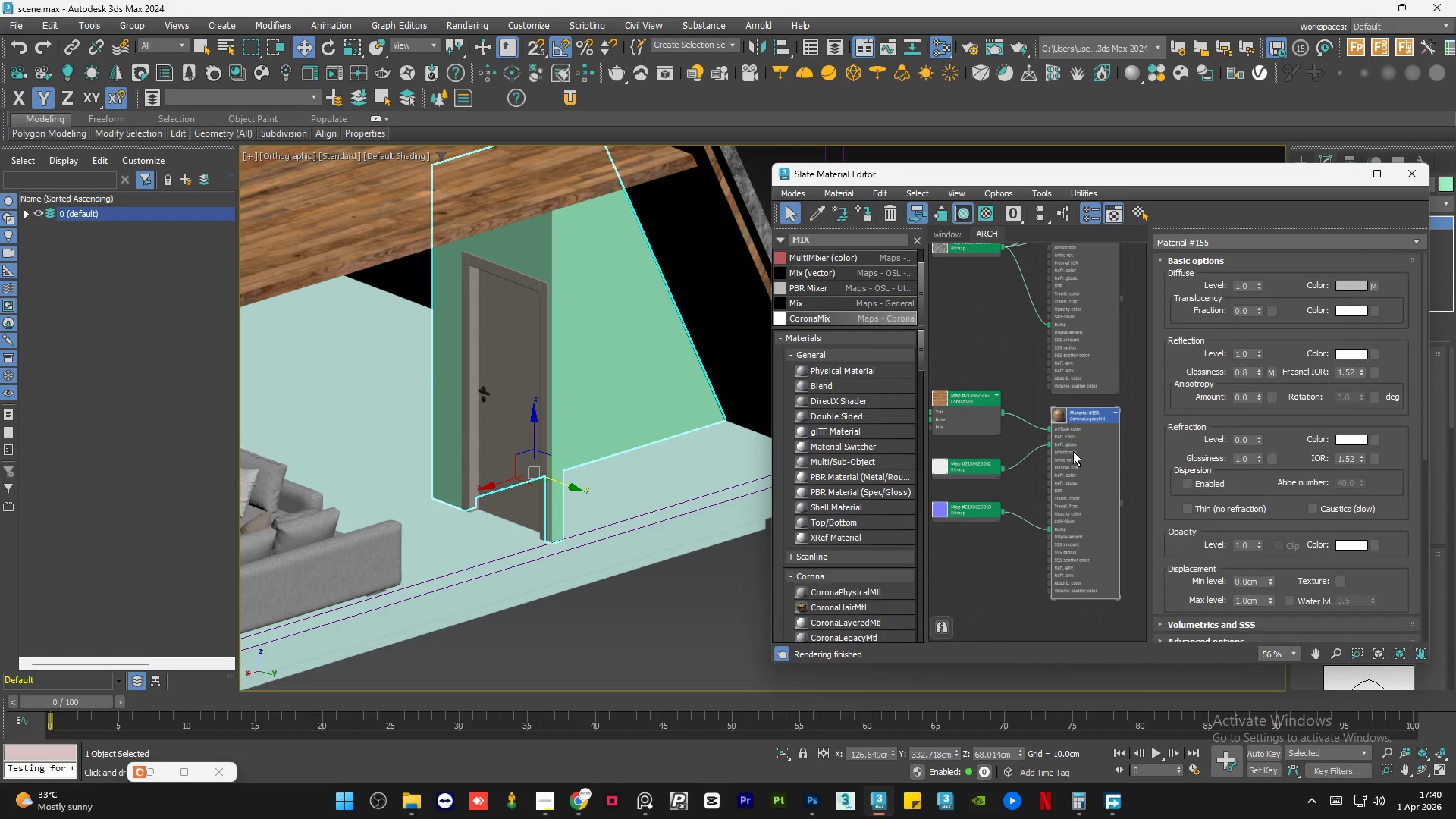 
scroll: coordinate [1078, 431], scroll_direction: down, amount: 1.0
 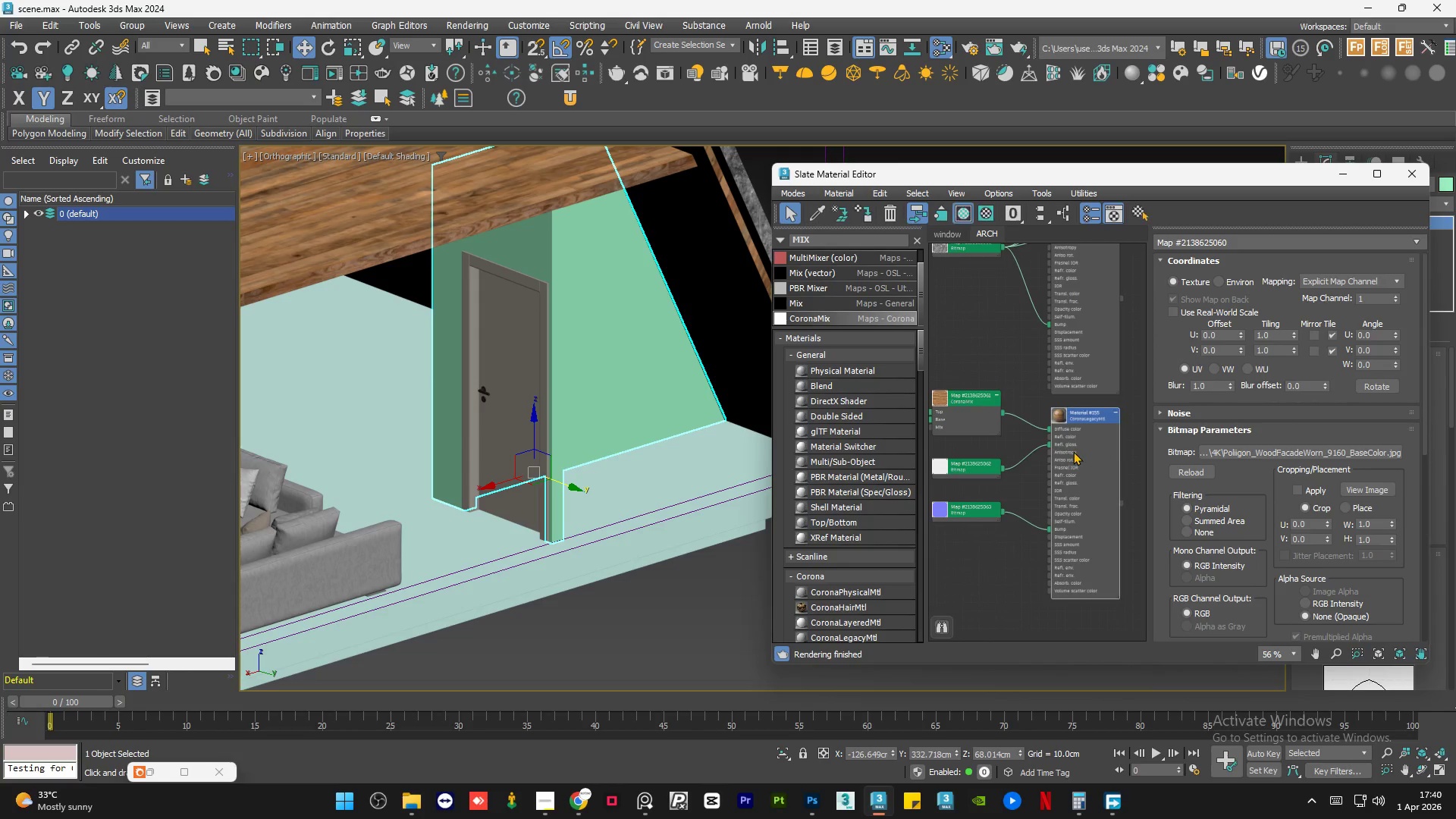 
key(A)
 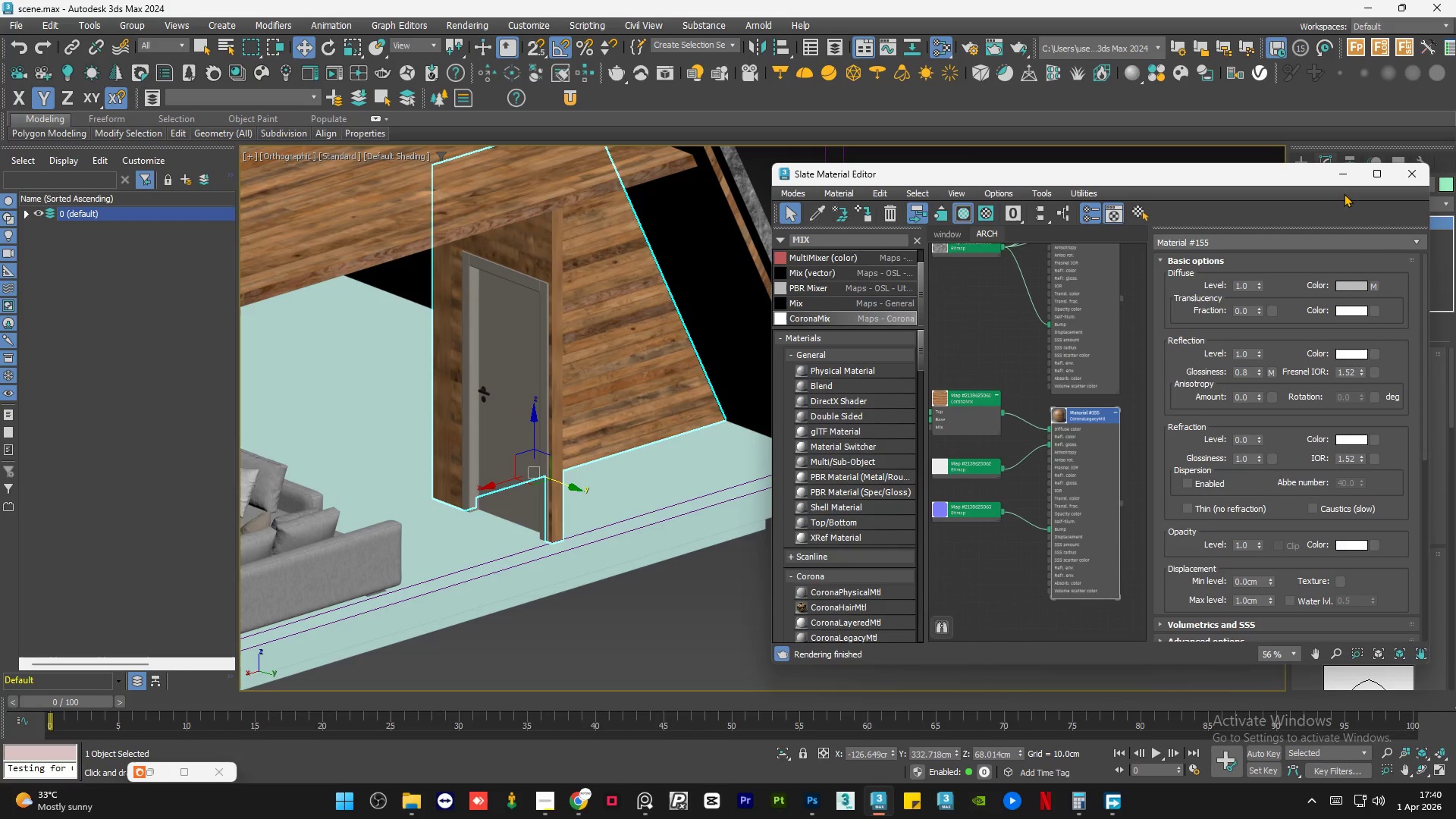 
left_click([1345, 180])
 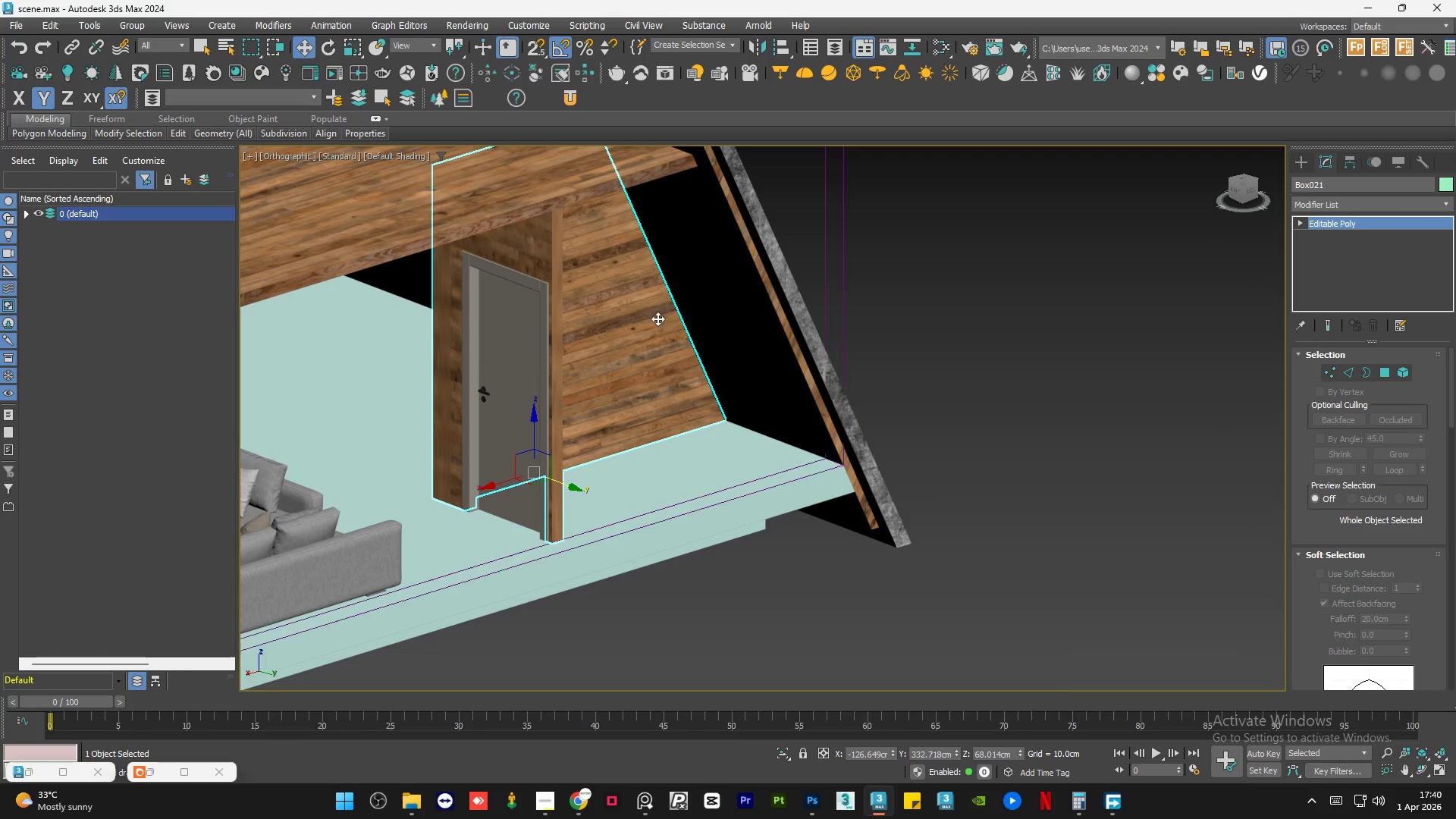 
hold_key(key=AltLeft, duration=1.02)
 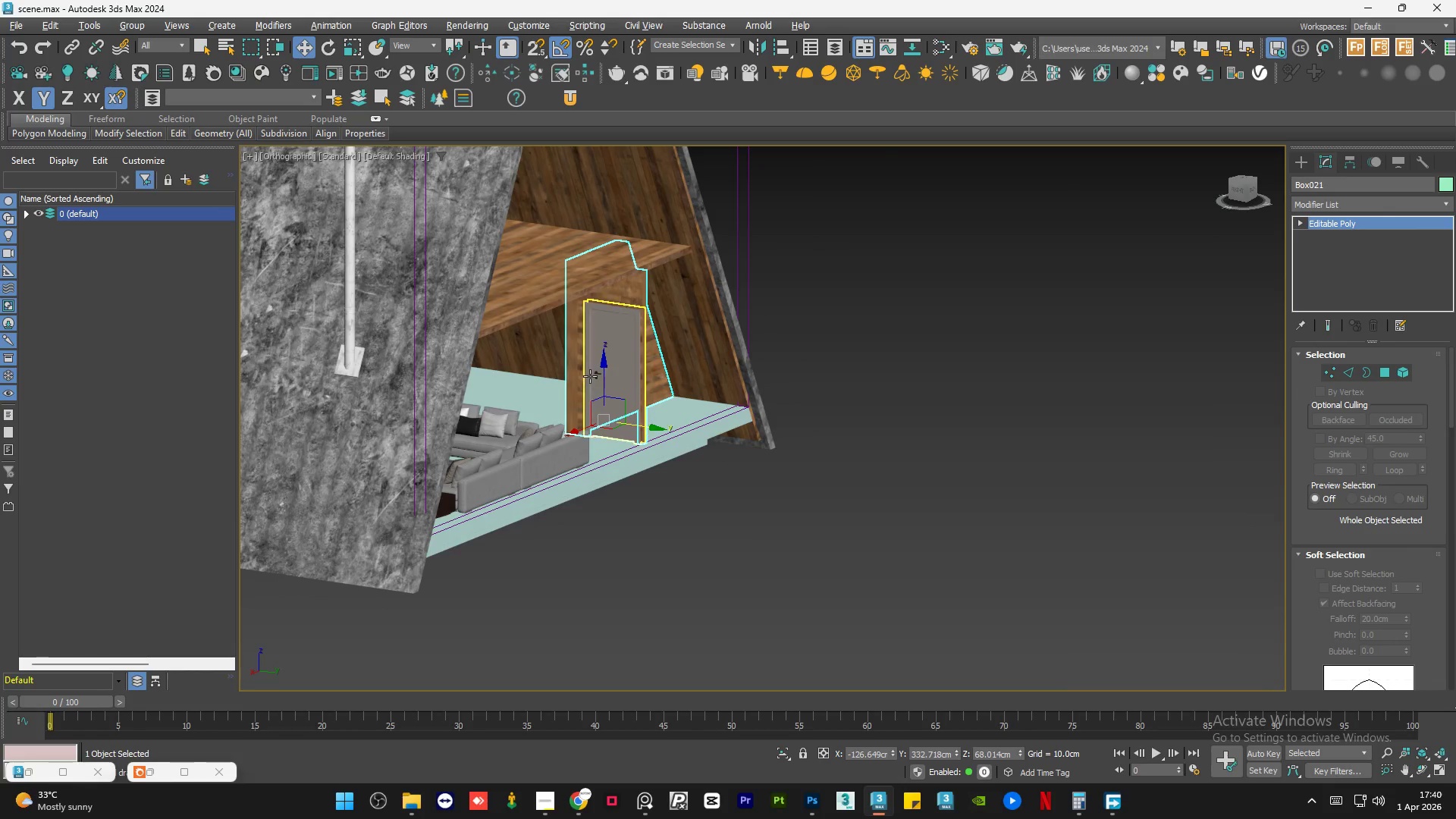 
scroll: coordinate [678, 362], scroll_direction: down, amount: 2.0
 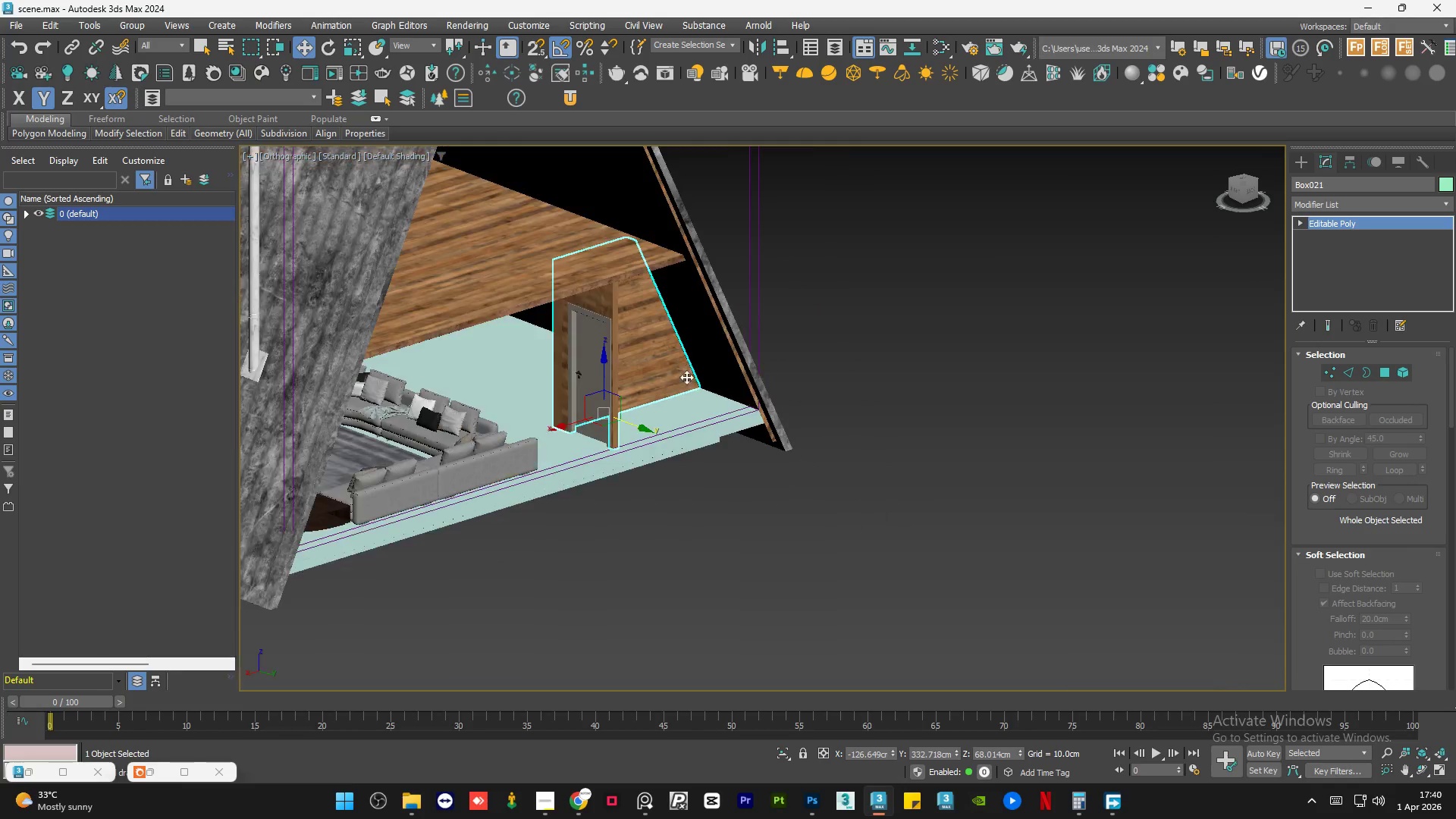 
scroll: coordinate [730, 380], scroll_direction: up, amount: 8.0
 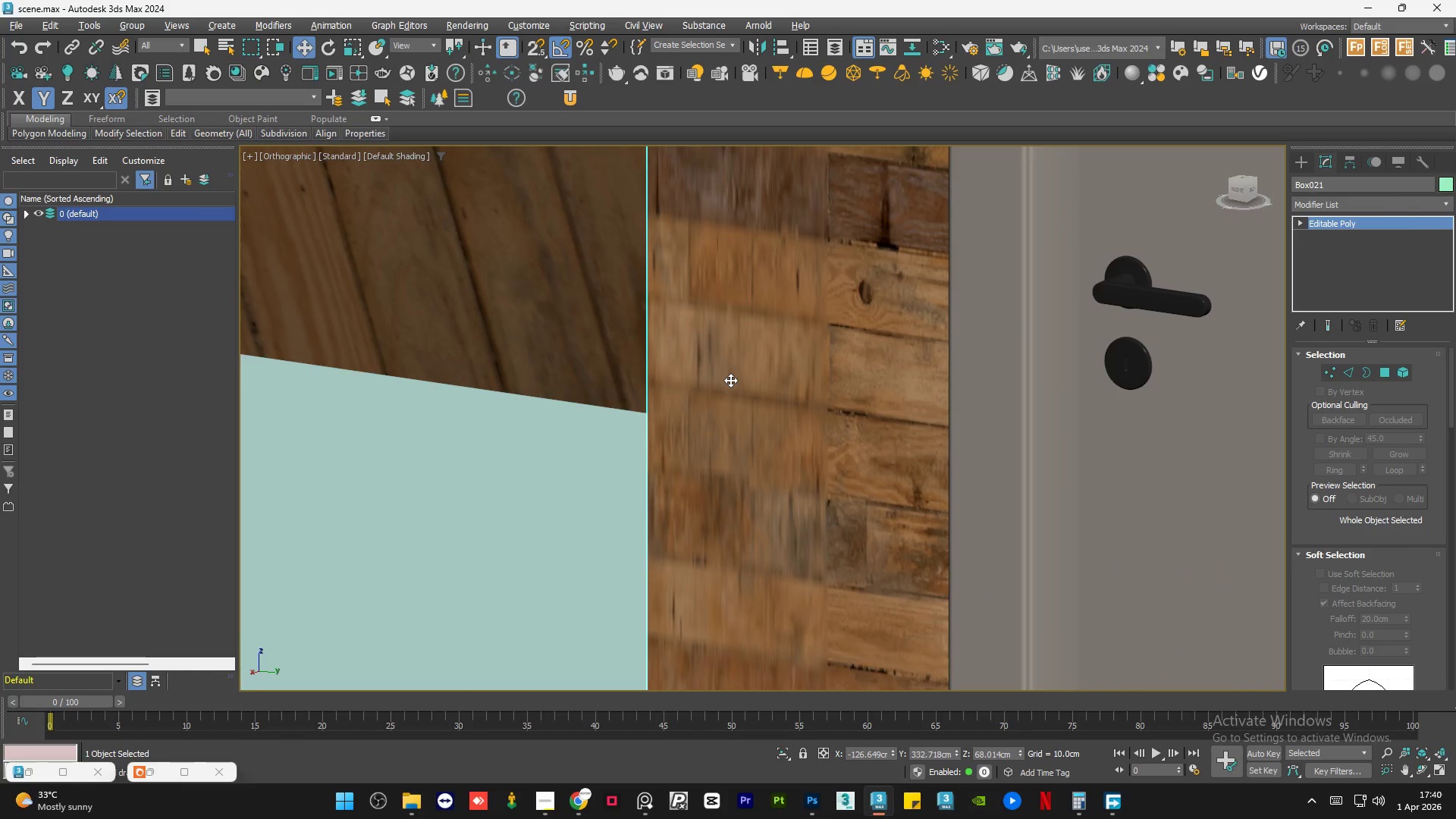 
scroll: coordinate [730, 380], scroll_direction: down, amount: 5.0
 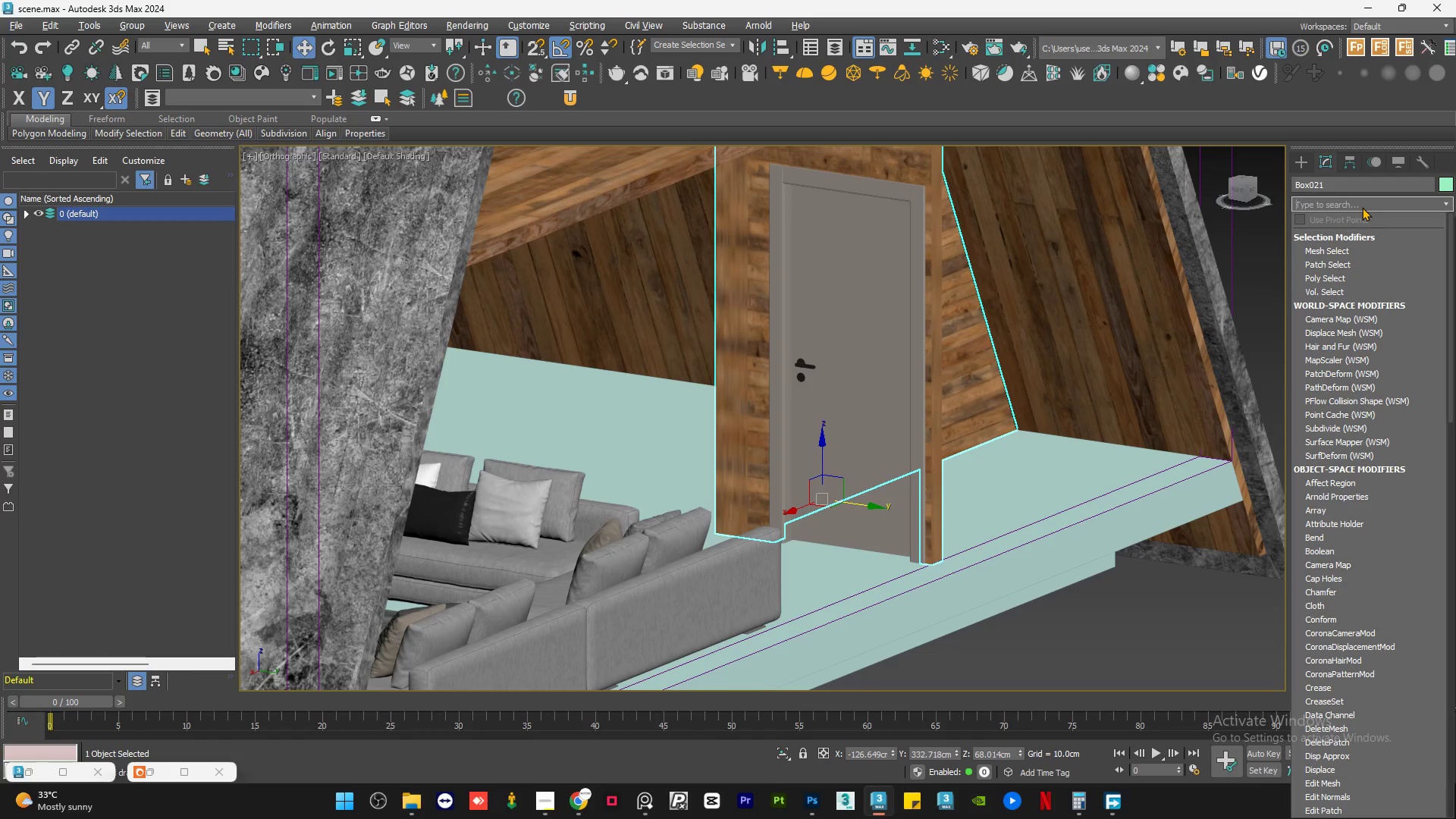 
type(uv)
 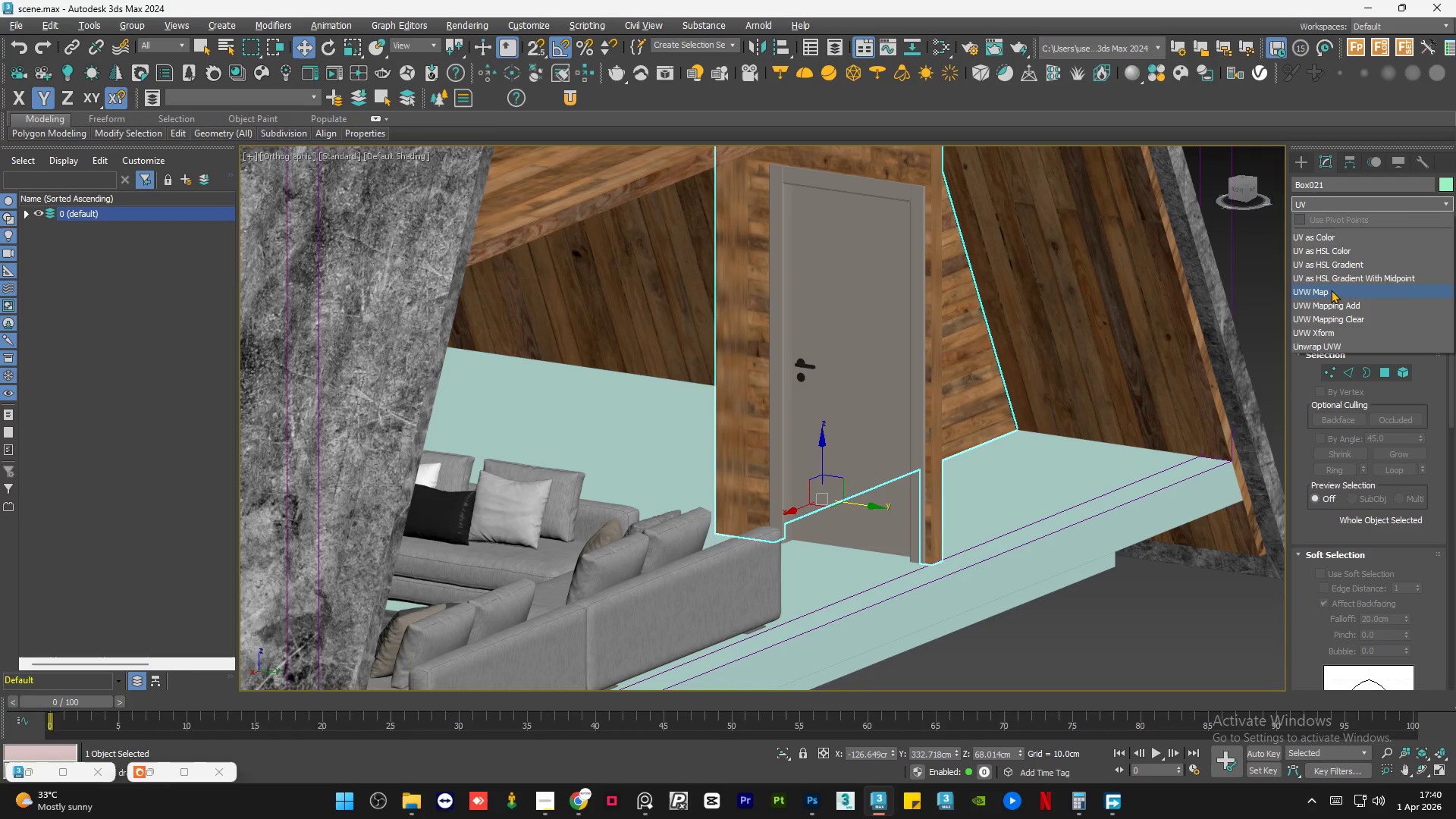 
left_click([1329, 293])
 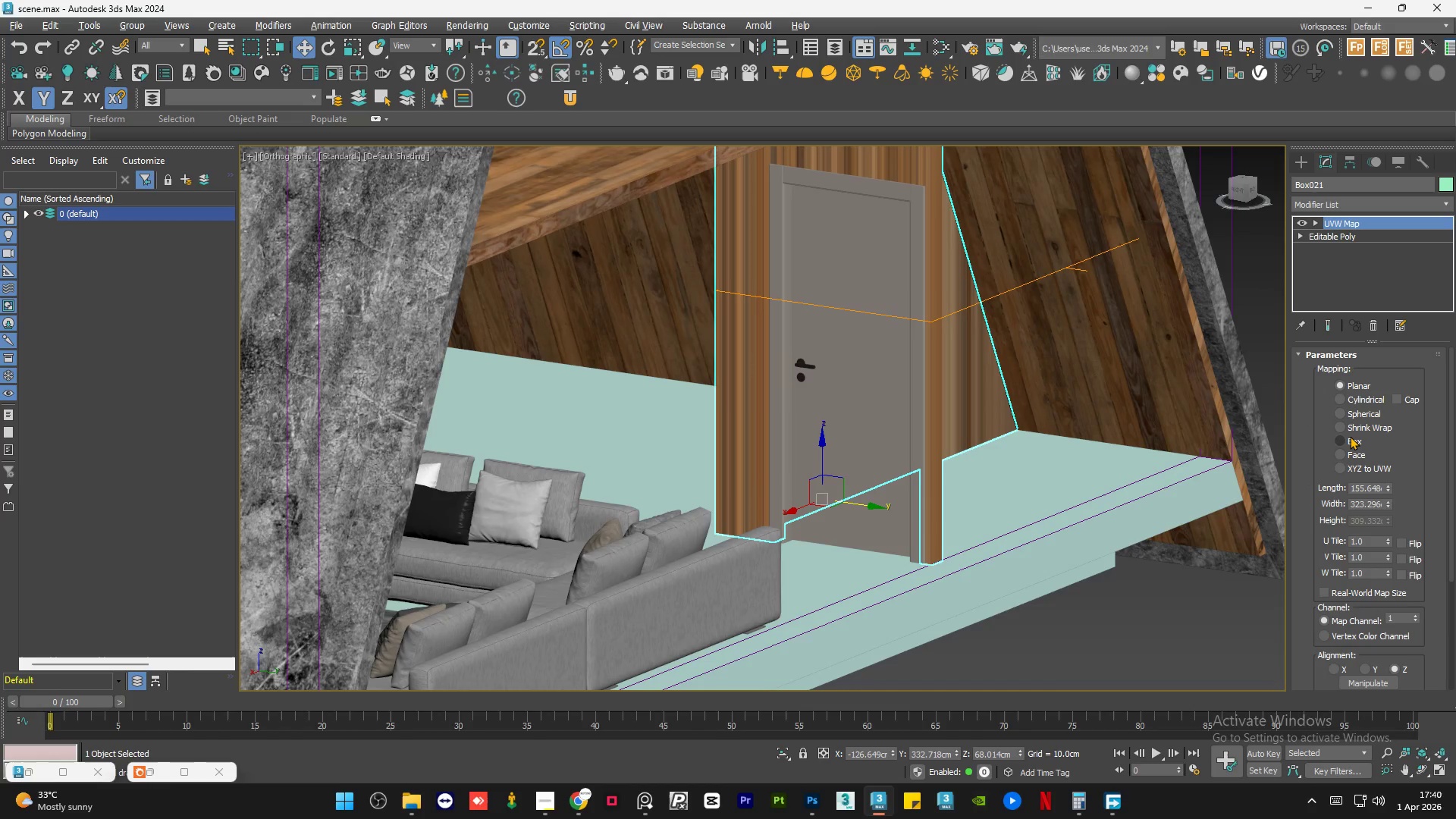 
left_click([1350, 437])
 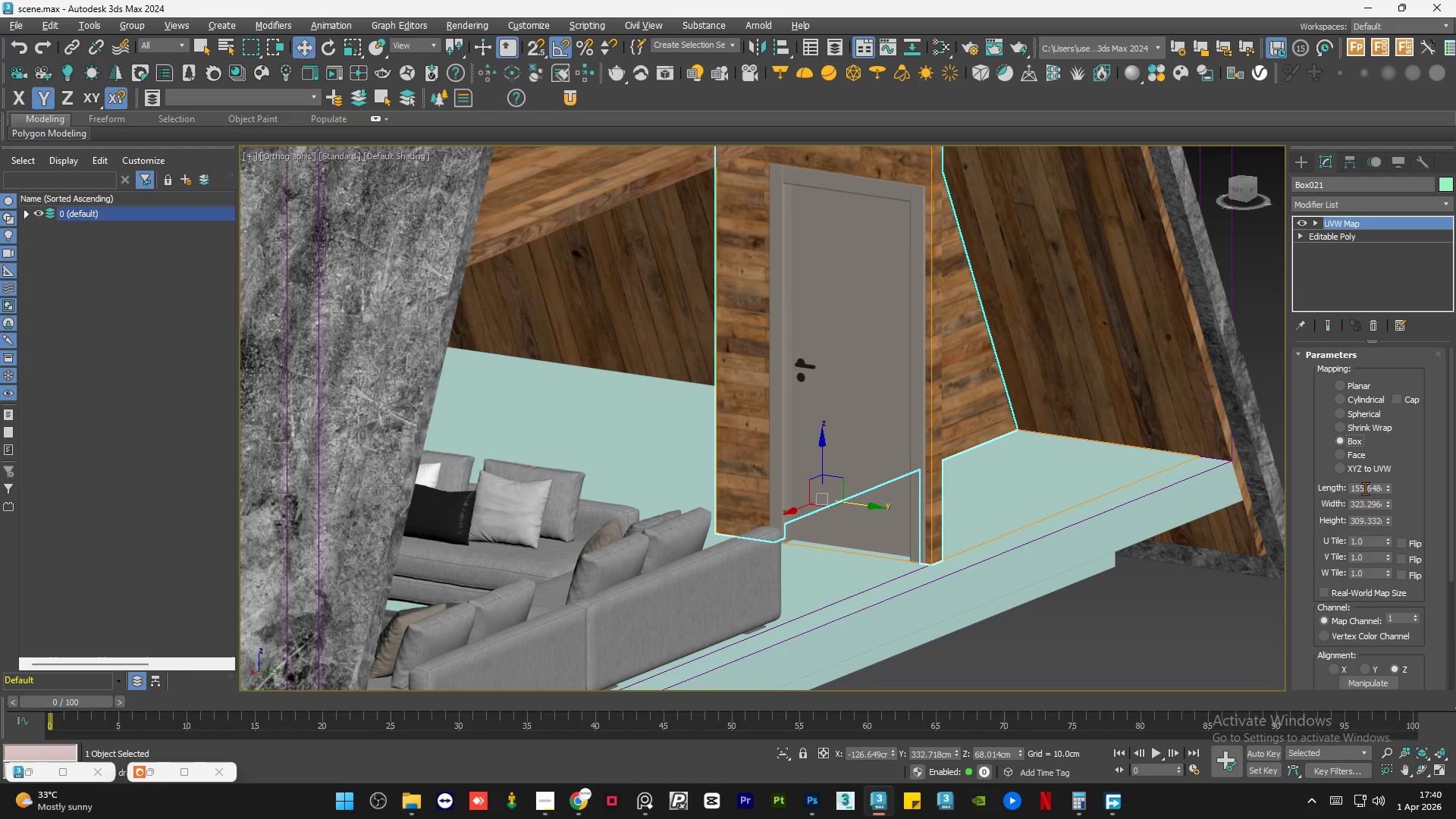 
double_click([1367, 487])
 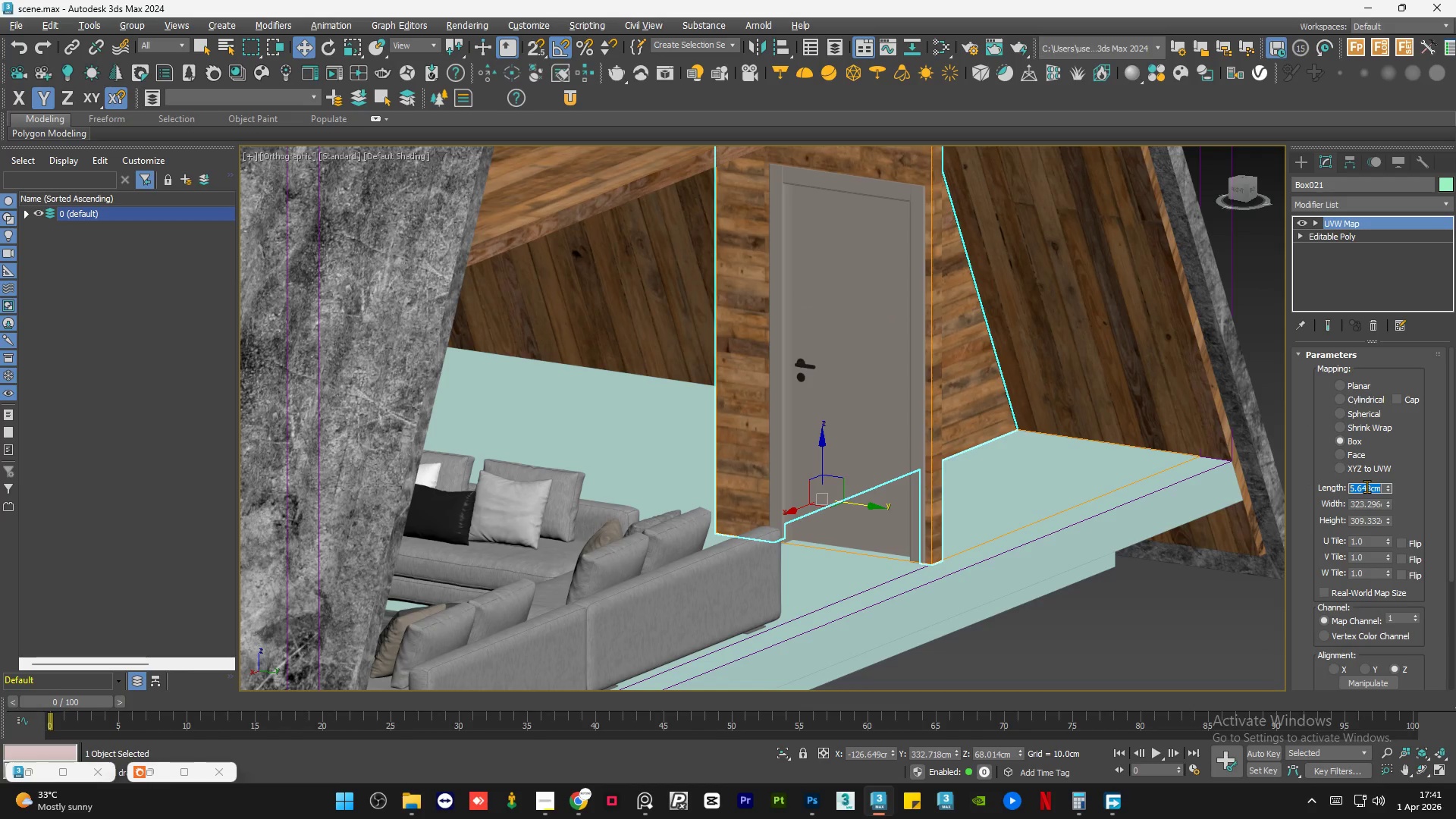 
key(Numpad5)
 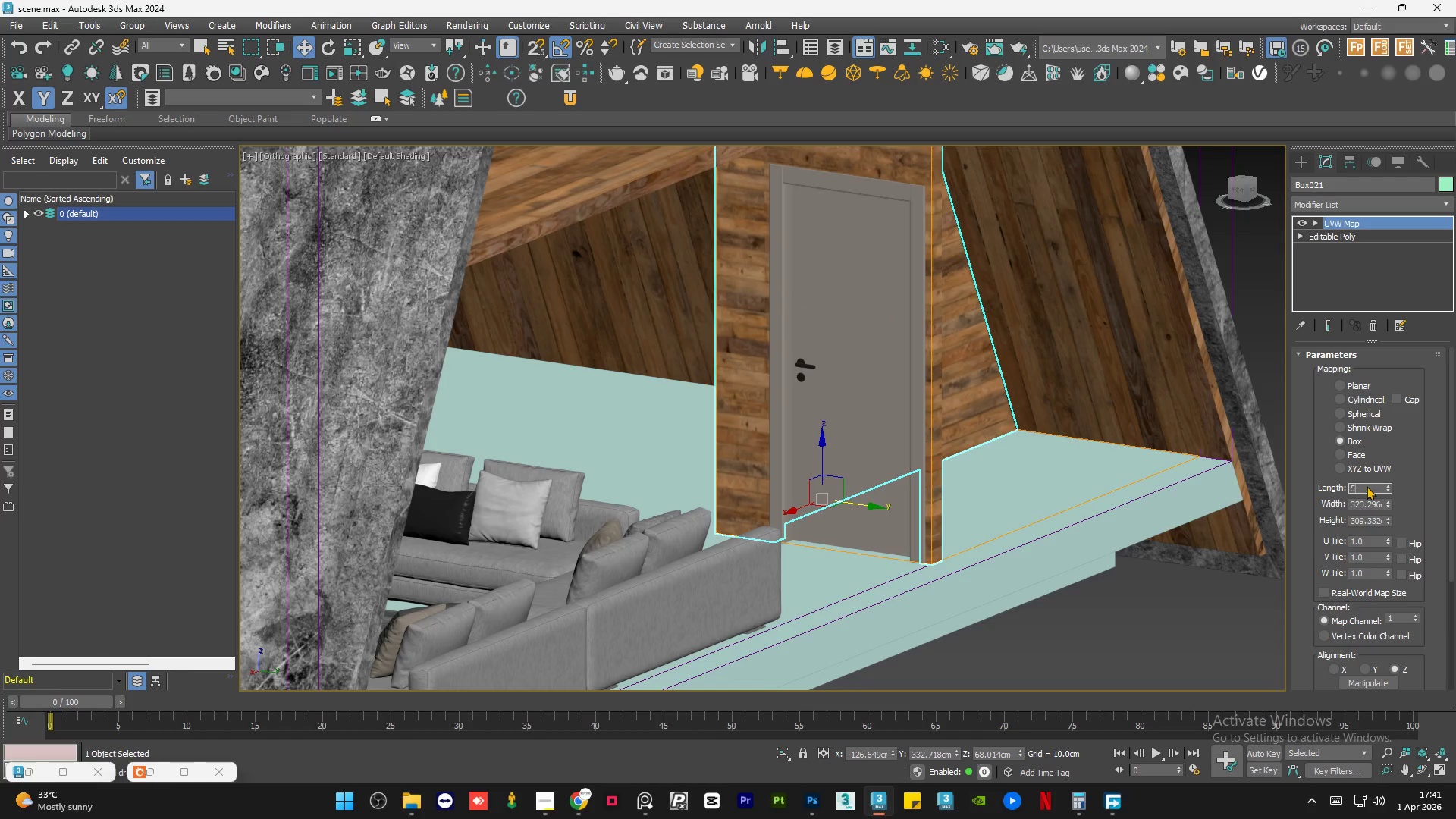 
key(Numpad0)
 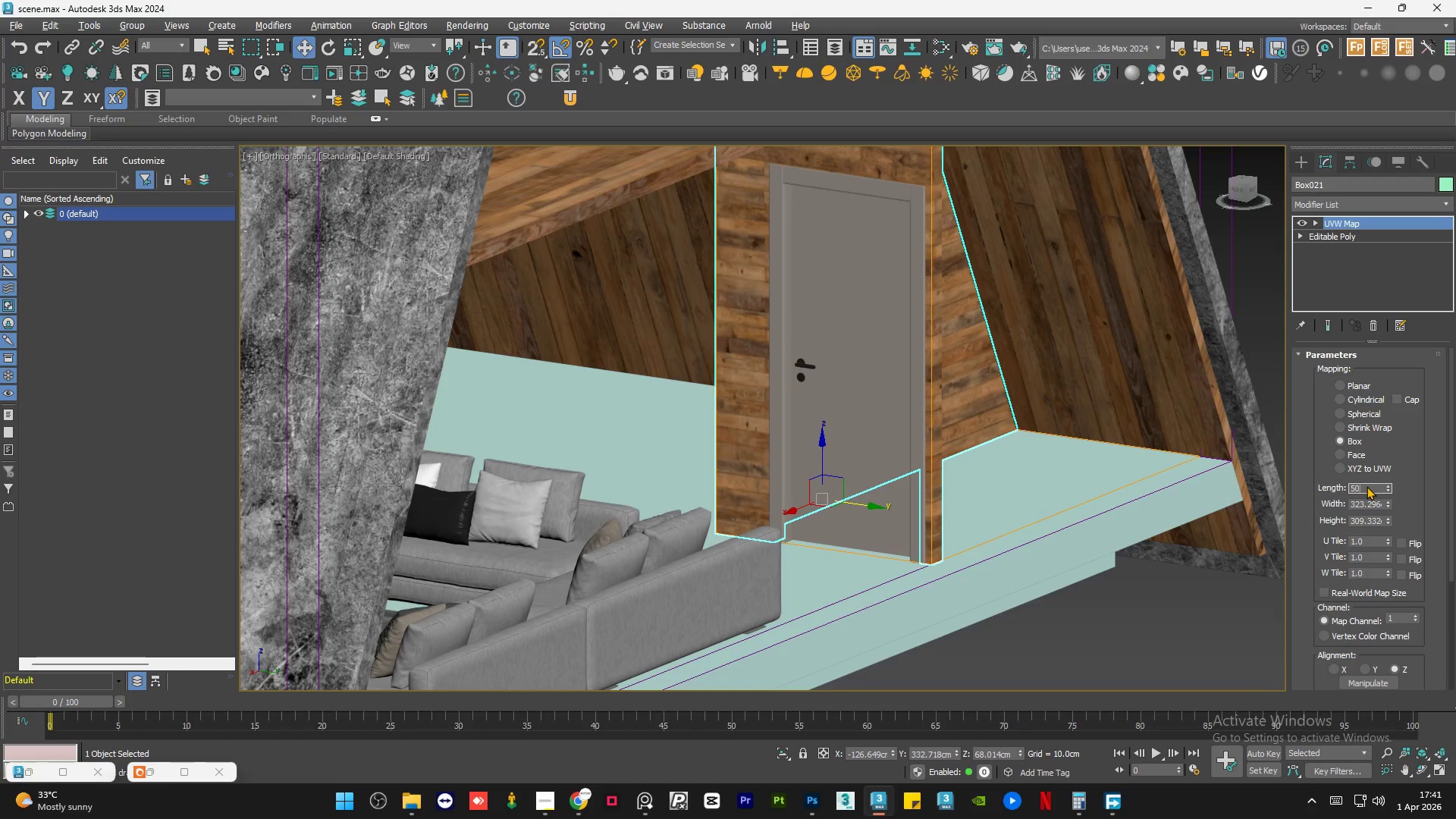 
key(Numpad0)
 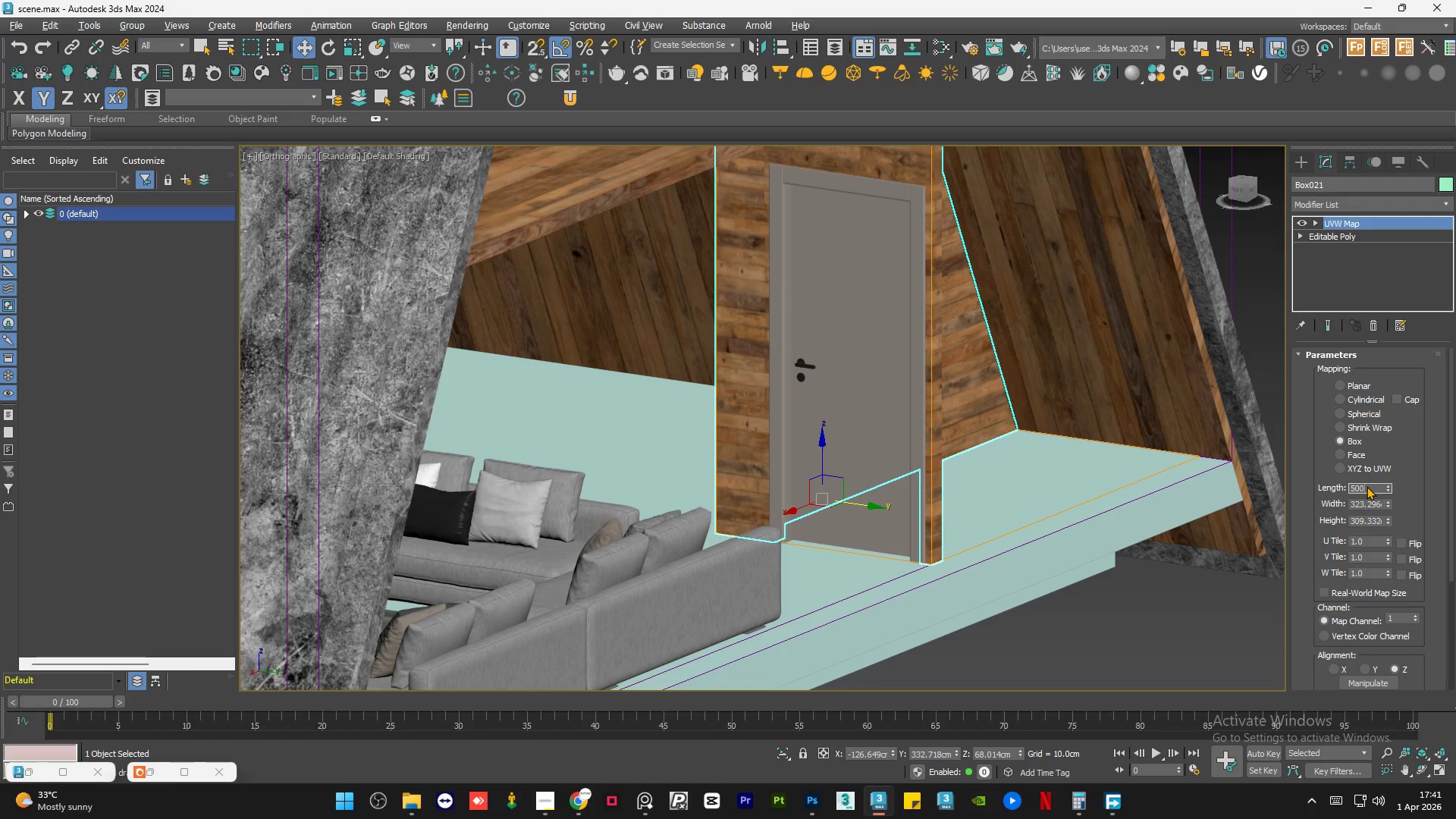 
key(NumpadEnter)
 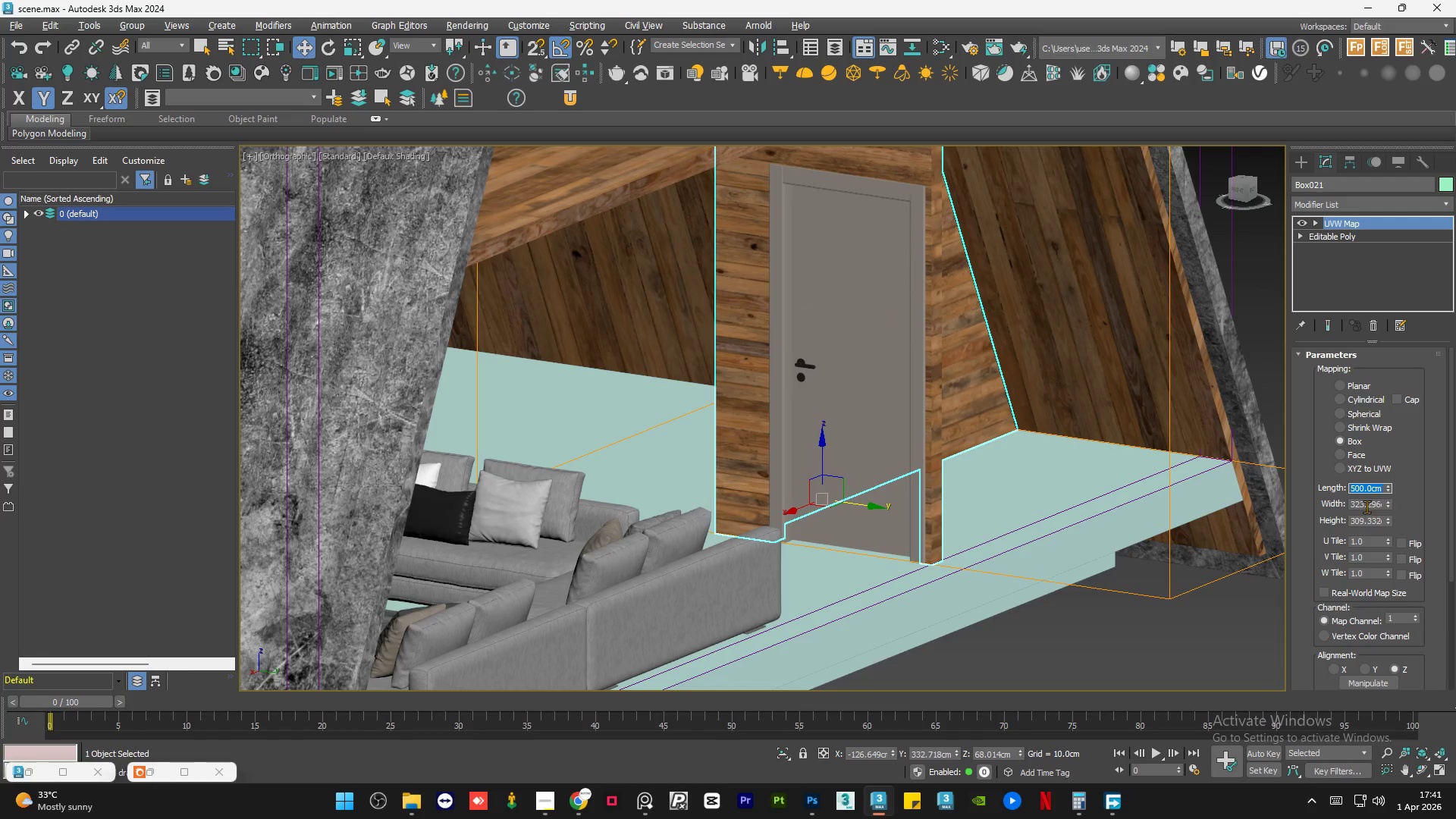 
double_click([1367, 507])
 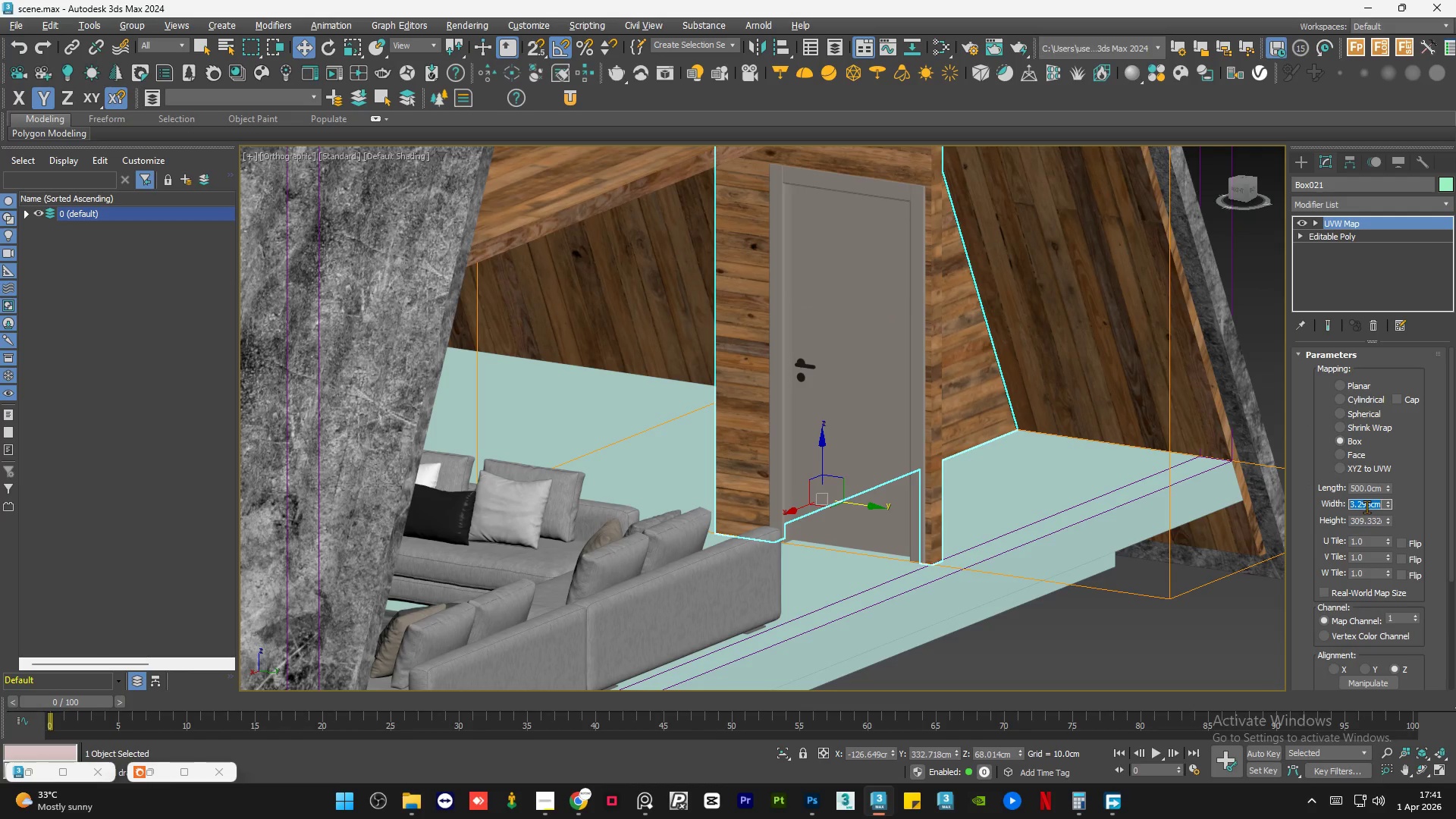 
key(Numpad5)
 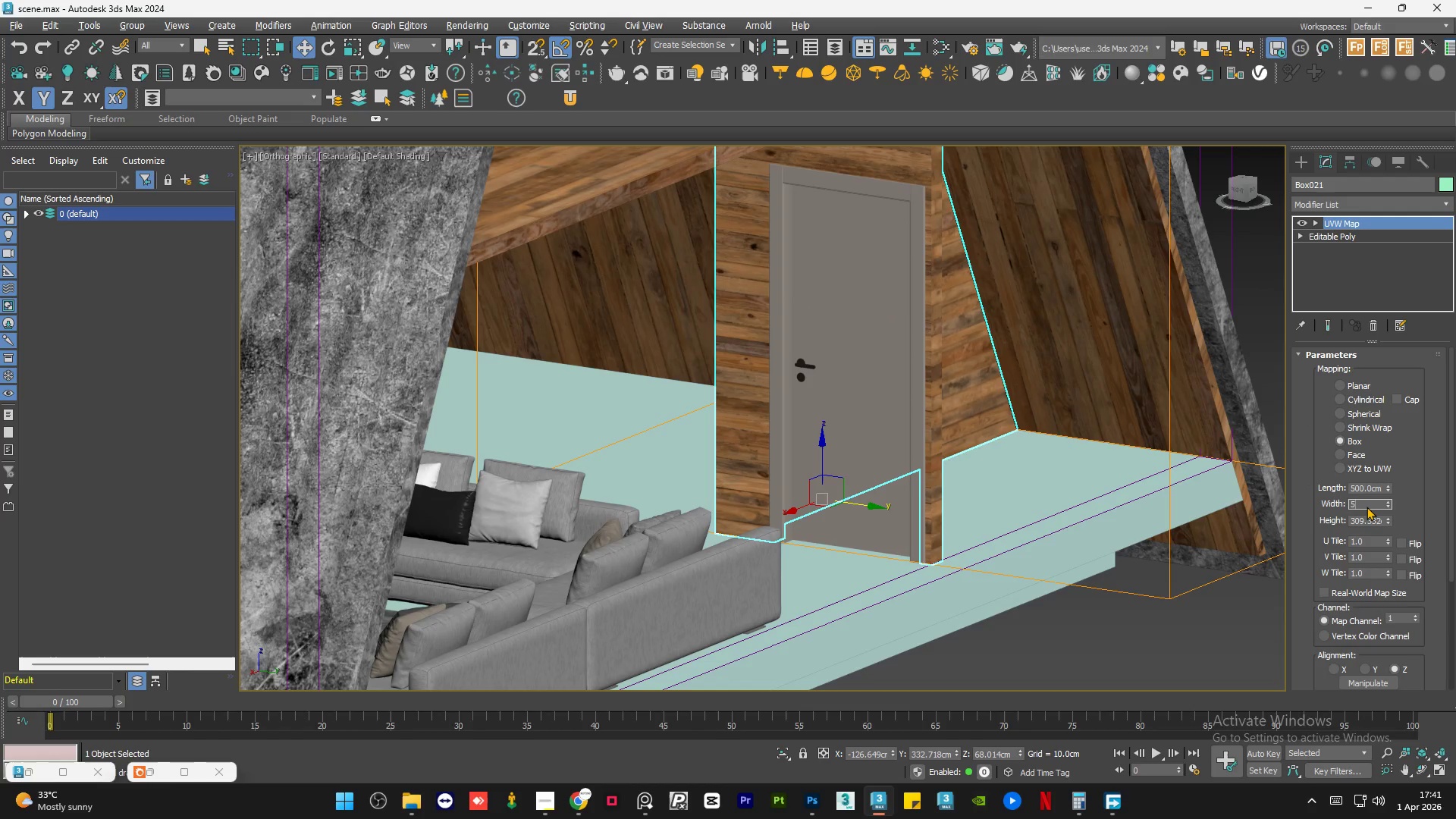 
key(Numpad0)
 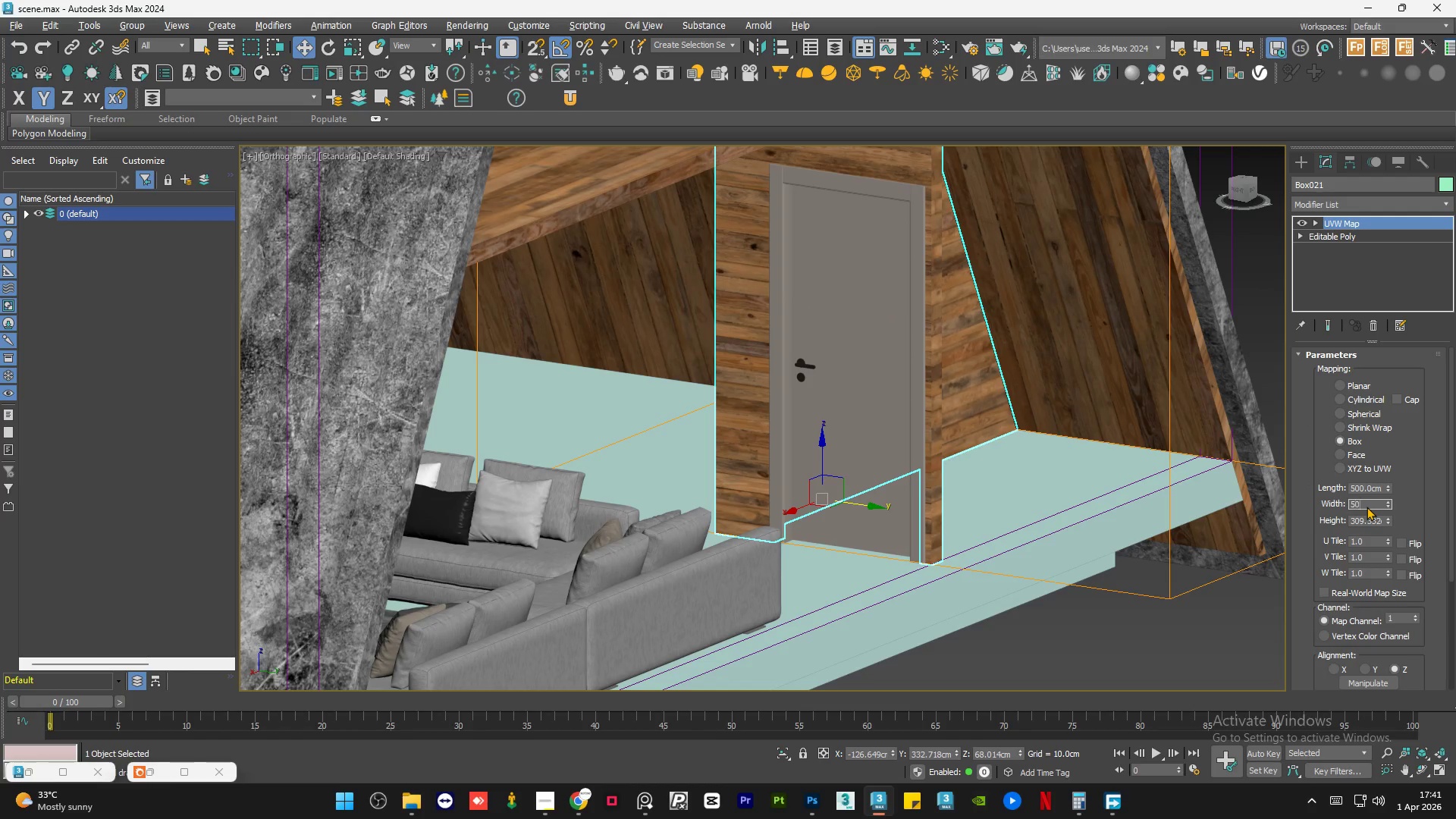 
key(Numpad0)
 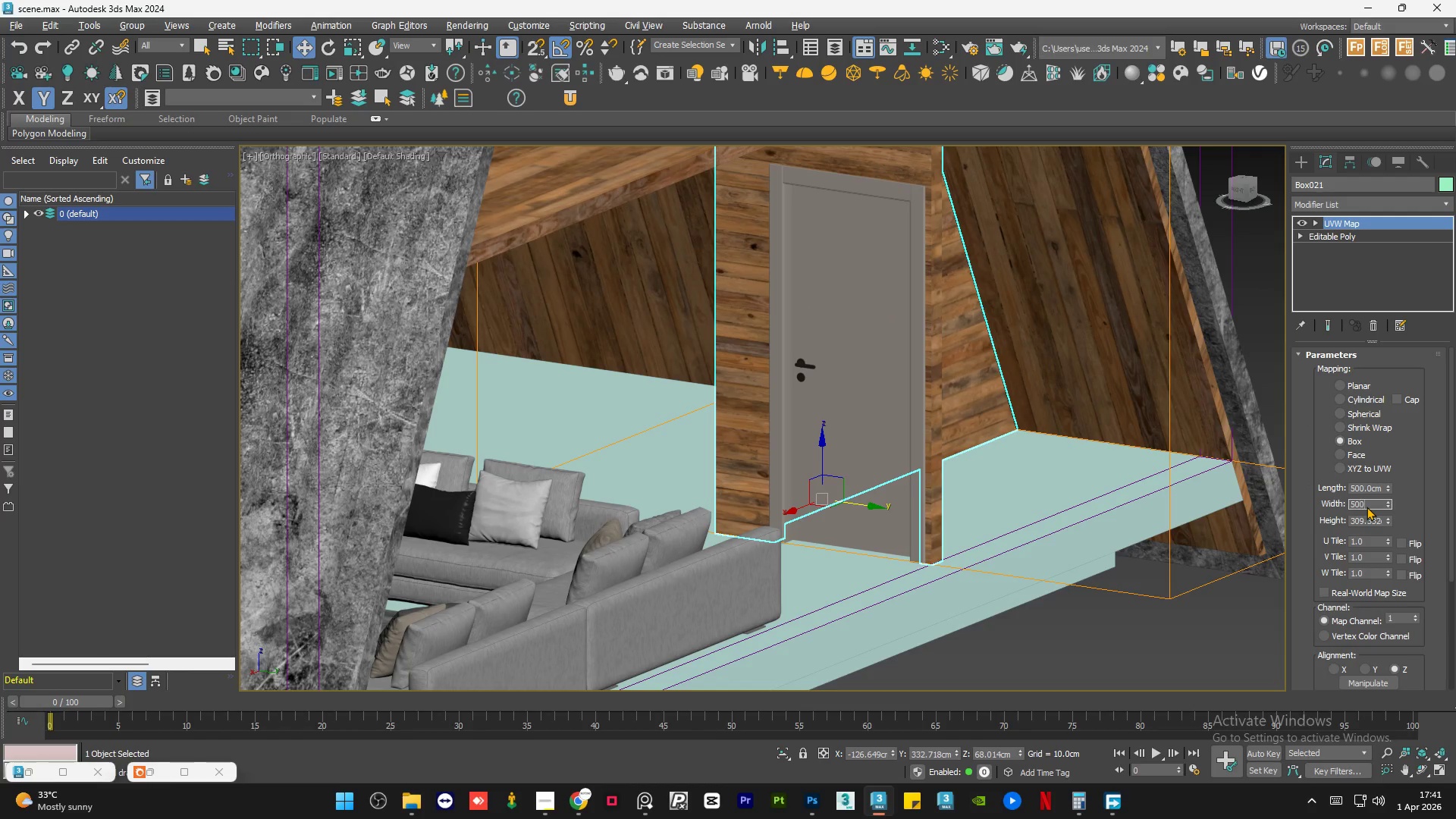 
key(NumpadEnter)
 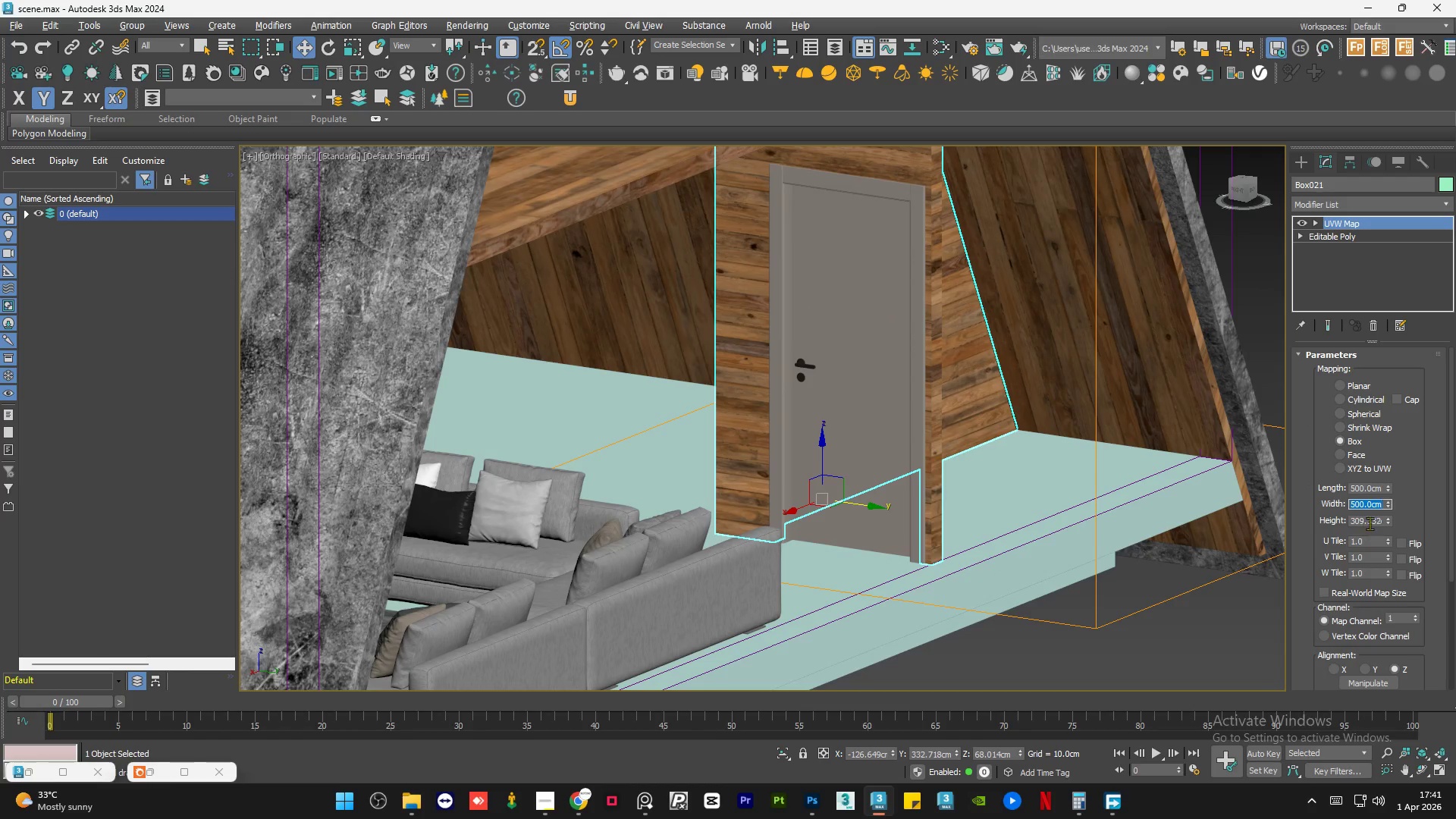 
double_click([1370, 522])
 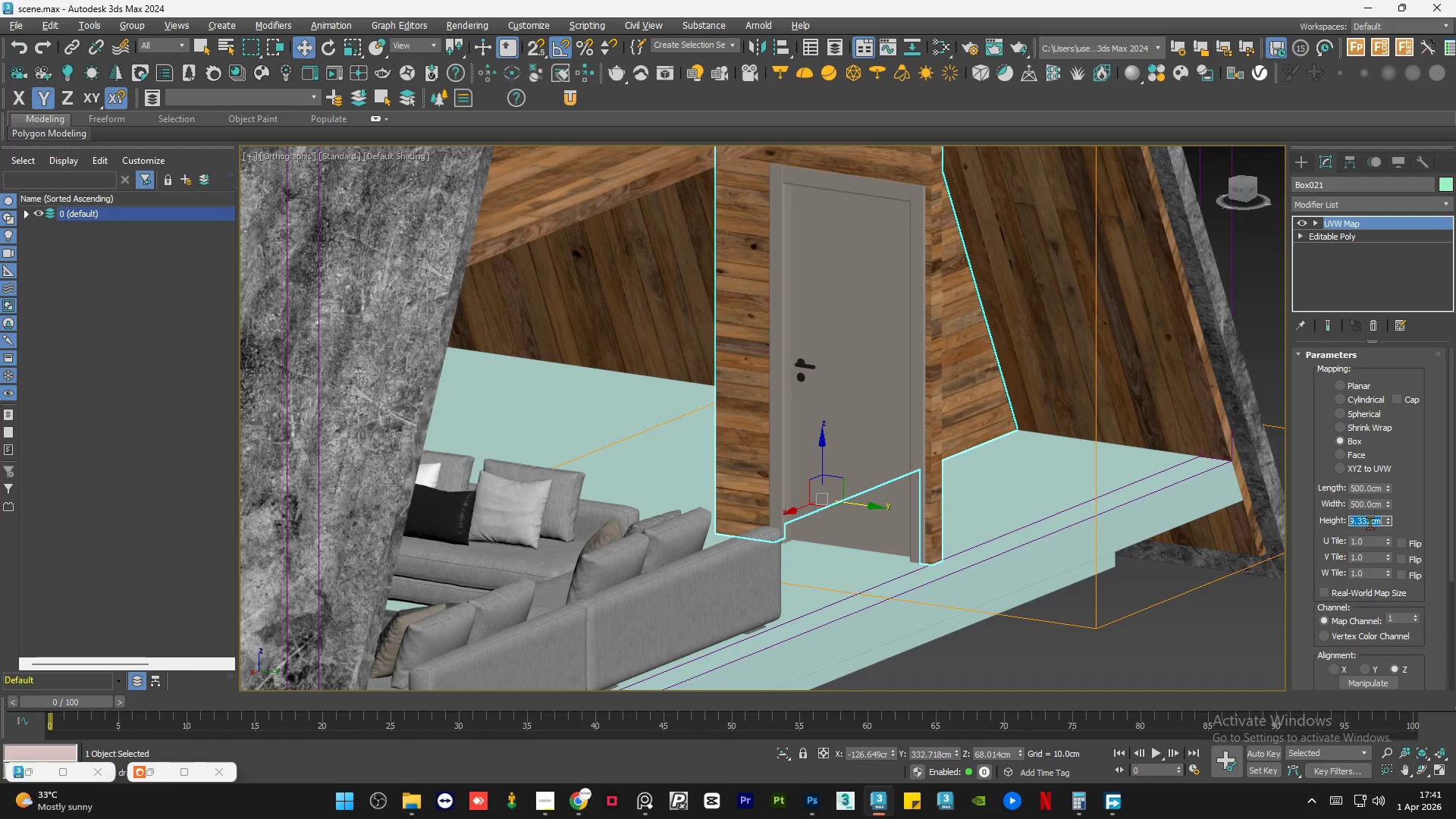 
key(Numpad5)
 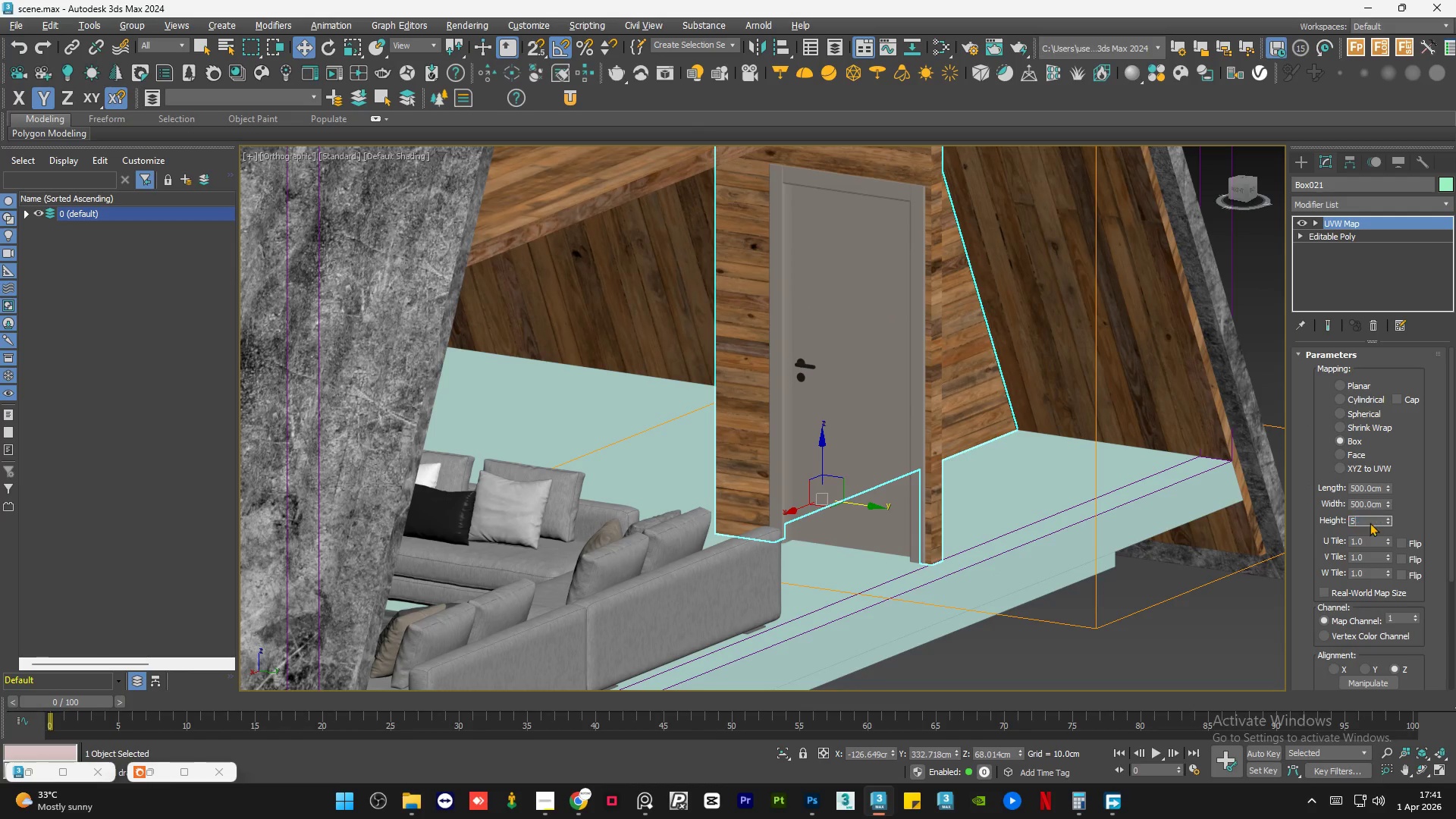 
key(Numpad0)
 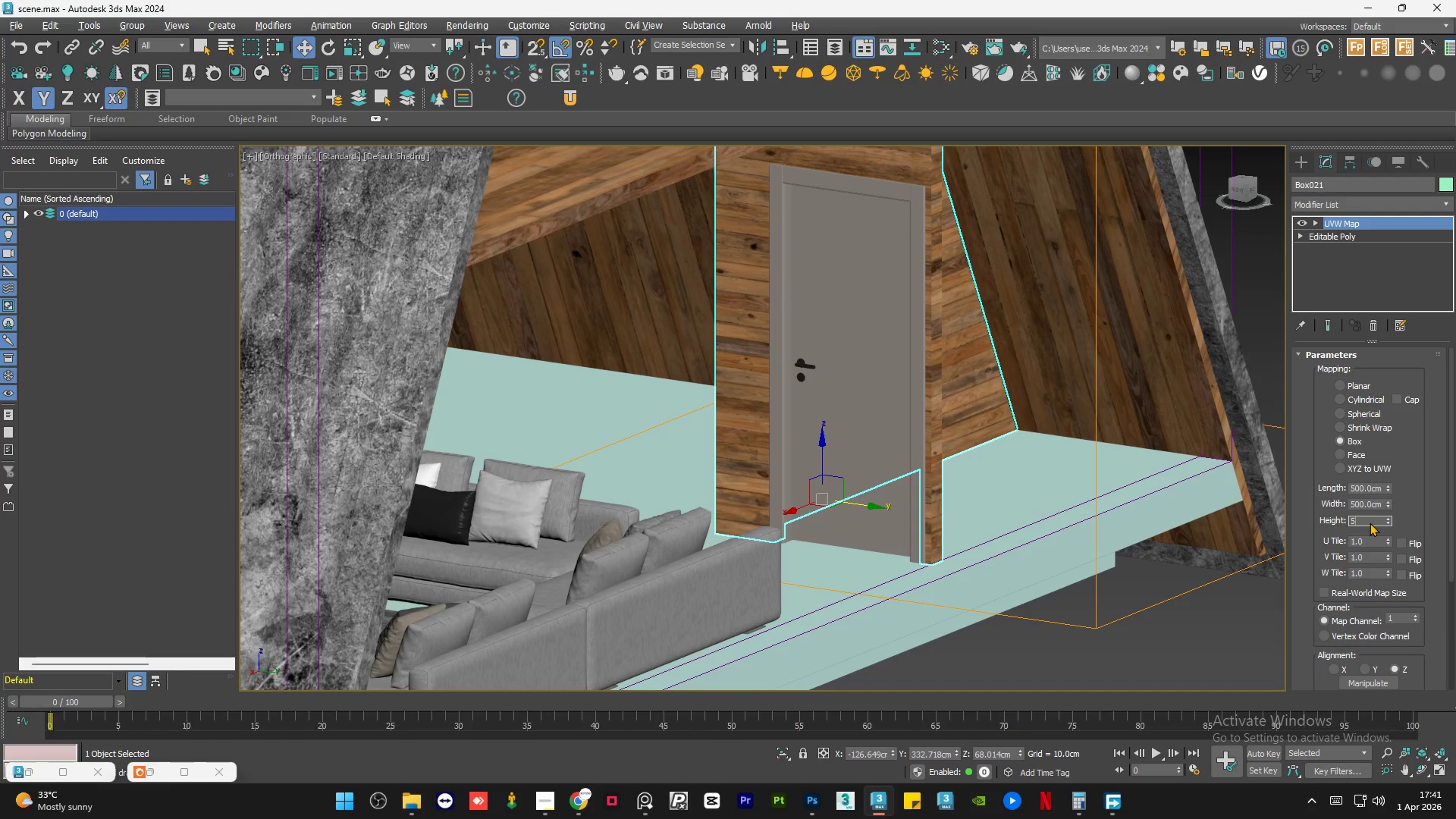 
key(Numpad0)
 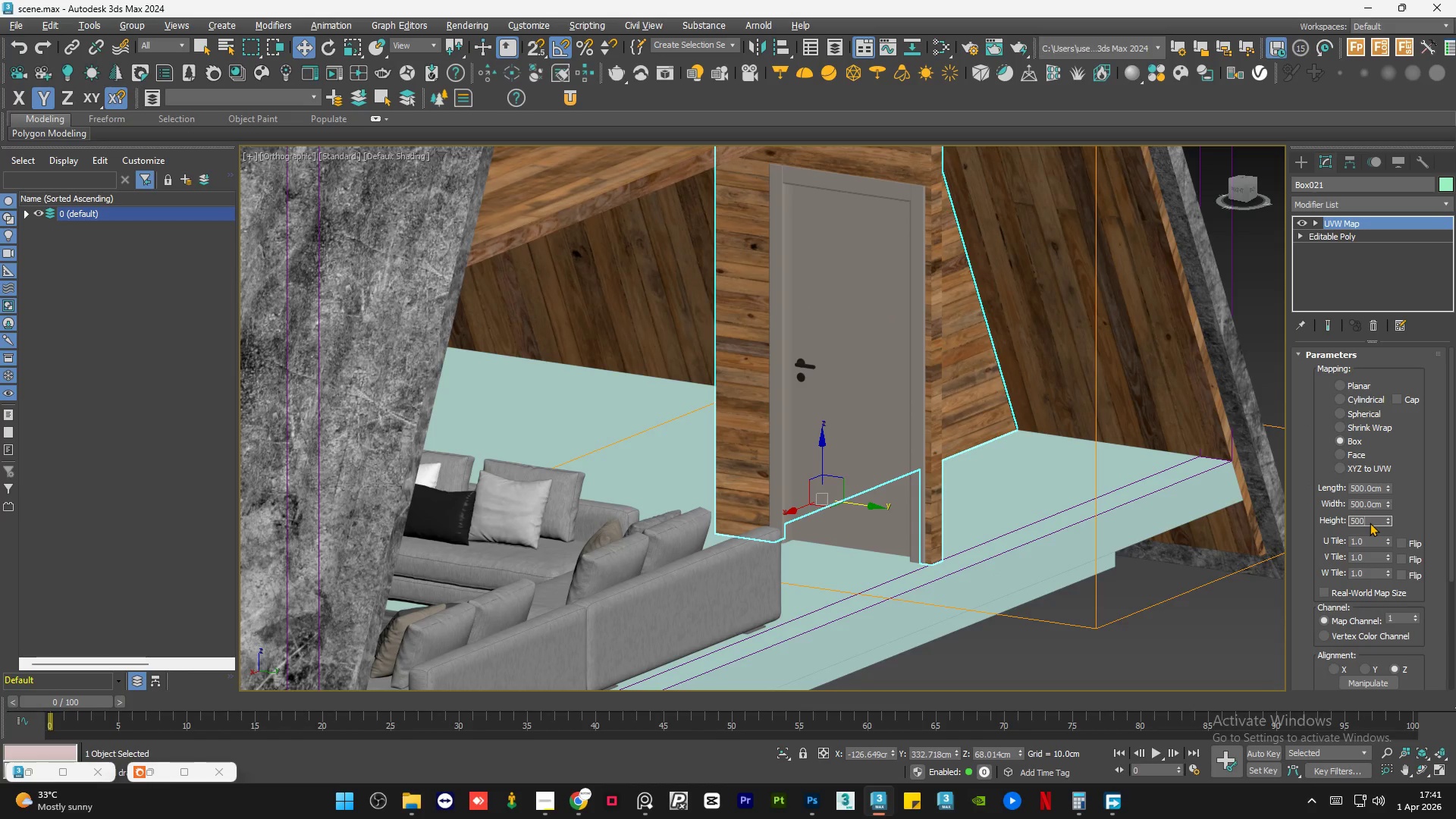 
key(NumpadEnter)
 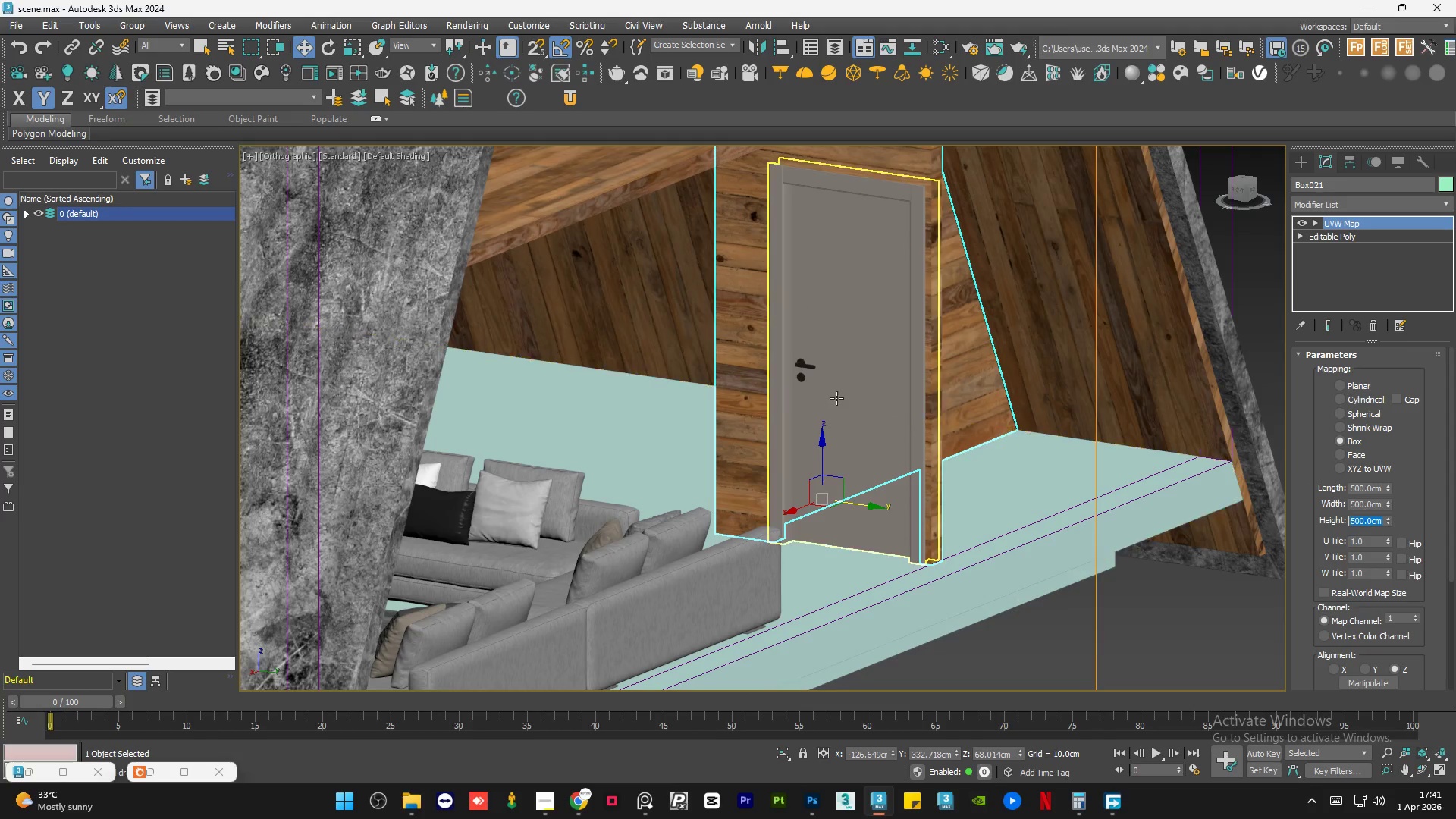 
hold_key(key=AltLeft, duration=1.5)
 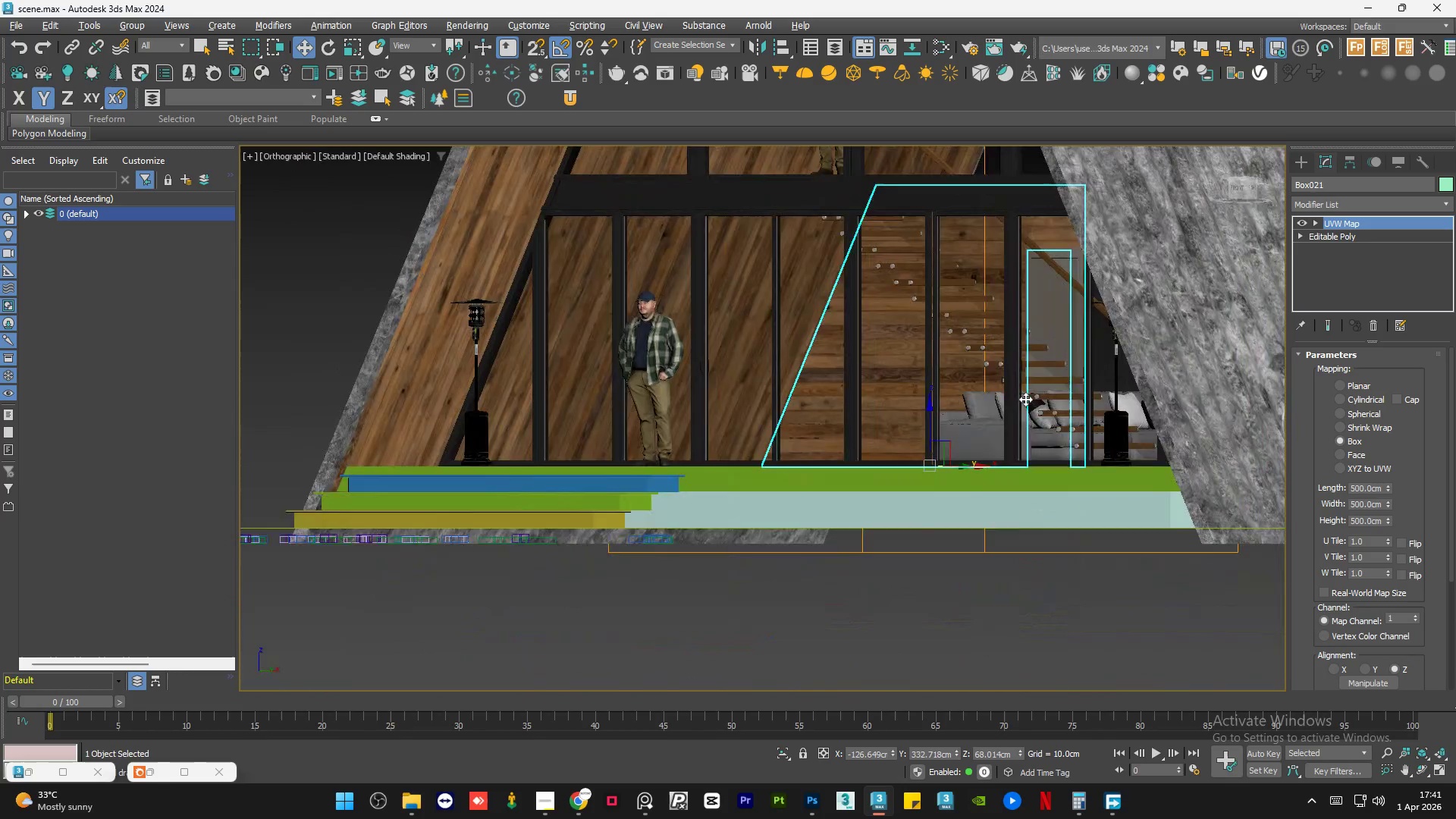 
scroll: coordinate [858, 425], scroll_direction: down, amount: 2.0
 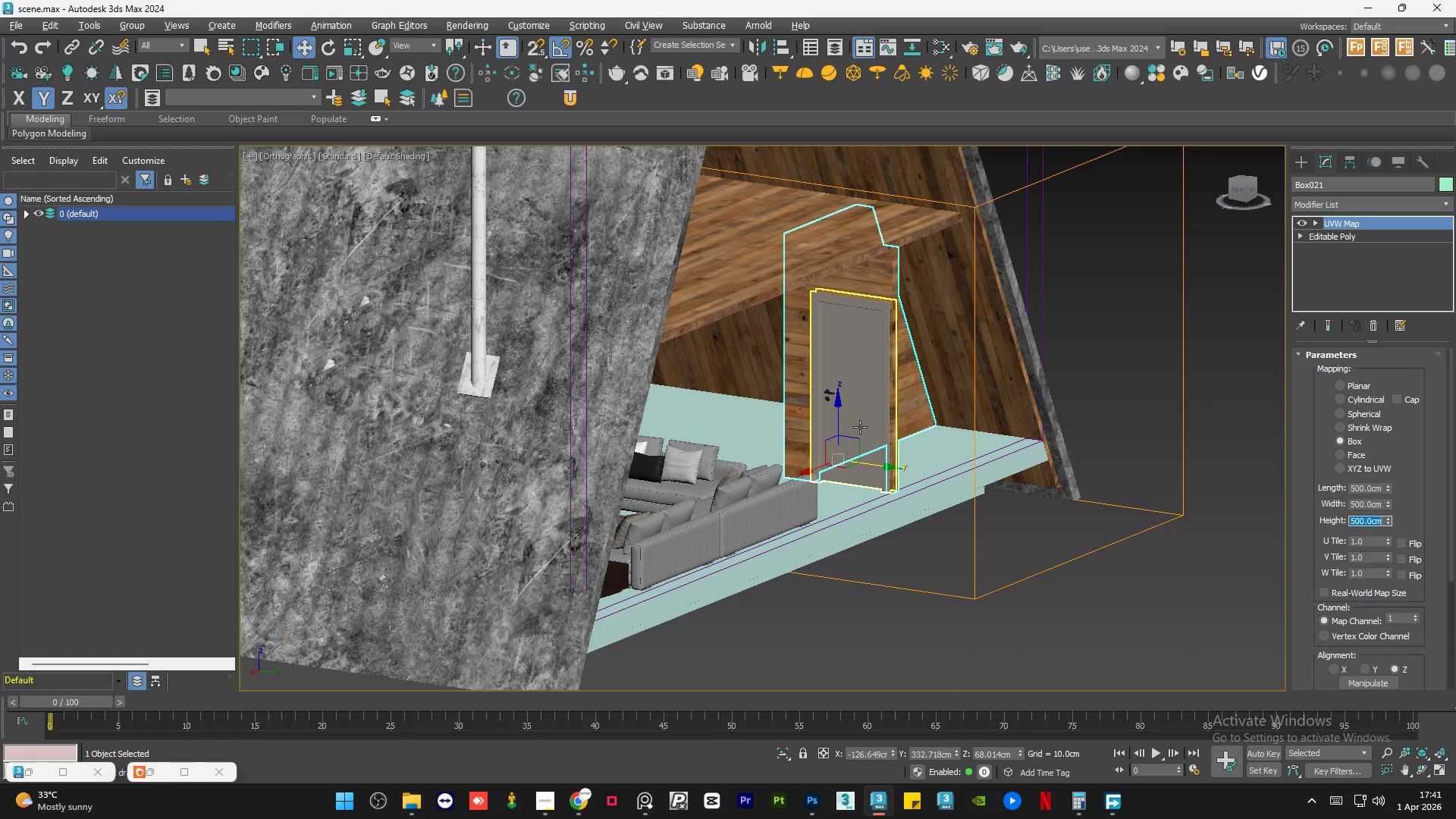 
scroll: coordinate [924, 427], scroll_direction: up, amount: 1.0
 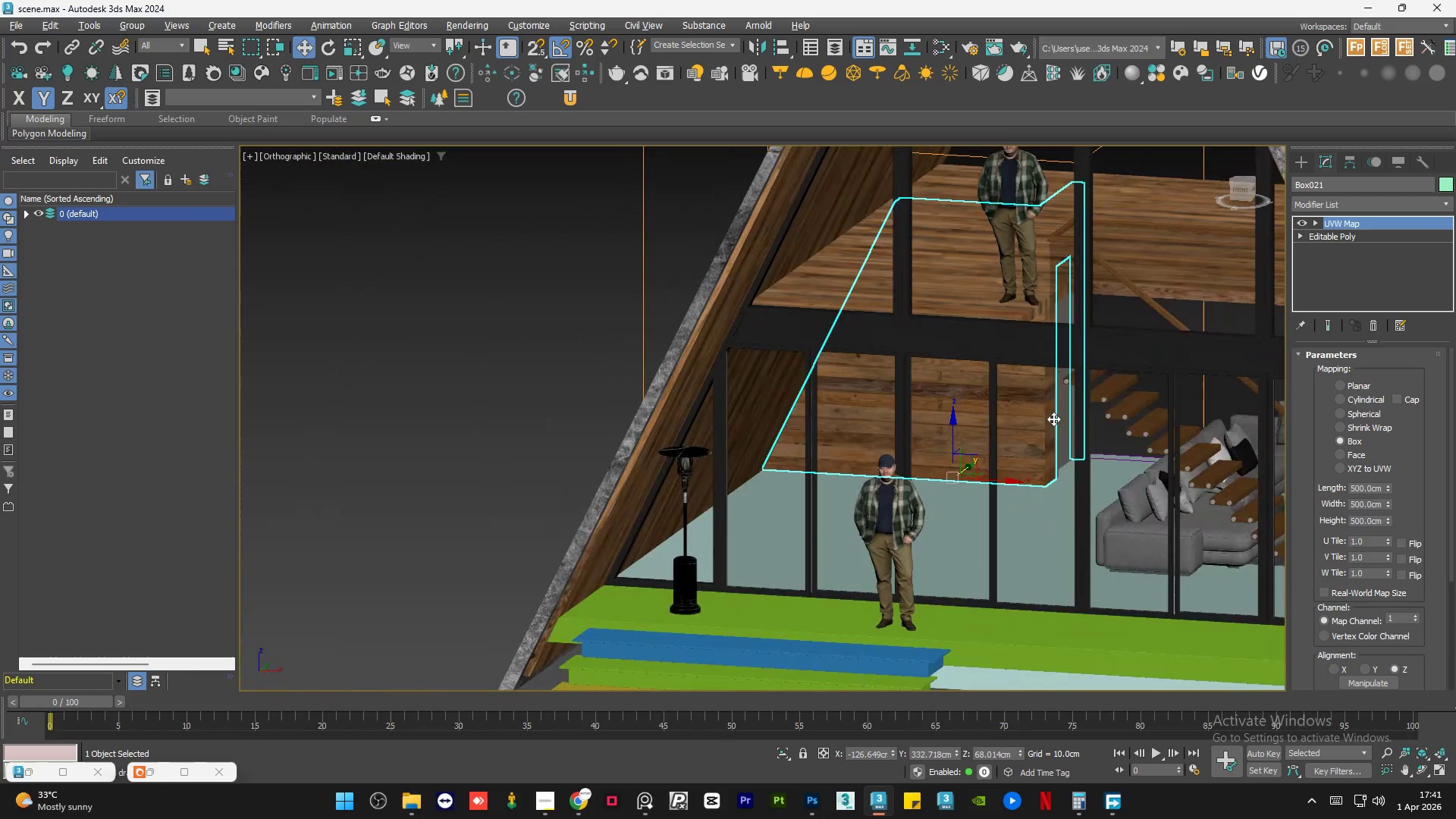 
hold_key(key=AltLeft, duration=1.51)
 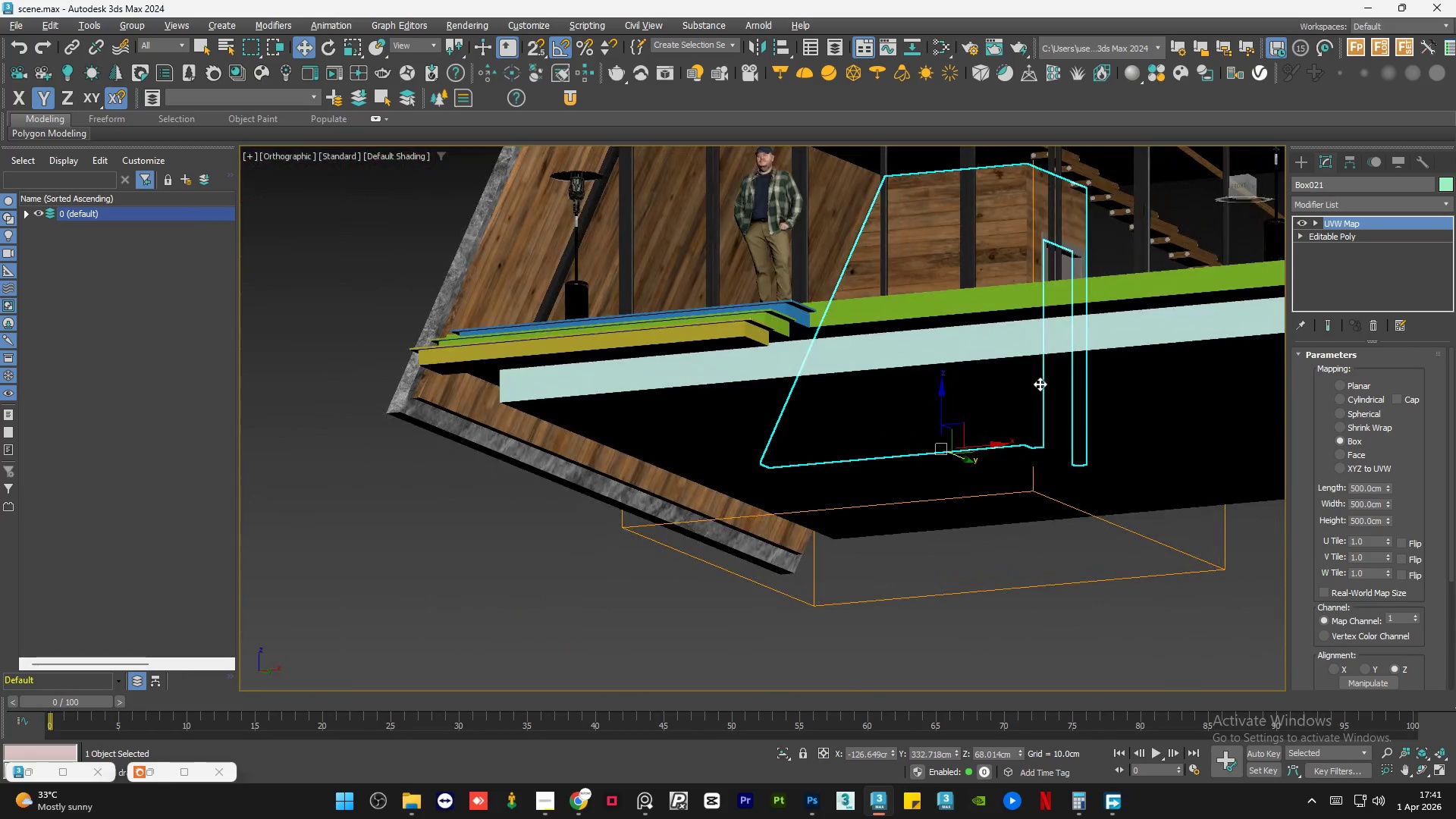 
hold_key(key=AltLeft, duration=1.52)
 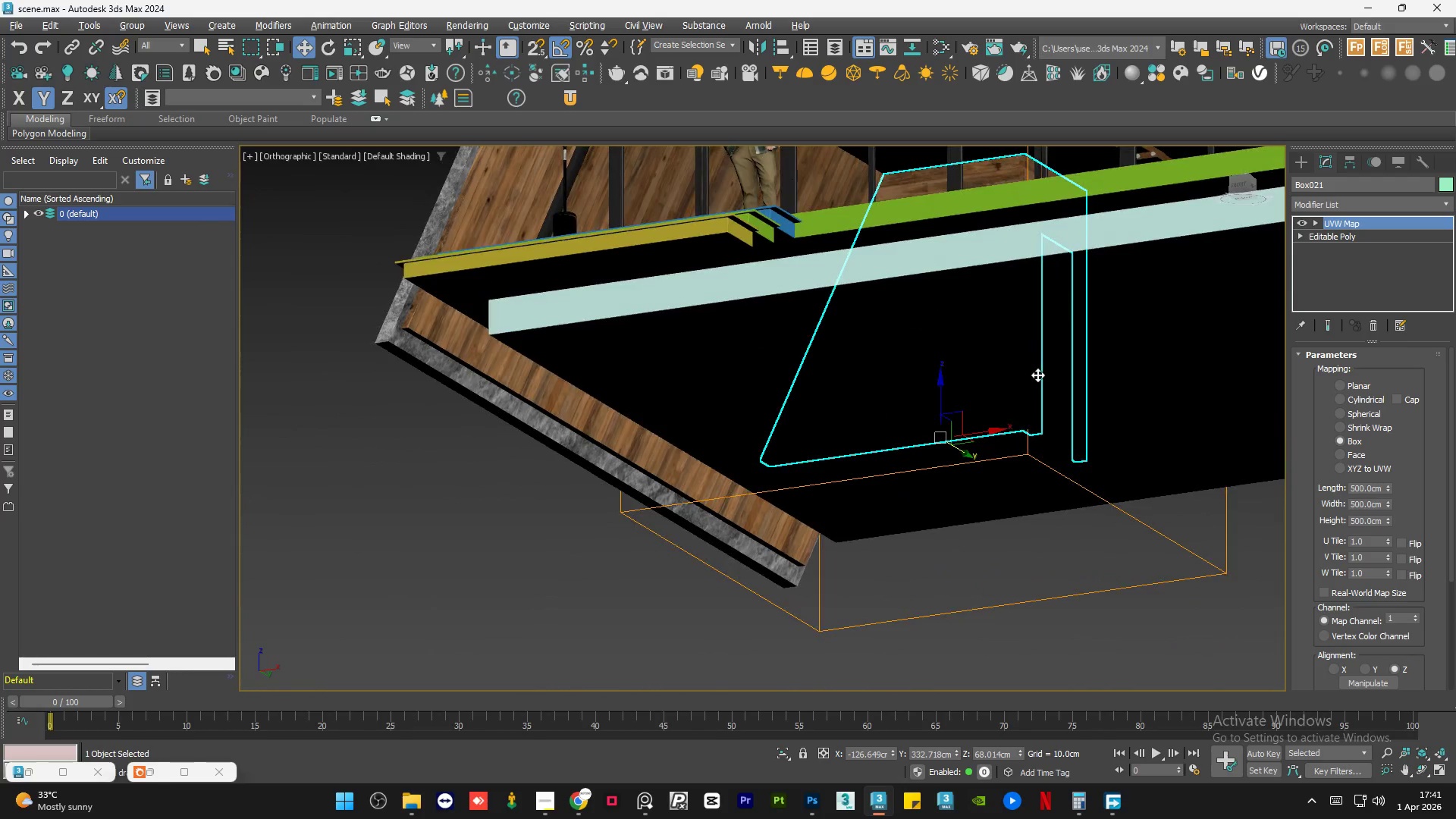 
key(Alt+AltLeft)
 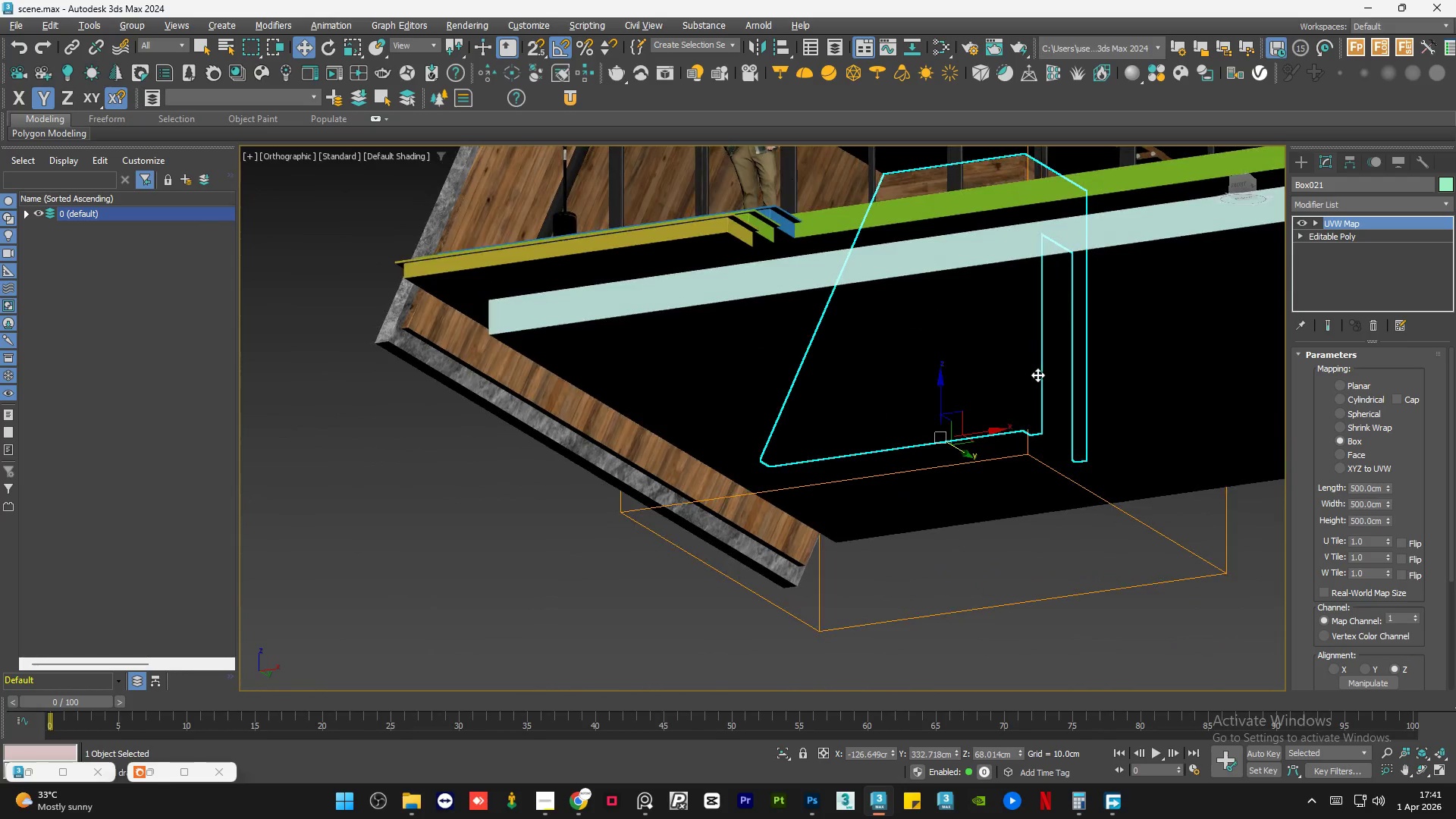 
key(Alt+AltLeft)
 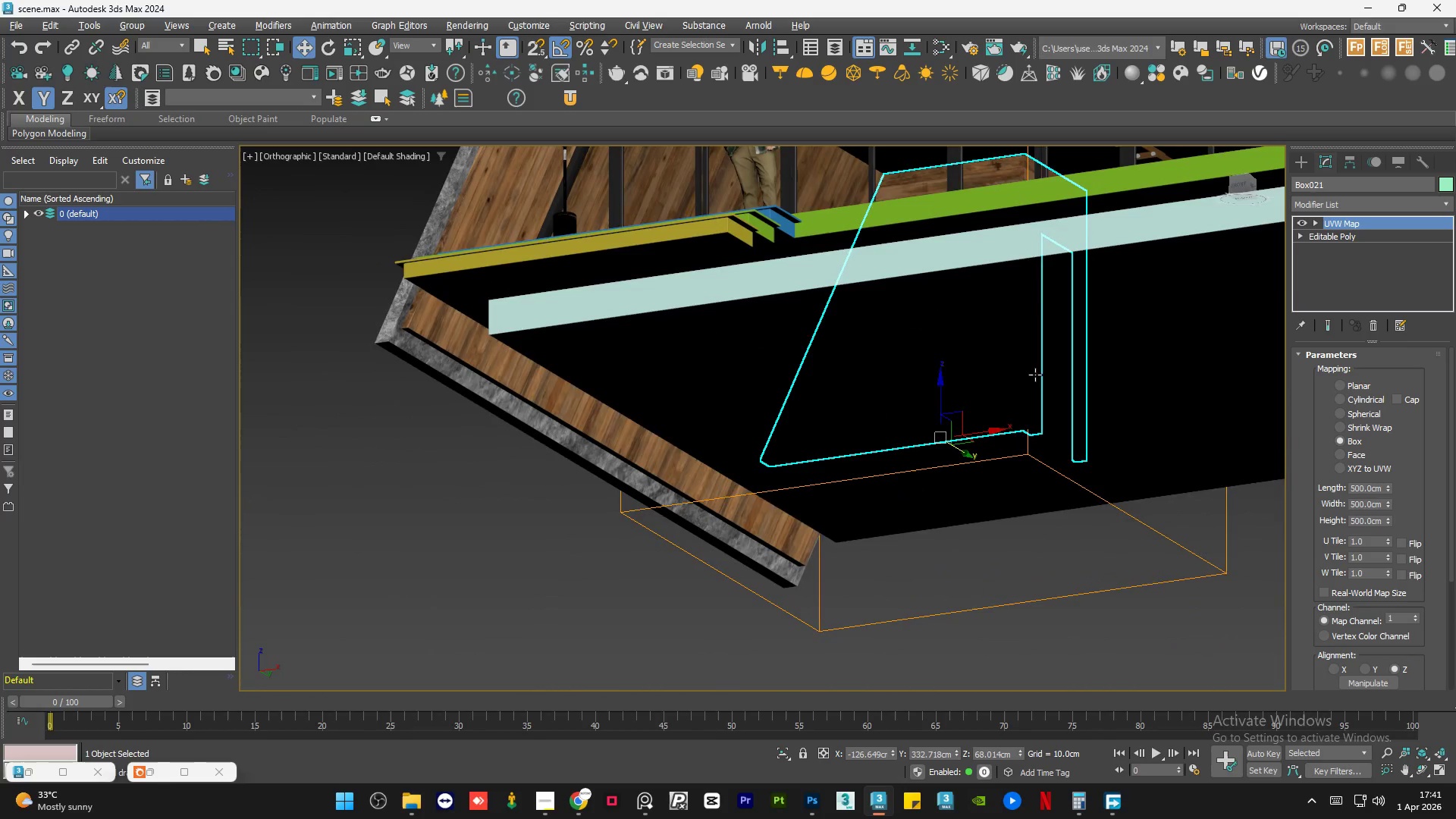 
key(Alt+AltLeft)
 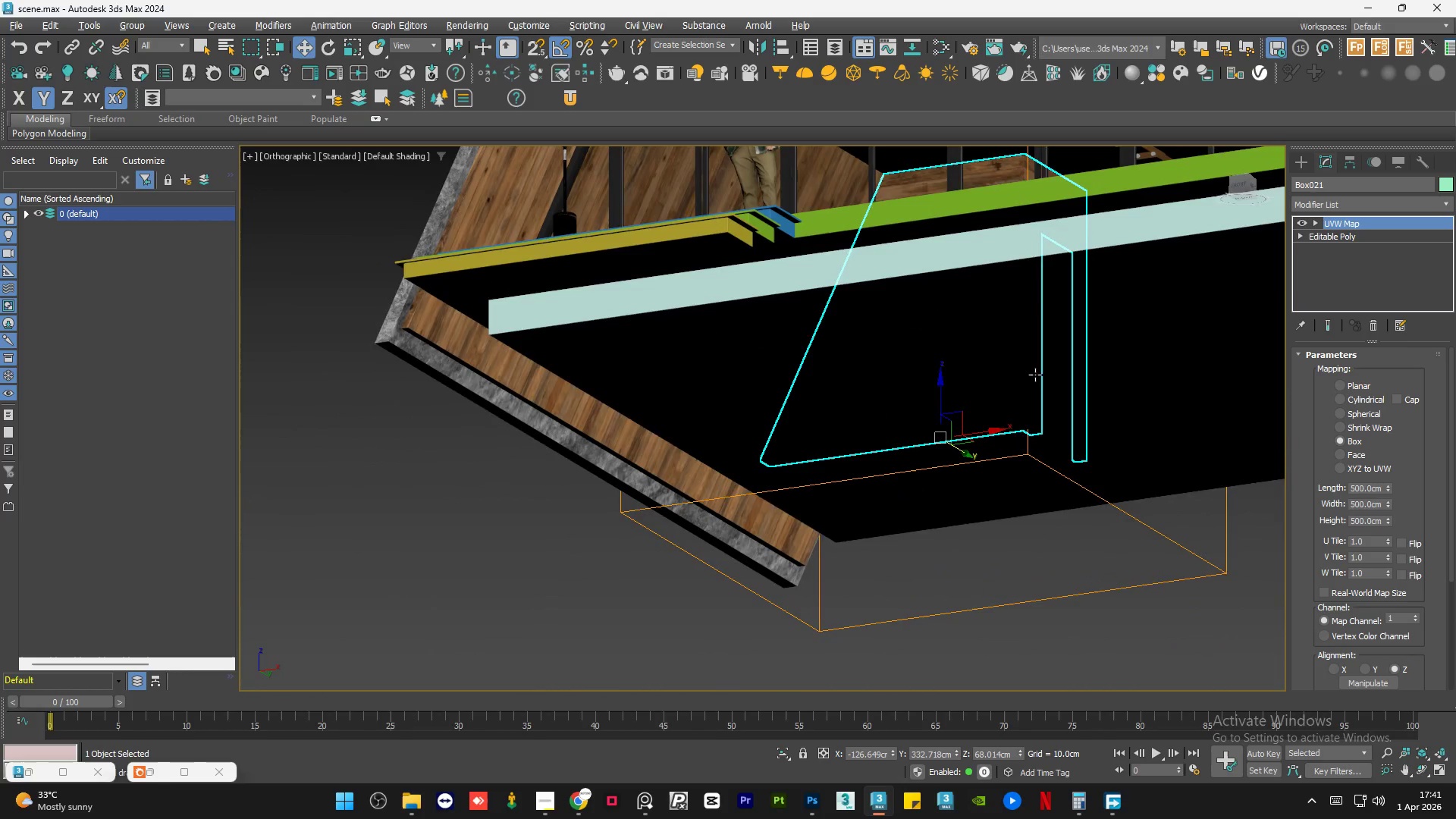 
hold_key(key=AltLeft, duration=1.52)
scroll: coordinate [997, 390], scroll_direction: down, amount: 3.0
 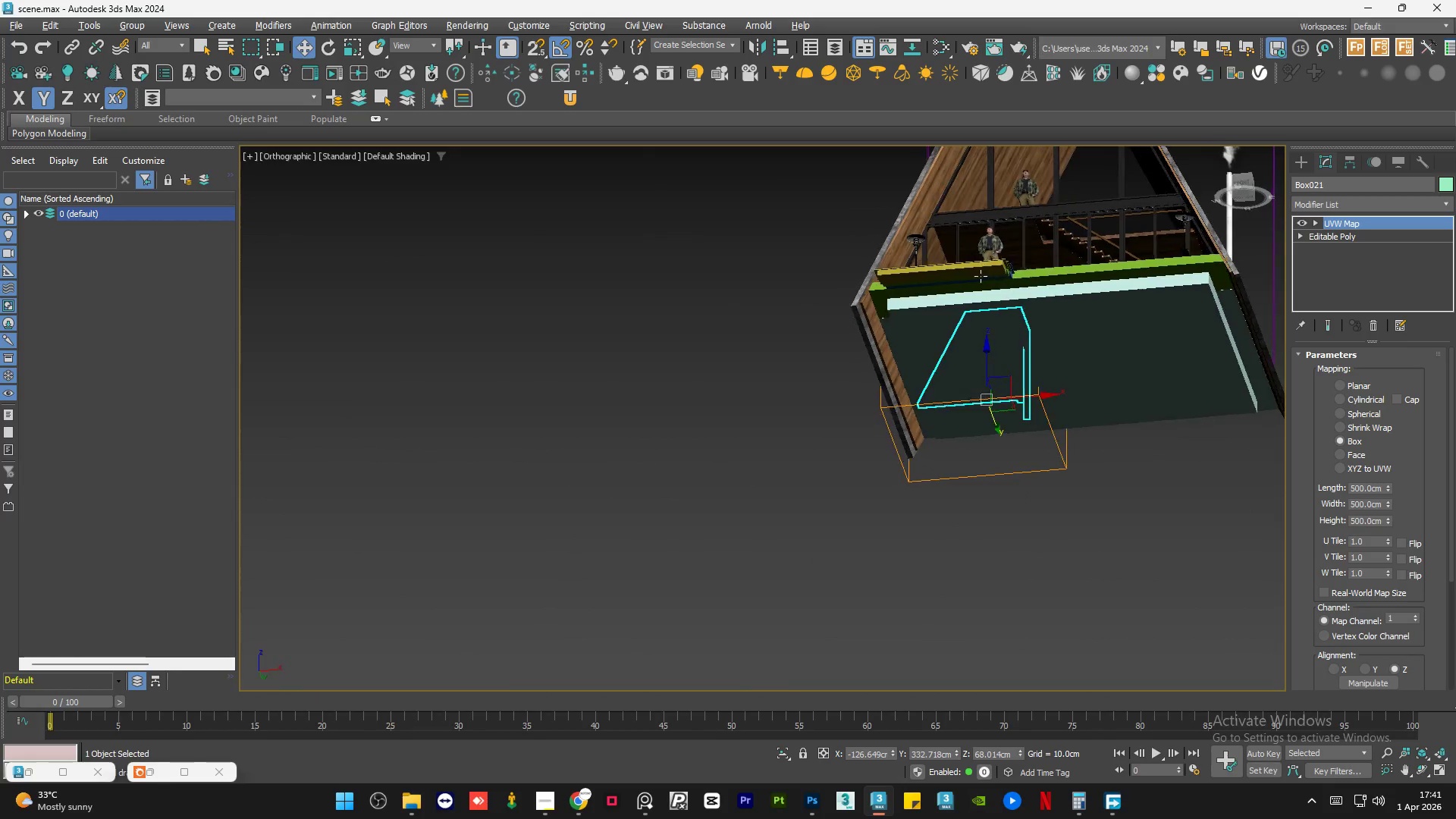 
hold_key(key=AltLeft, duration=1.52)
 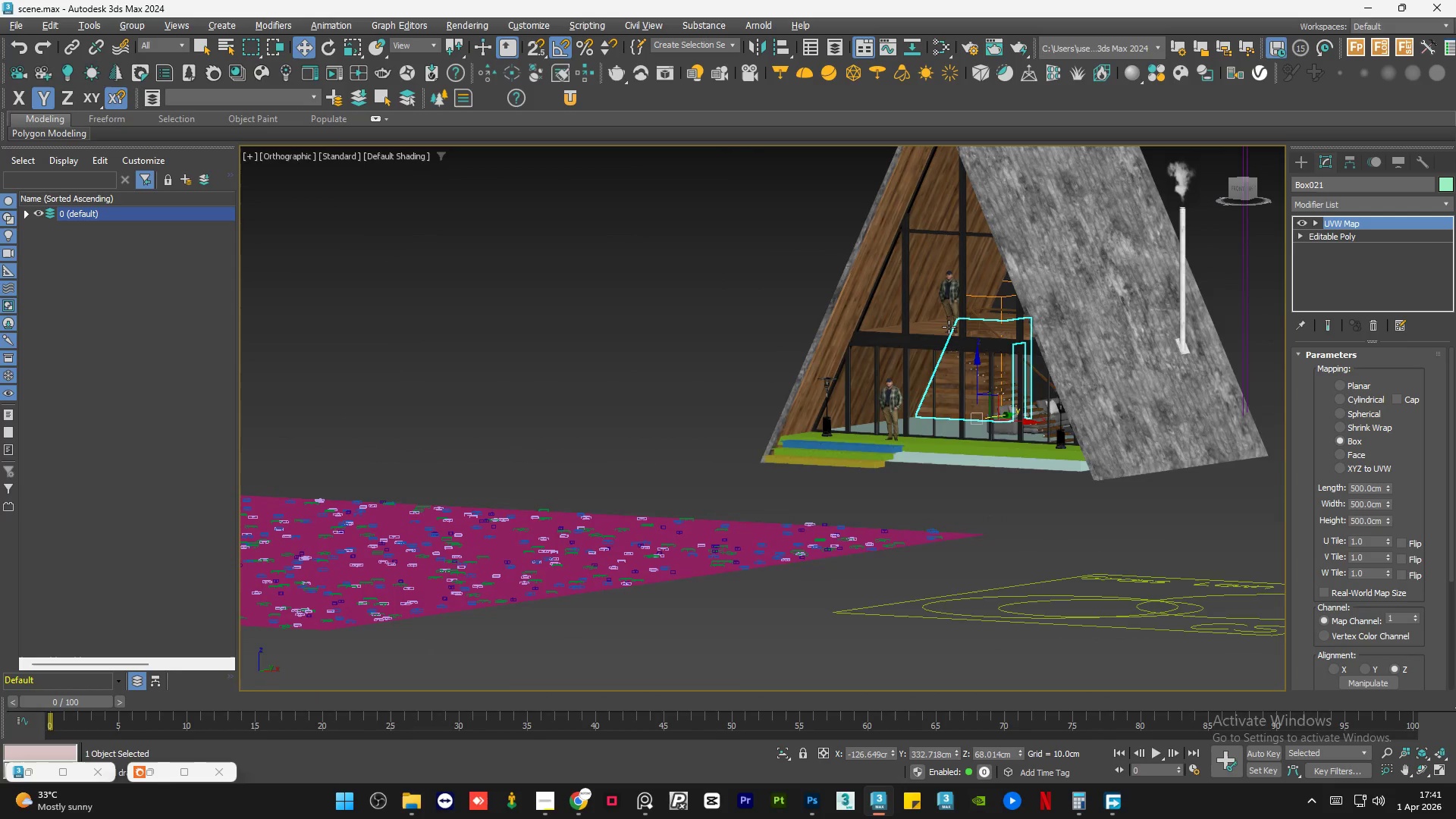 
hold_key(key=AltLeft, duration=0.58)
 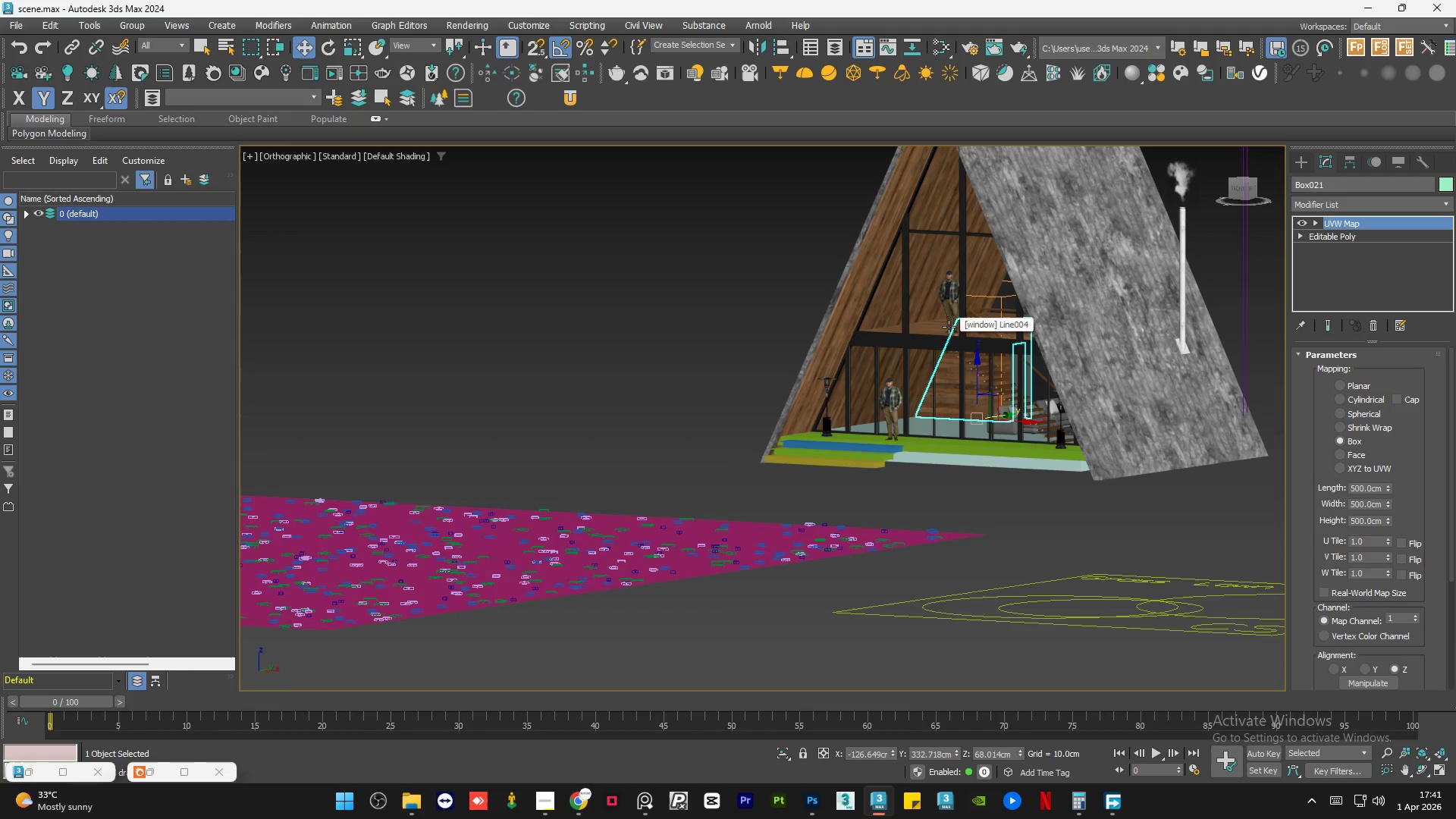 
scroll: coordinate [972, 403], scroll_direction: up, amount: 6.0
 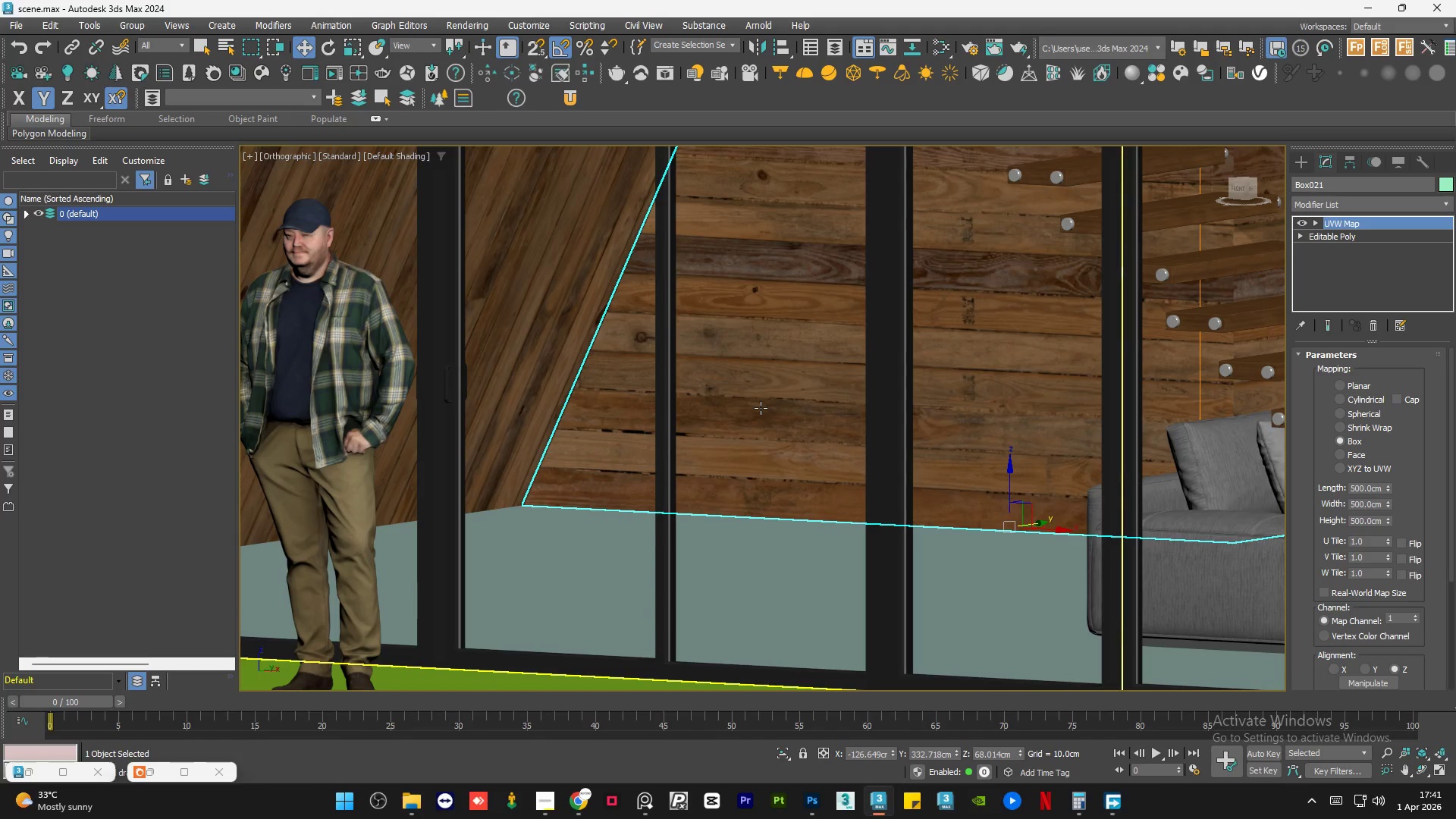 
scroll: coordinate [752, 419], scroll_direction: down, amount: 2.0
 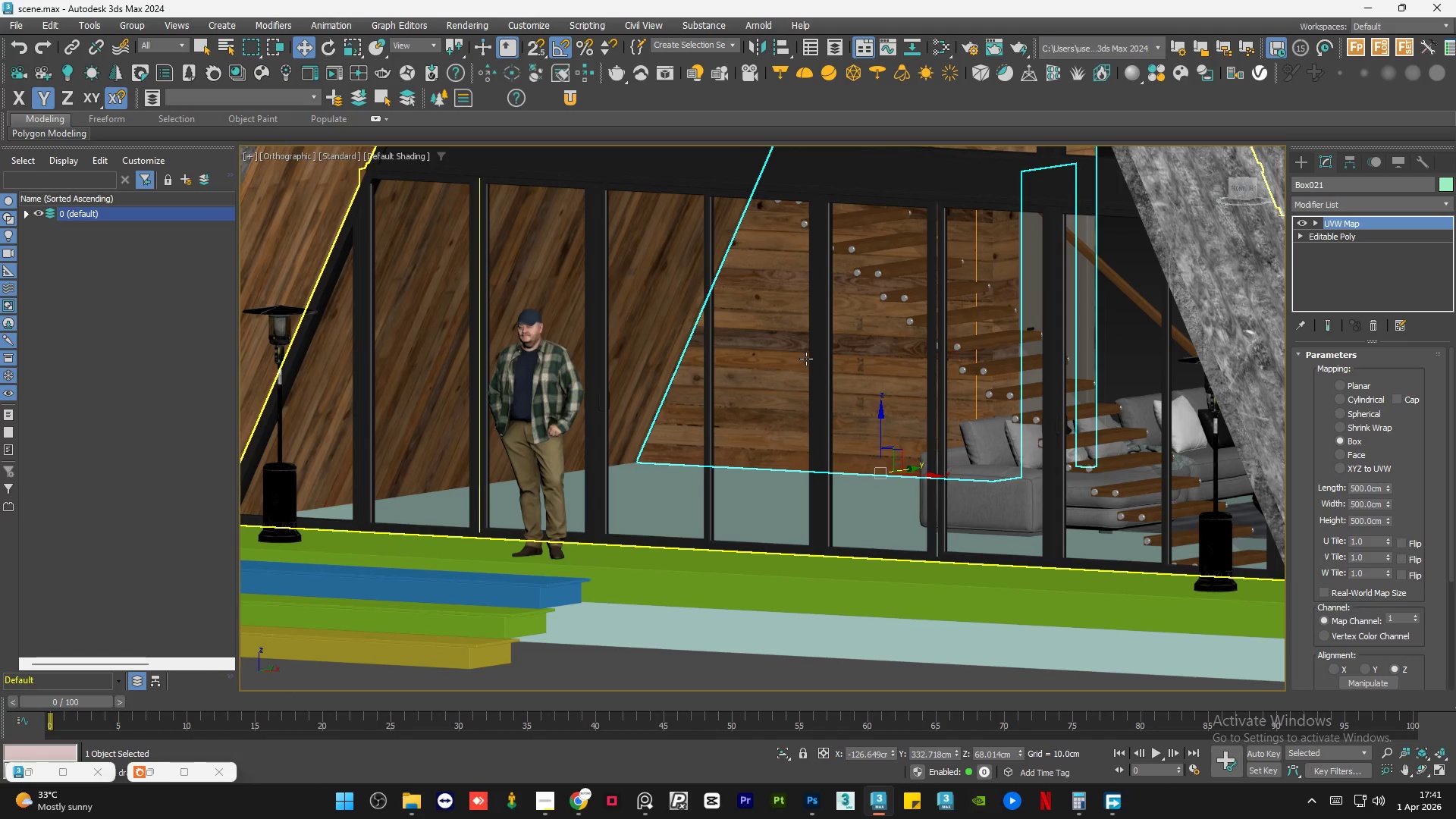 
hold_key(key=AltLeft, duration=1.5)
 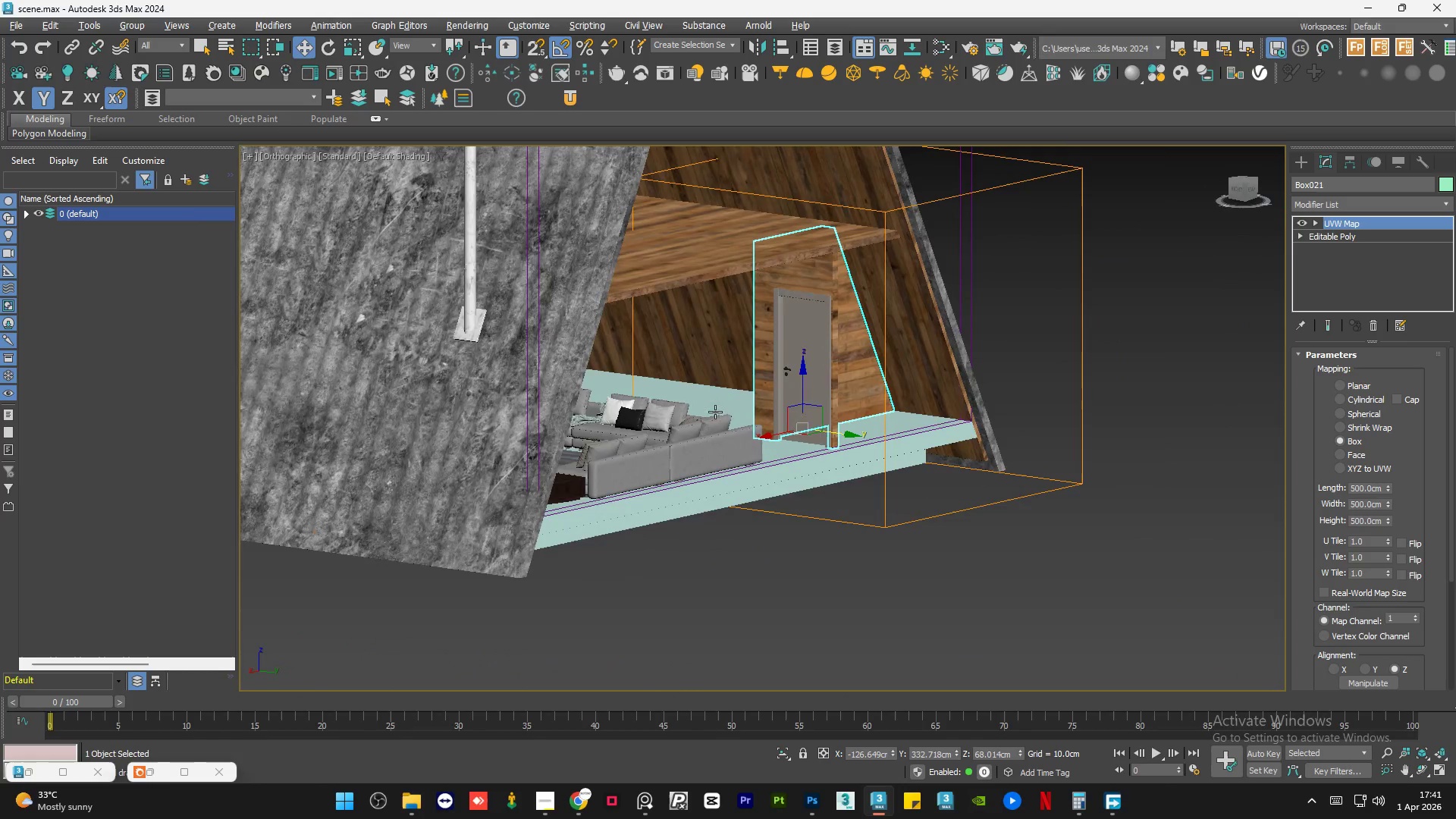 
scroll: coordinate [852, 399], scroll_direction: down, amount: 2.0
 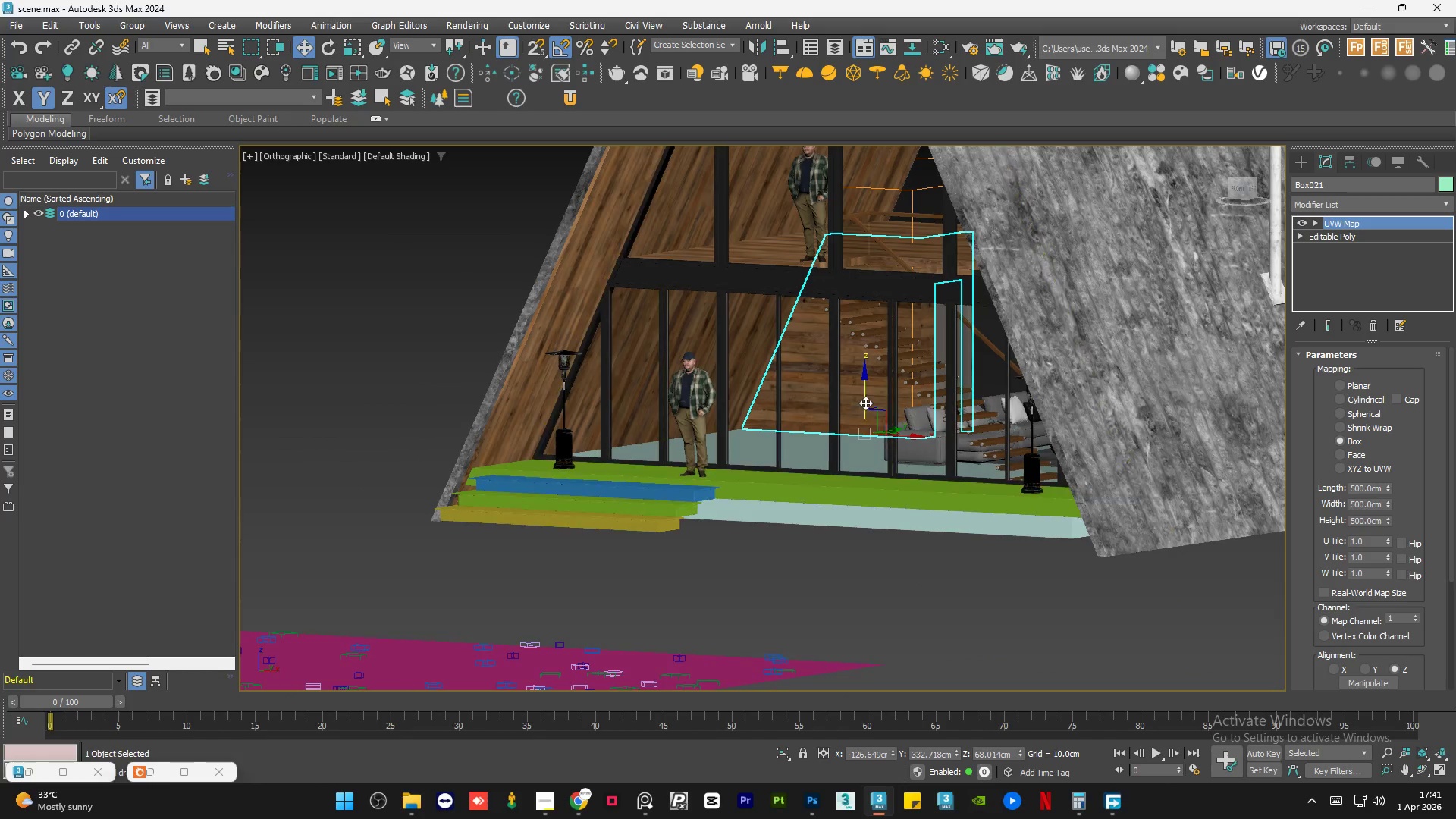 
hold_key(key=AltLeft, duration=0.5)
 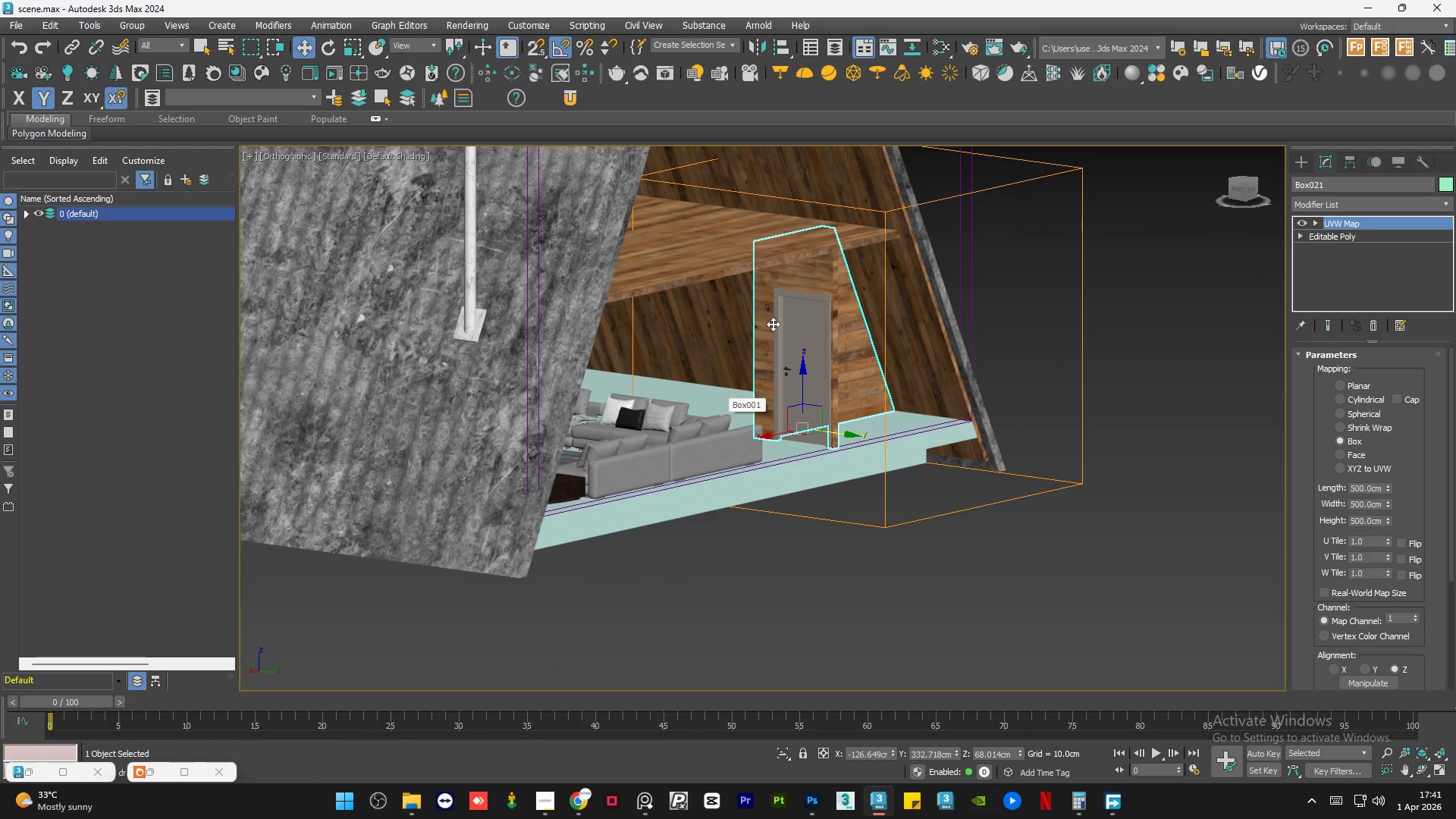 
scroll: coordinate [831, 275], scroll_direction: up, amount: 5.0
 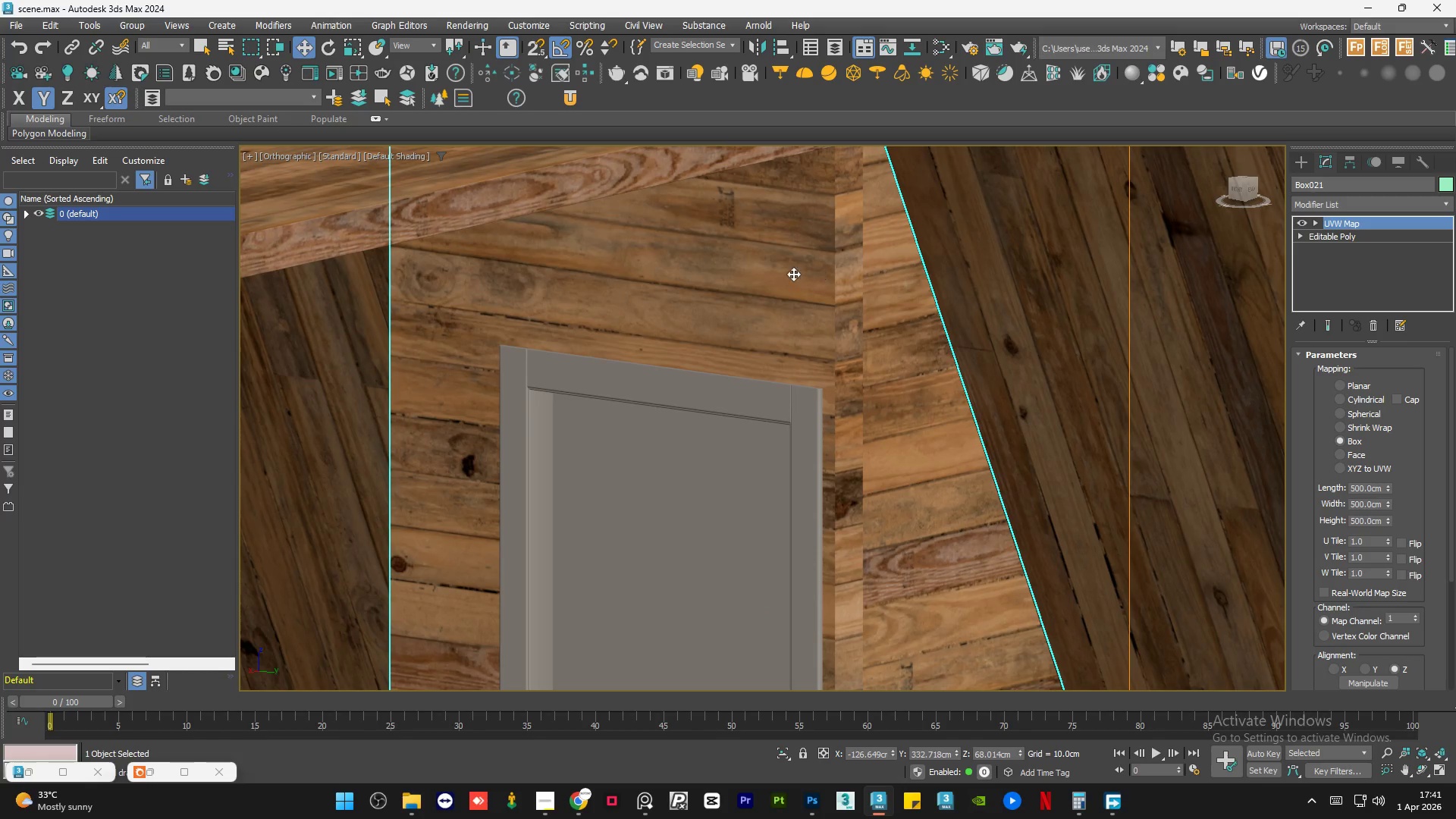 
hold_key(key=AltLeft, duration=0.88)
 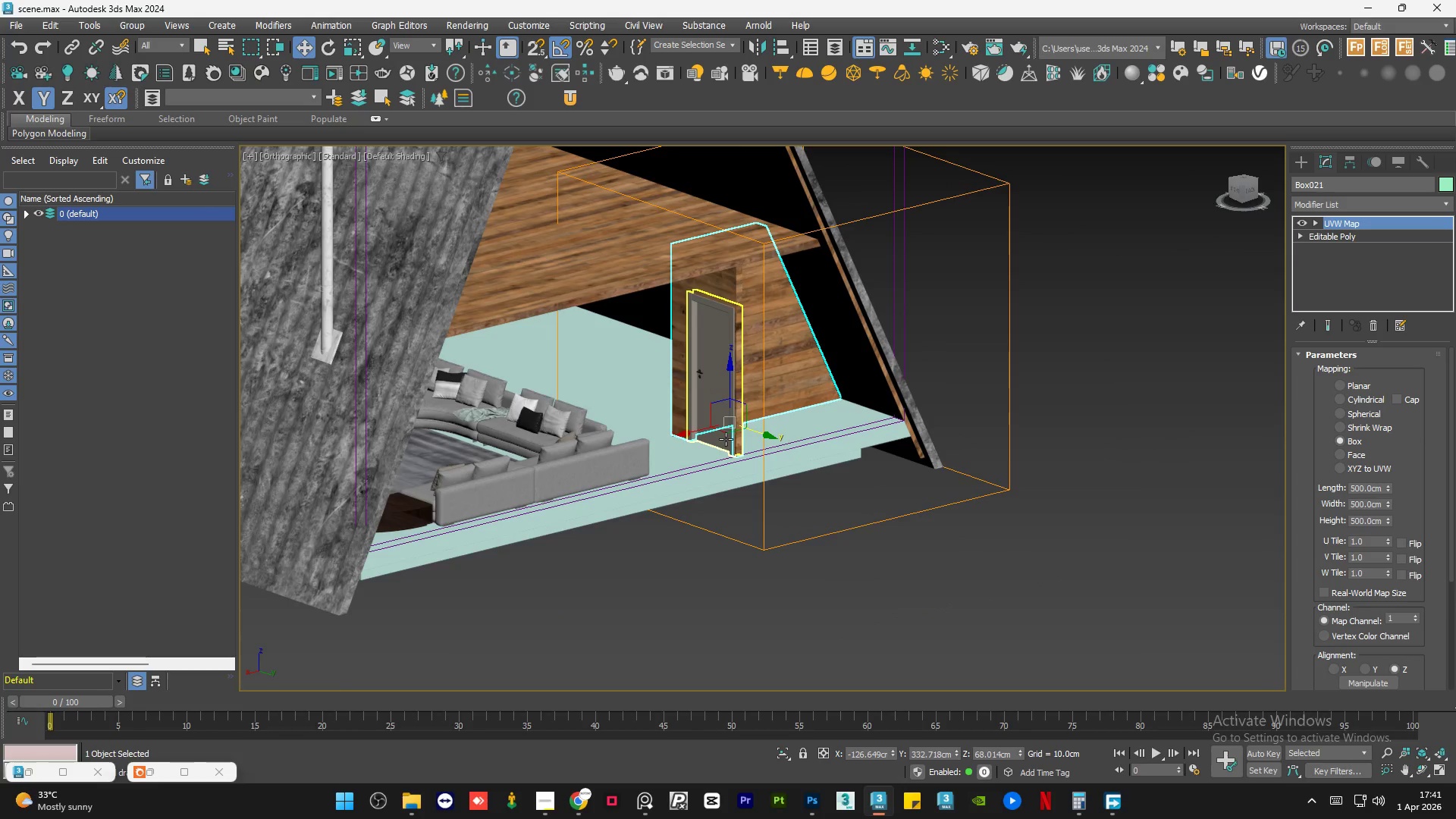 
scroll: coordinate [742, 277], scroll_direction: down, amount: 5.0
 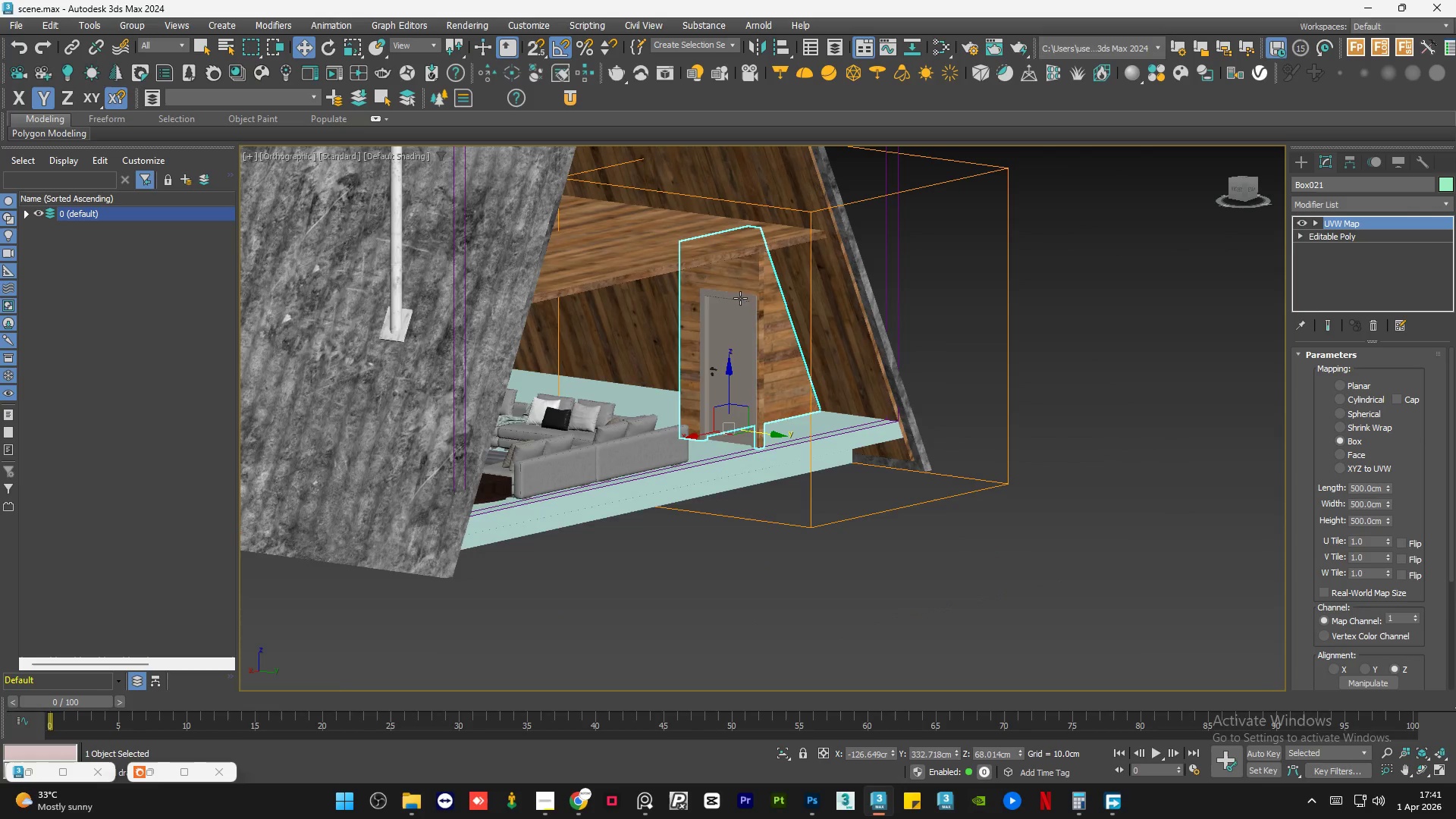 
hold_key(key=AltLeft, duration=2.09)
scroll: coordinate [735, 444], scroll_direction: up, amount: 7.0
 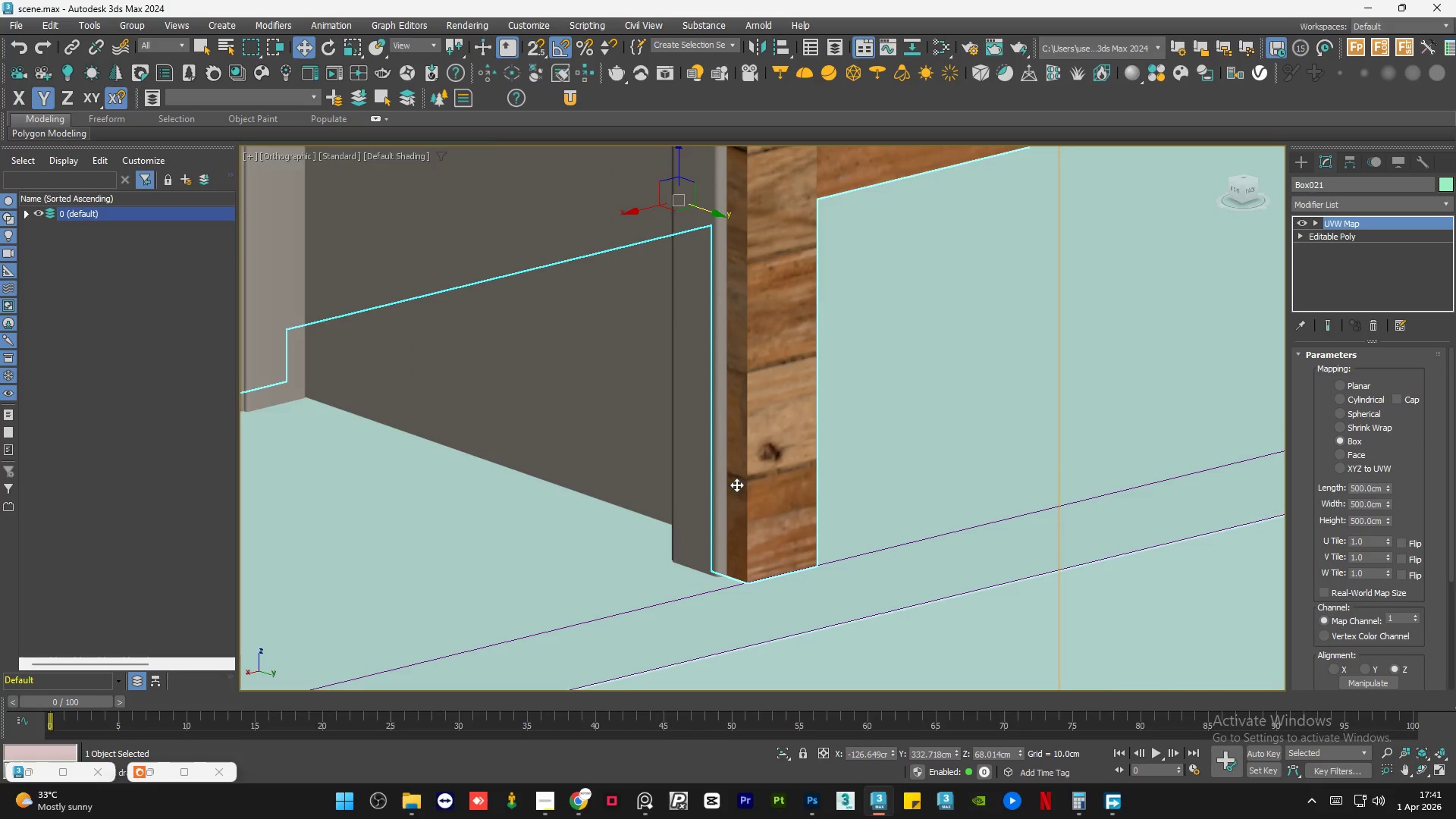 
hold_key(key=AltLeft, duration=0.64)
 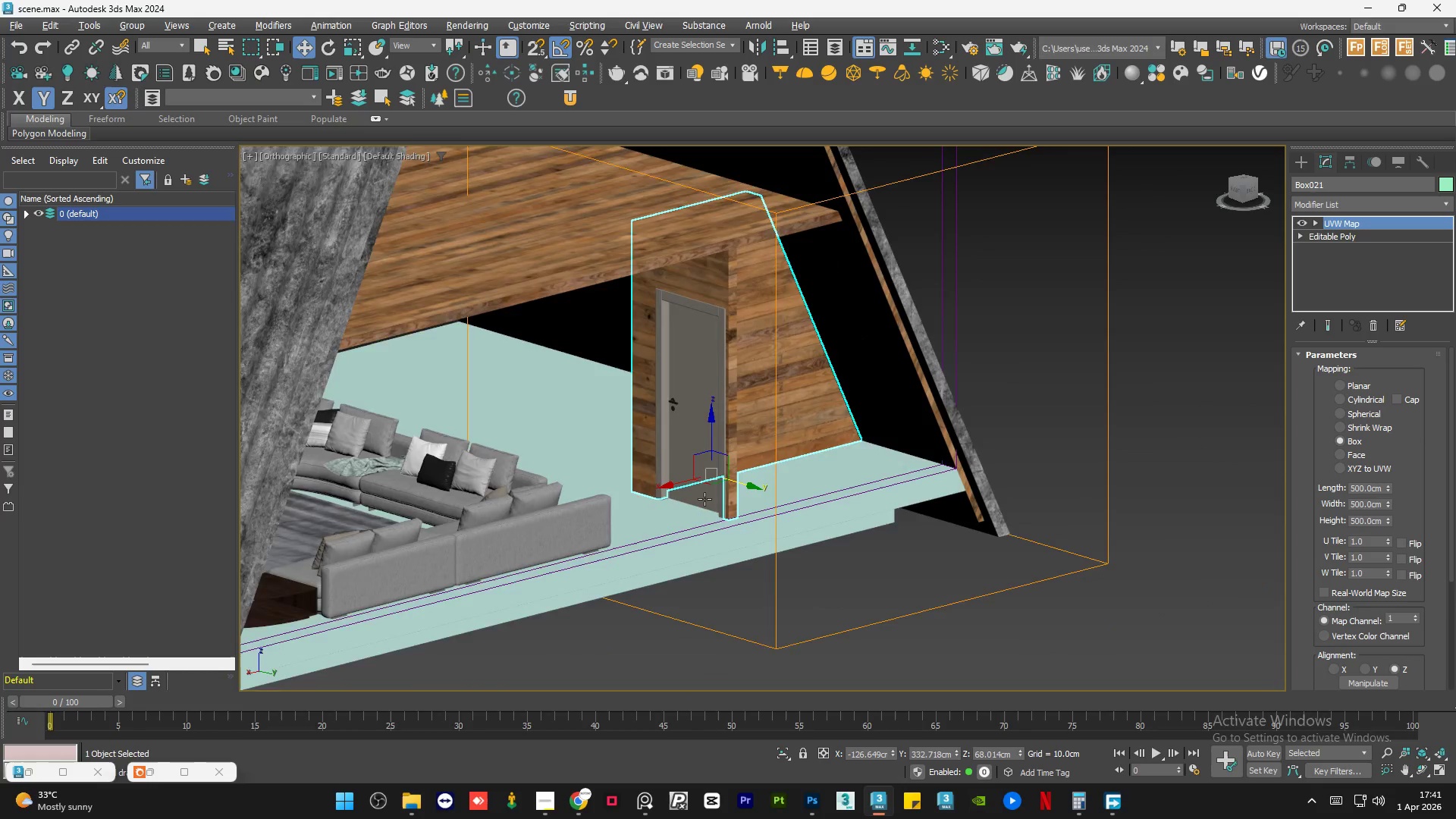 
scroll: coordinate [731, 528], scroll_direction: down, amount: 4.0
 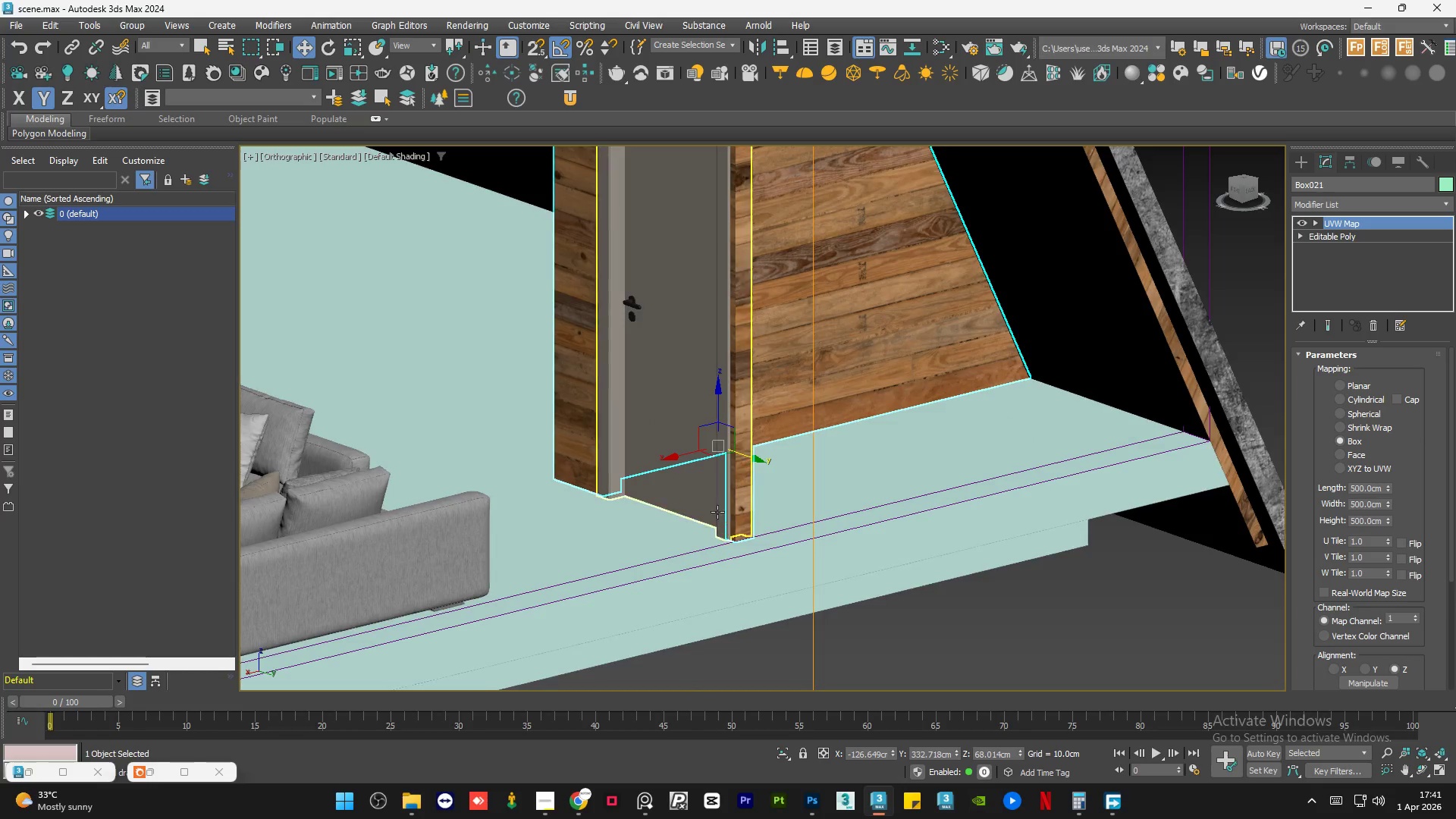 
hold_key(key=AltLeft, duration=0.95)
scroll: coordinate [705, 500], scroll_direction: down, amount: 2.0
 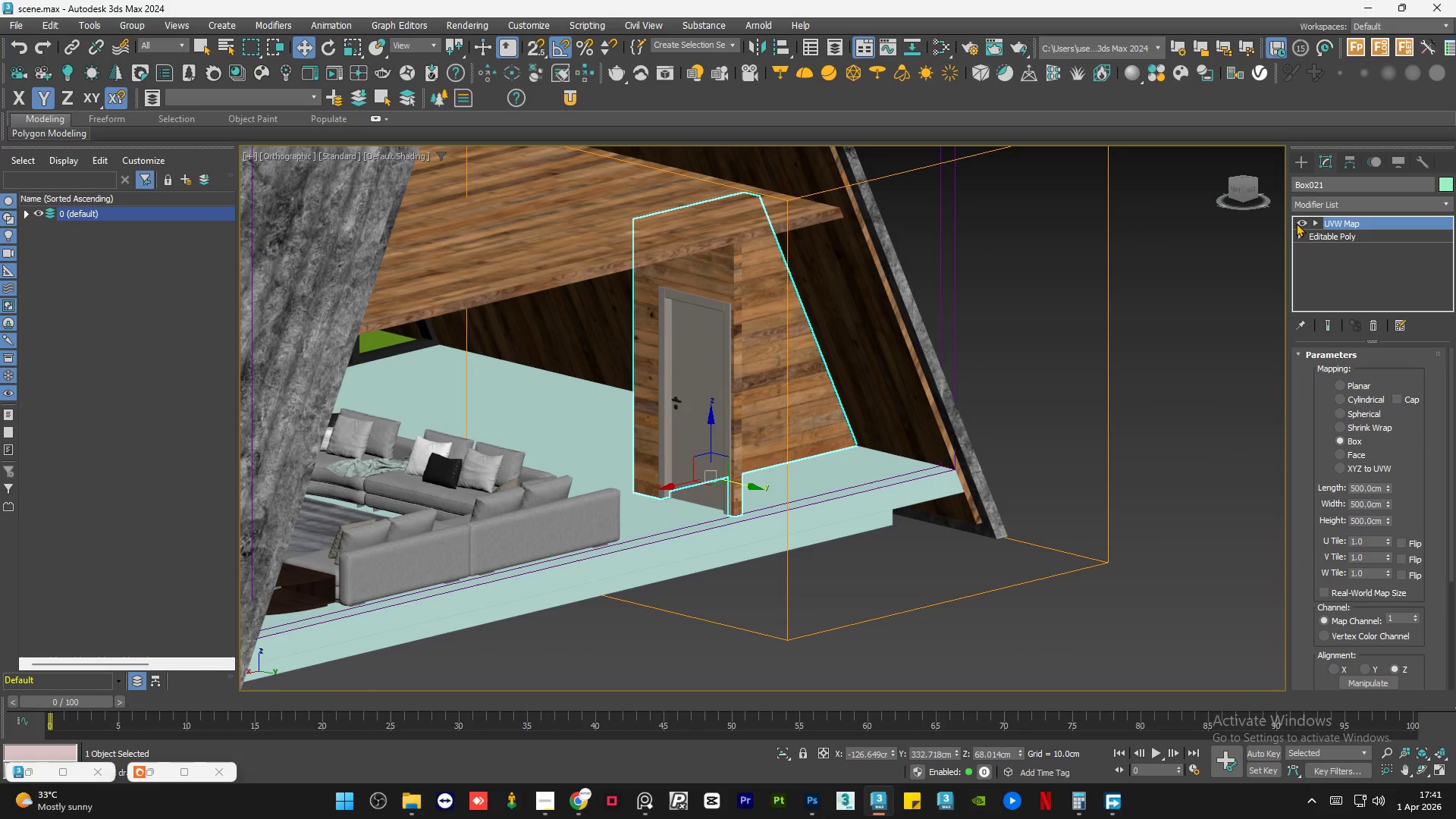 
left_click([1313, 224])
 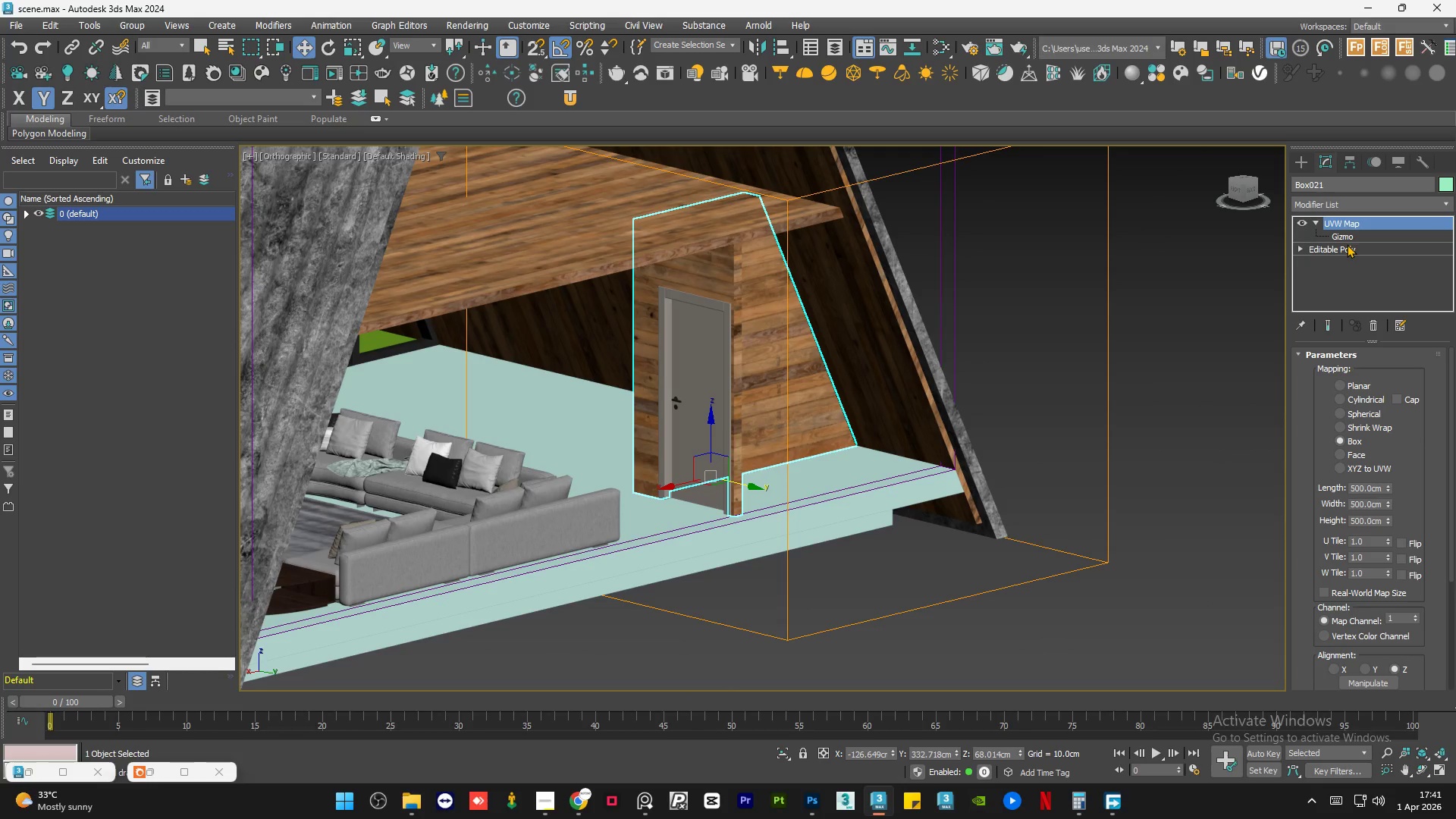 
left_click([1347, 234])
 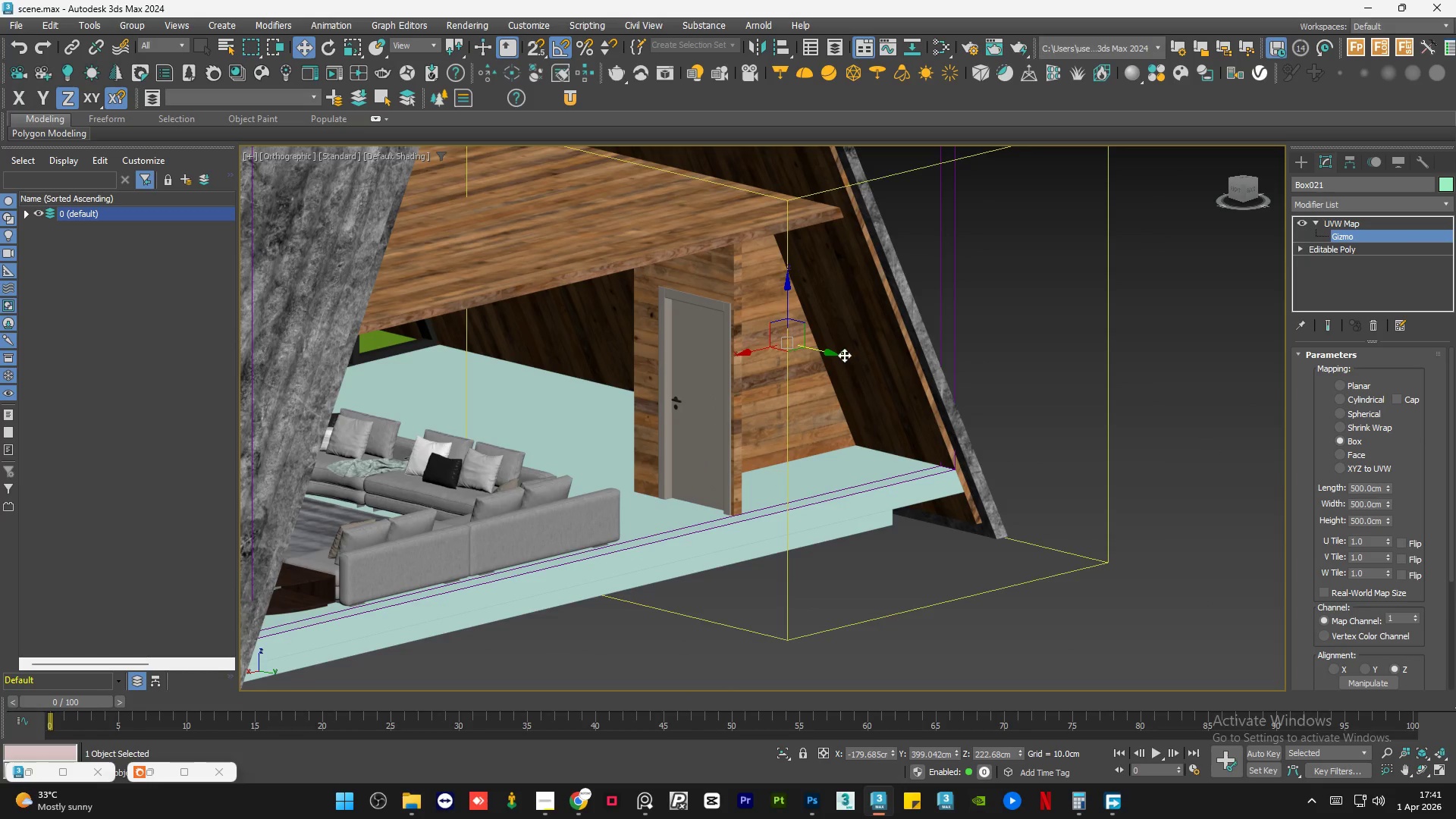 
key(E)
 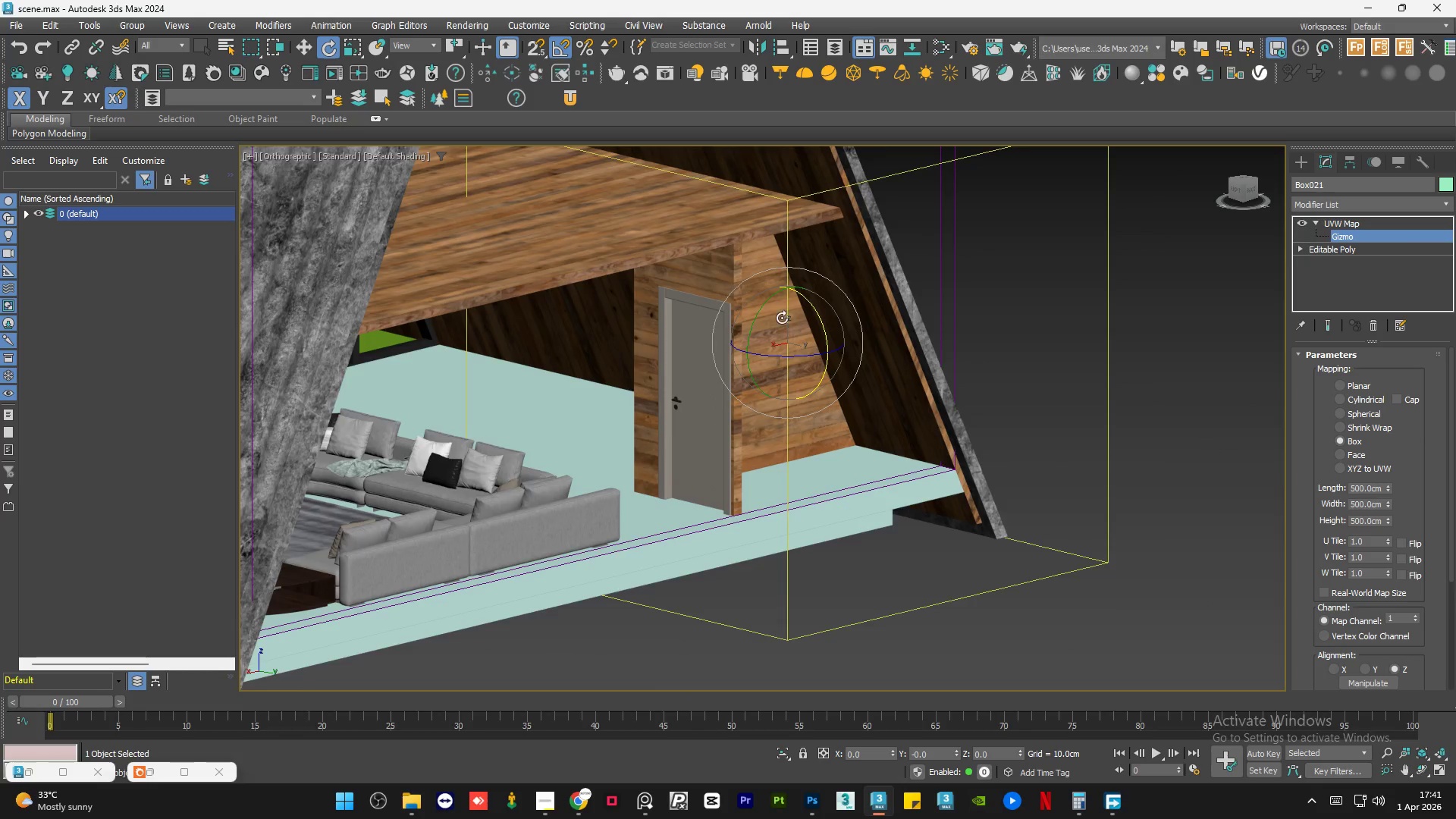 
scroll: coordinate [779, 317], scroll_direction: up, amount: 1.0
 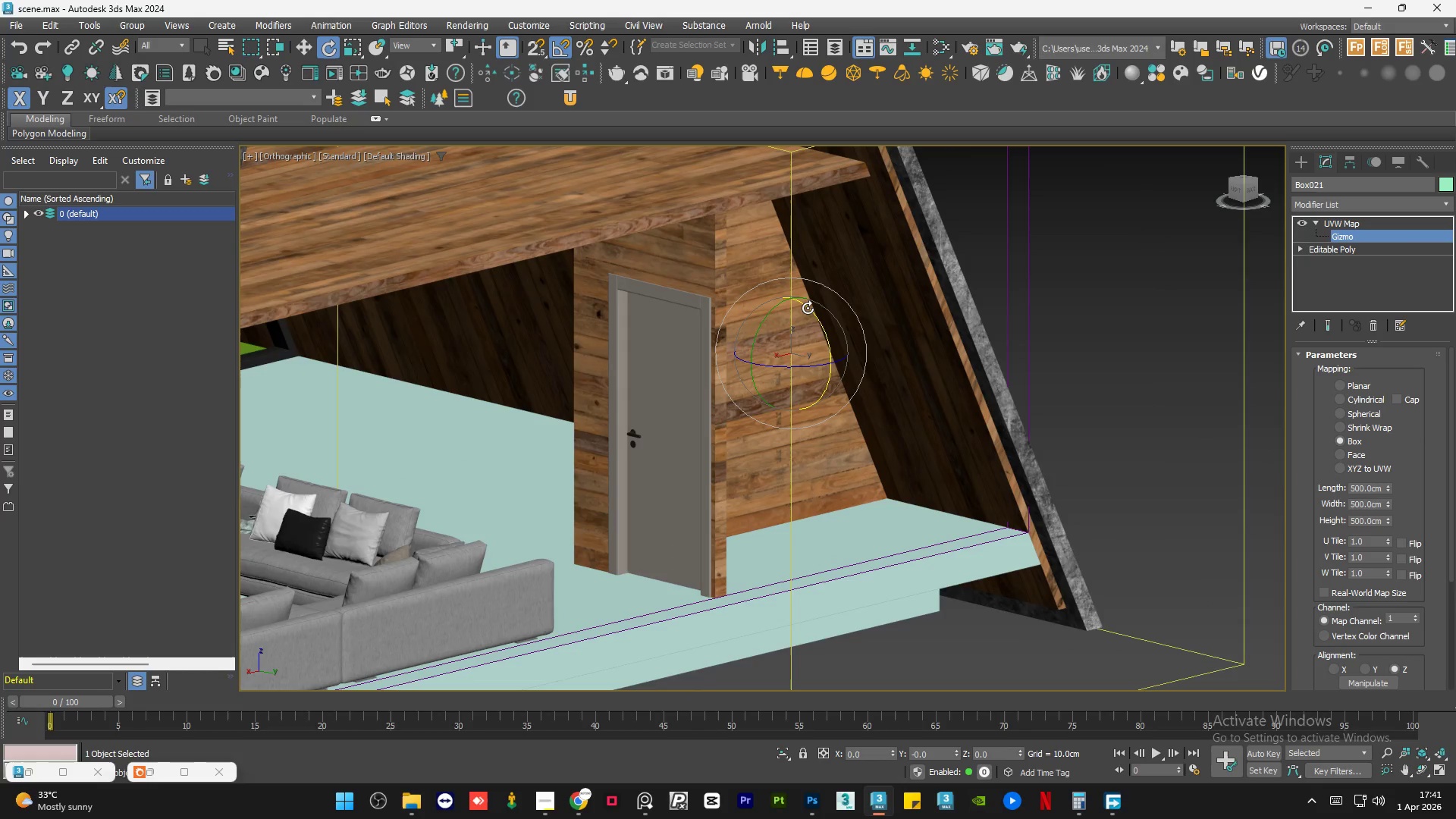 
left_click_drag(start_coordinate=[808, 307], to_coordinate=[842, 378])
 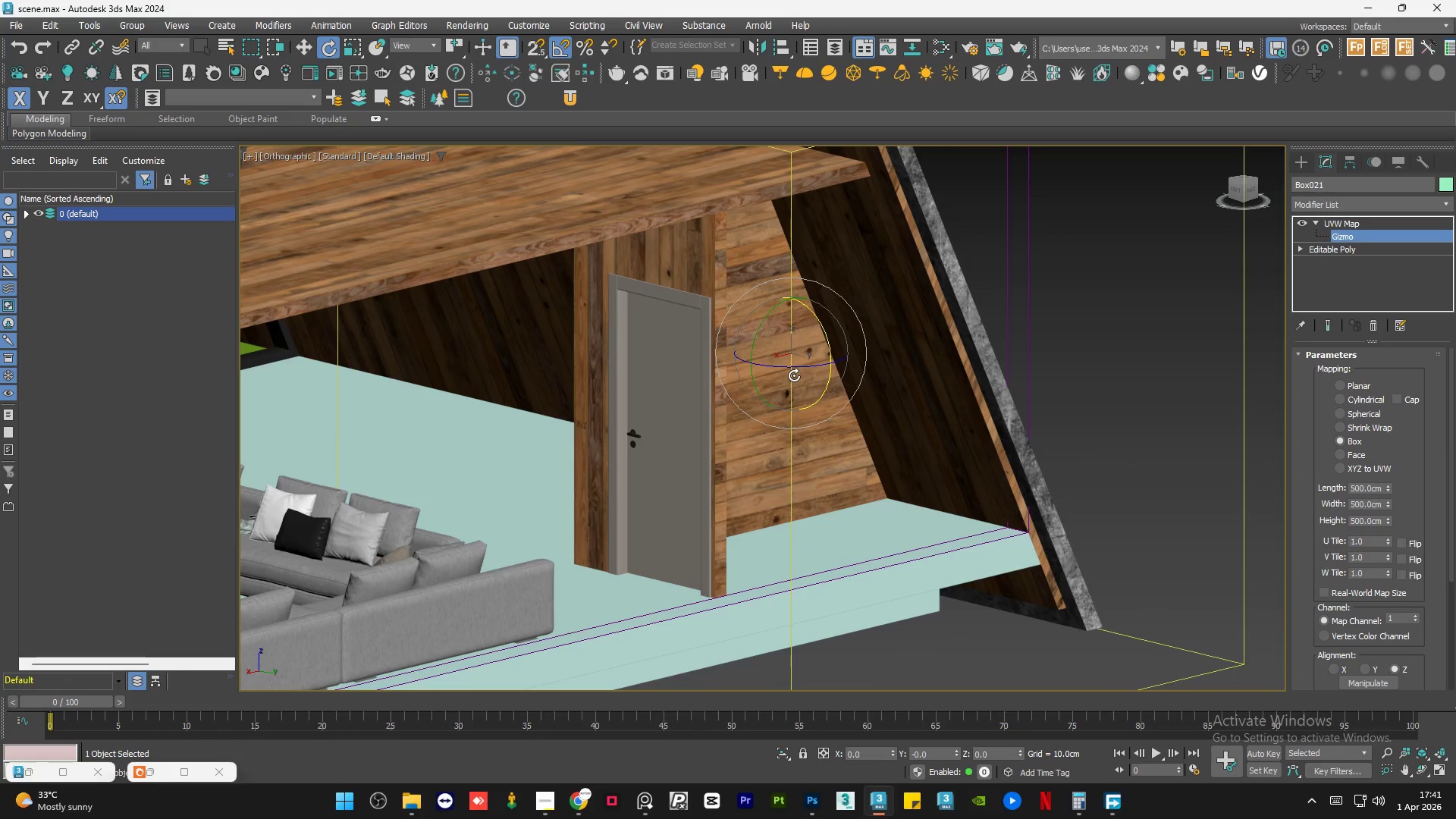 
hold_key(key=AltLeft, duration=1.5)
 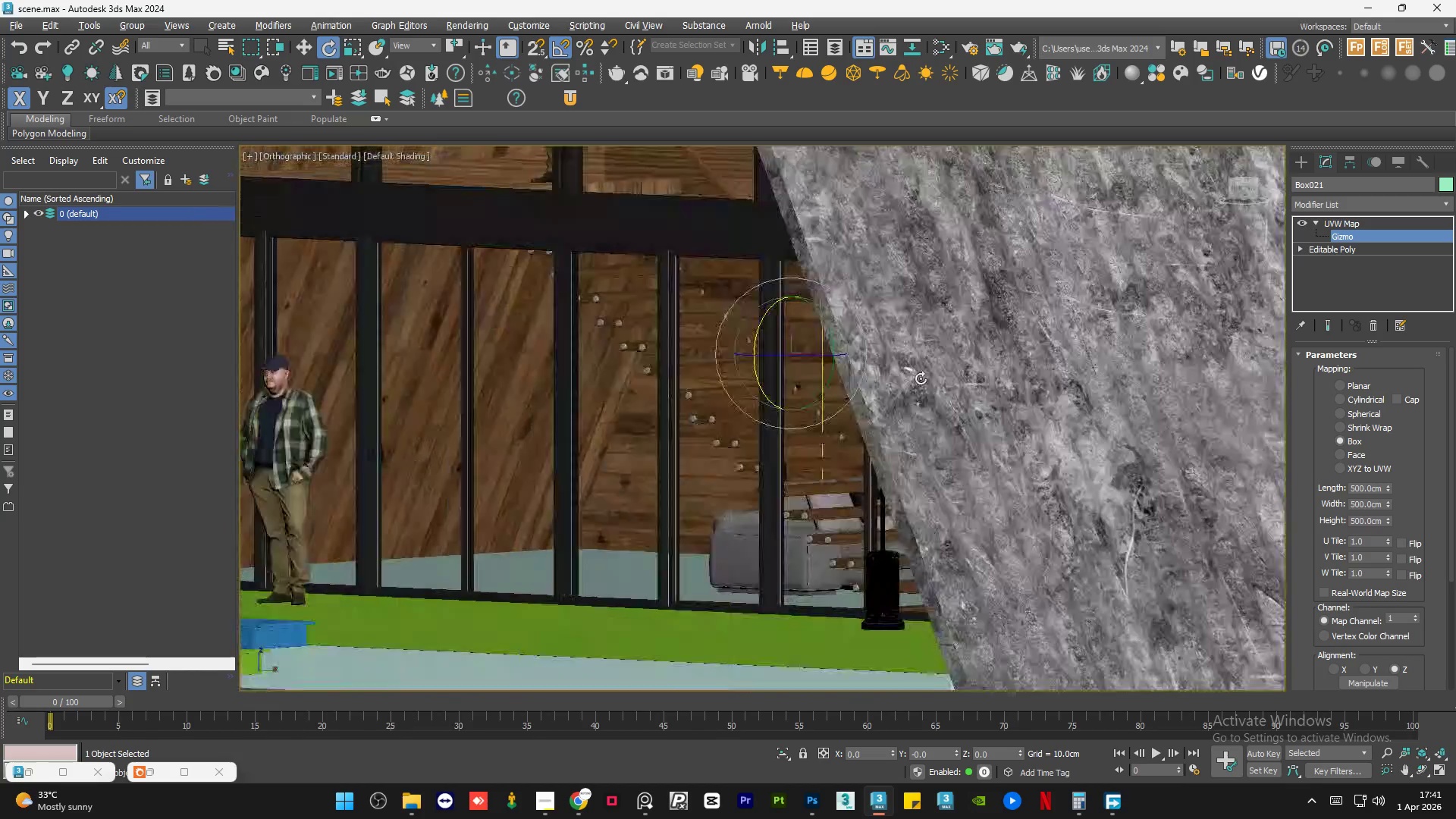 
hold_key(key=AltLeft, duration=1.52)
 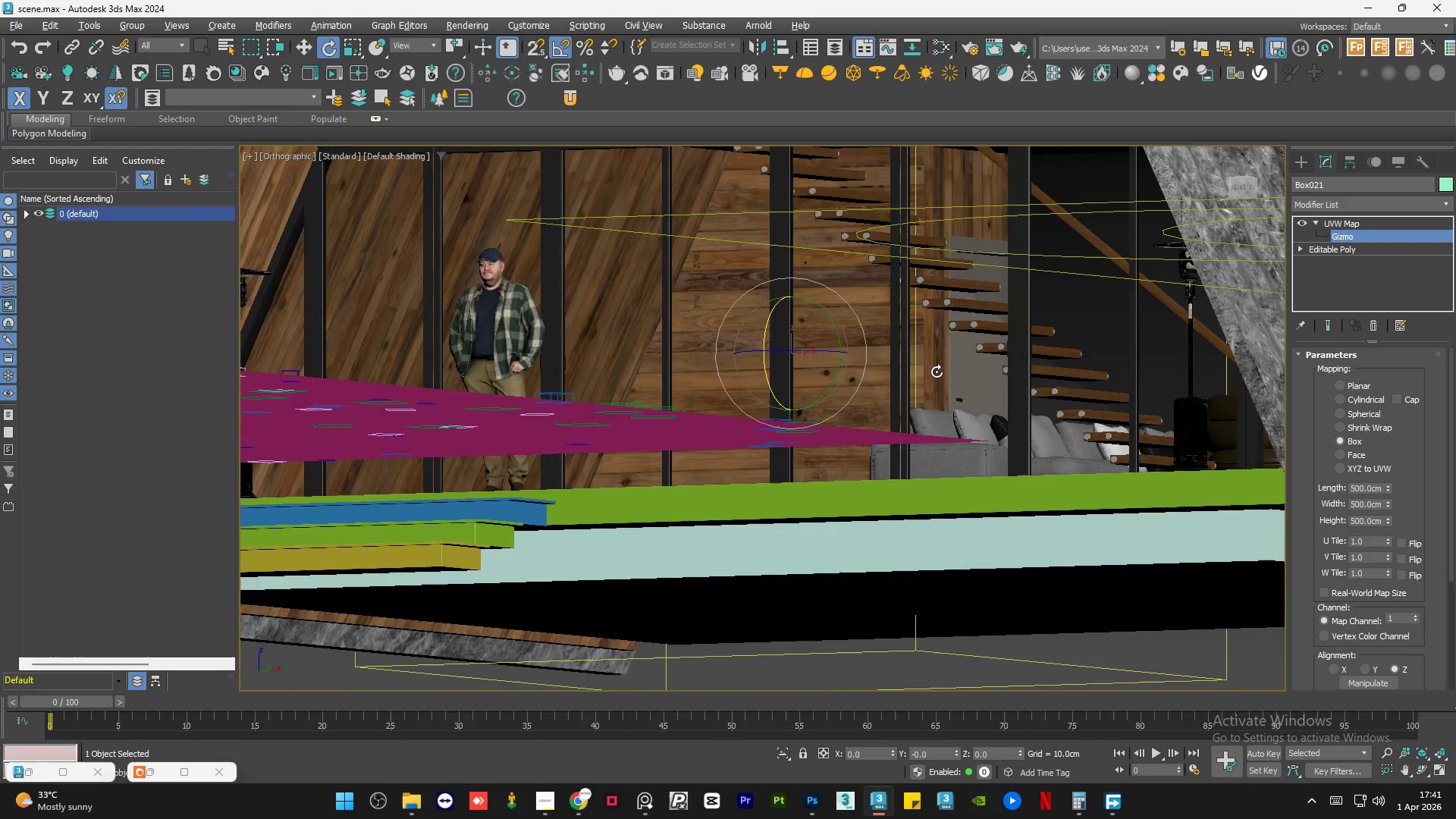 
hold_key(key=AltLeft, duration=0.88)
 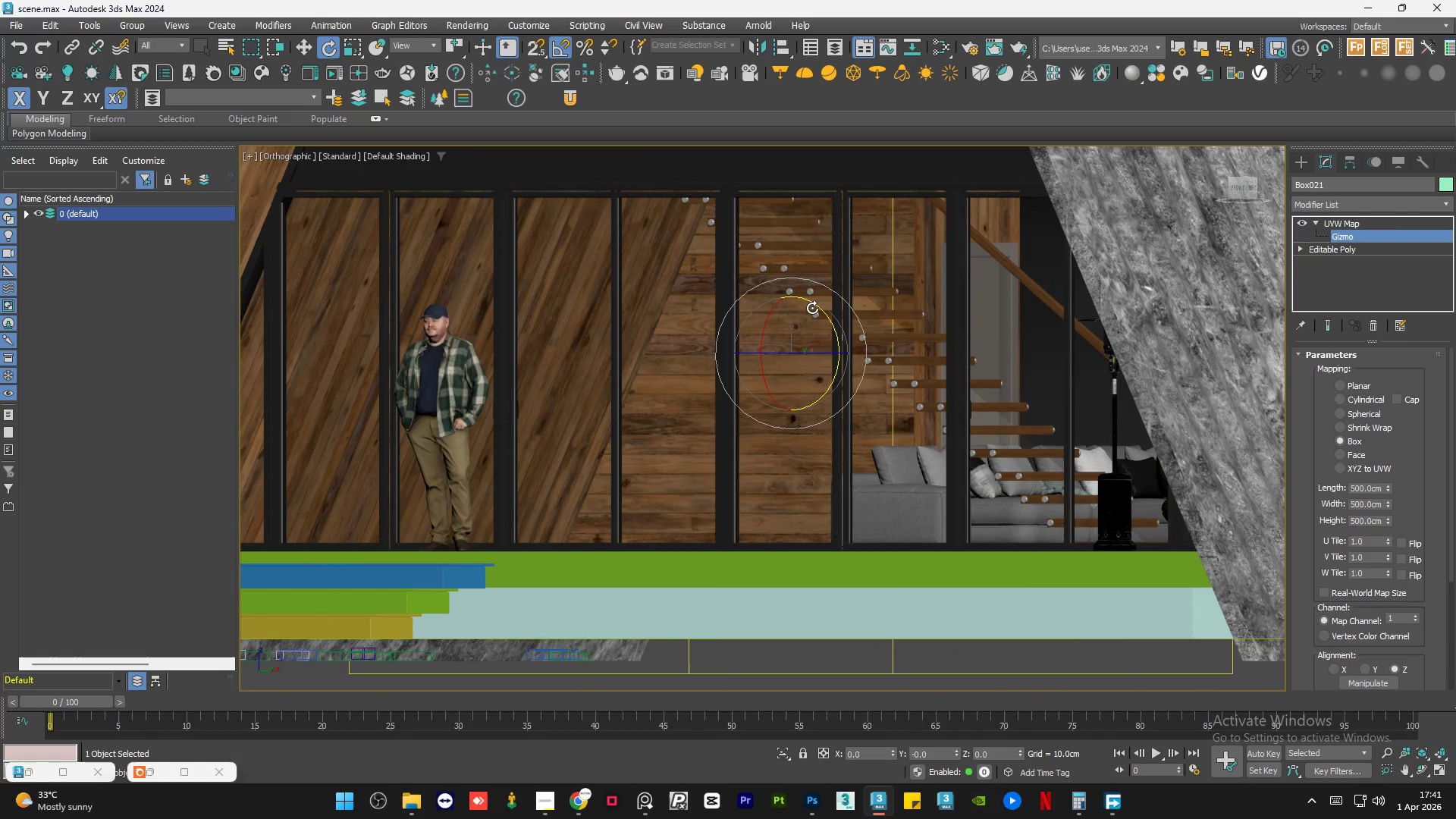 
left_click_drag(start_coordinate=[813, 308], to_coordinate=[743, 281])
 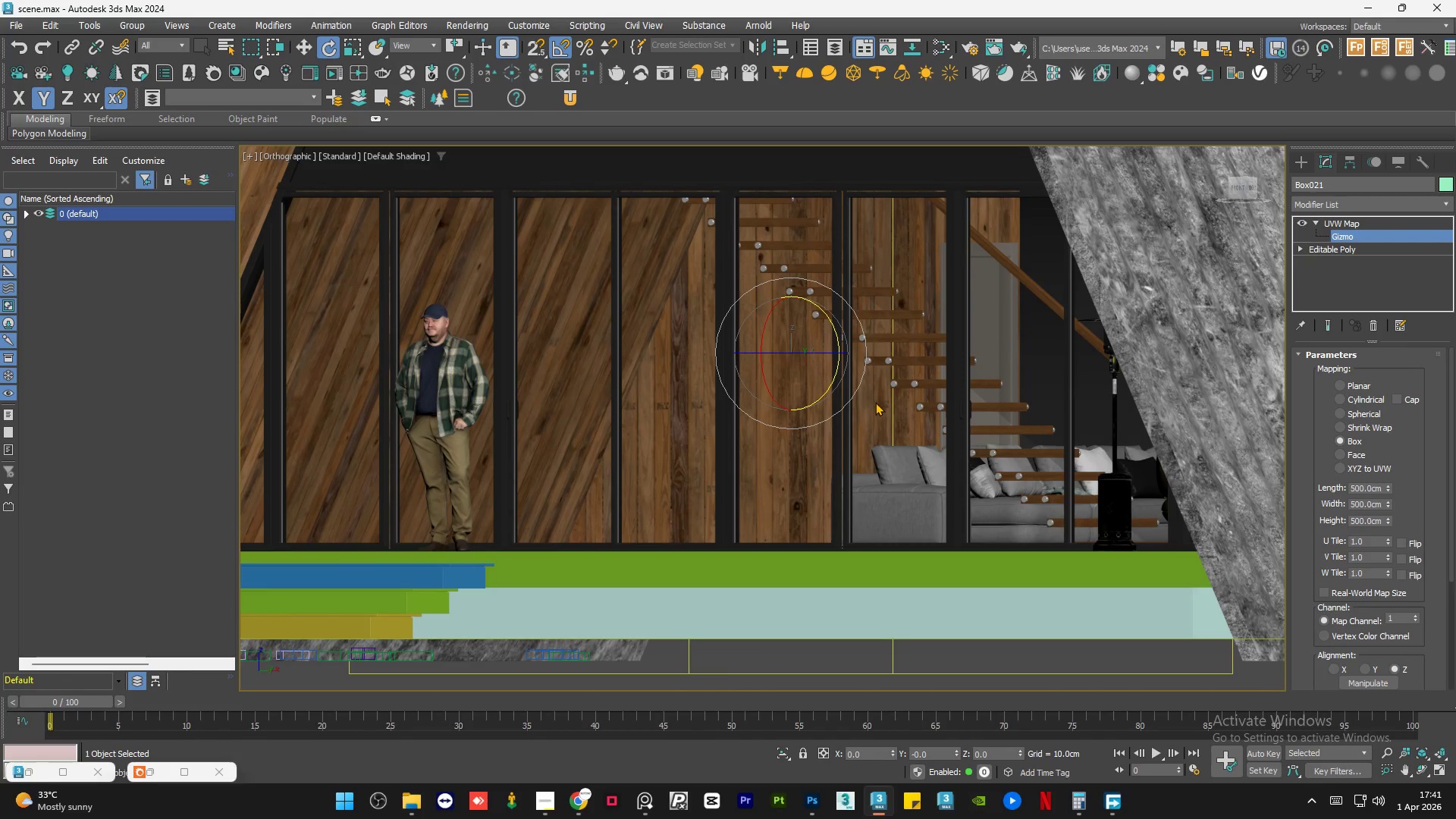 
hold_key(key=AltLeft, duration=1.14)
 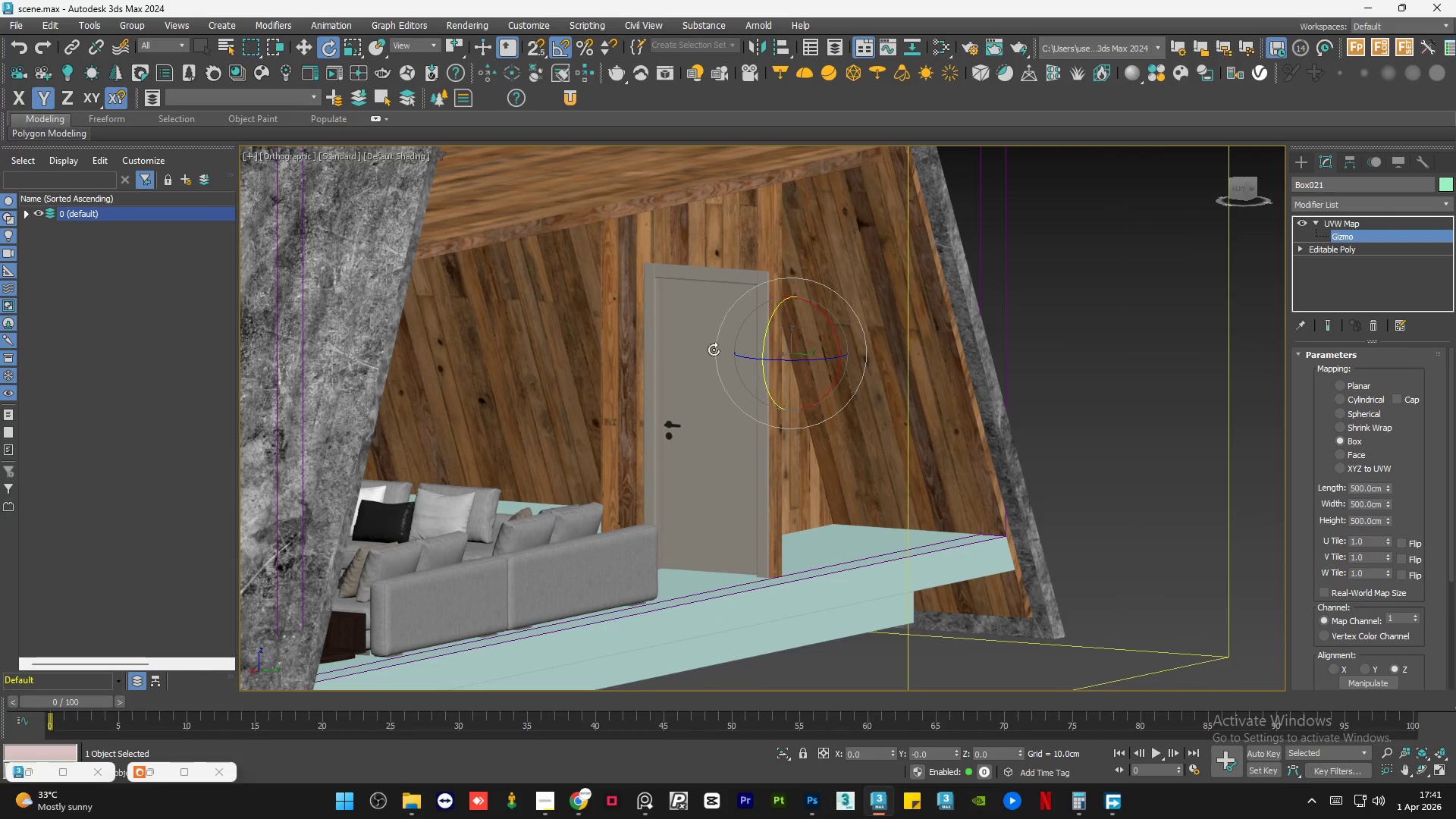 
hold_key(key=AltLeft, duration=14.77)
left_click([1338, 227])
 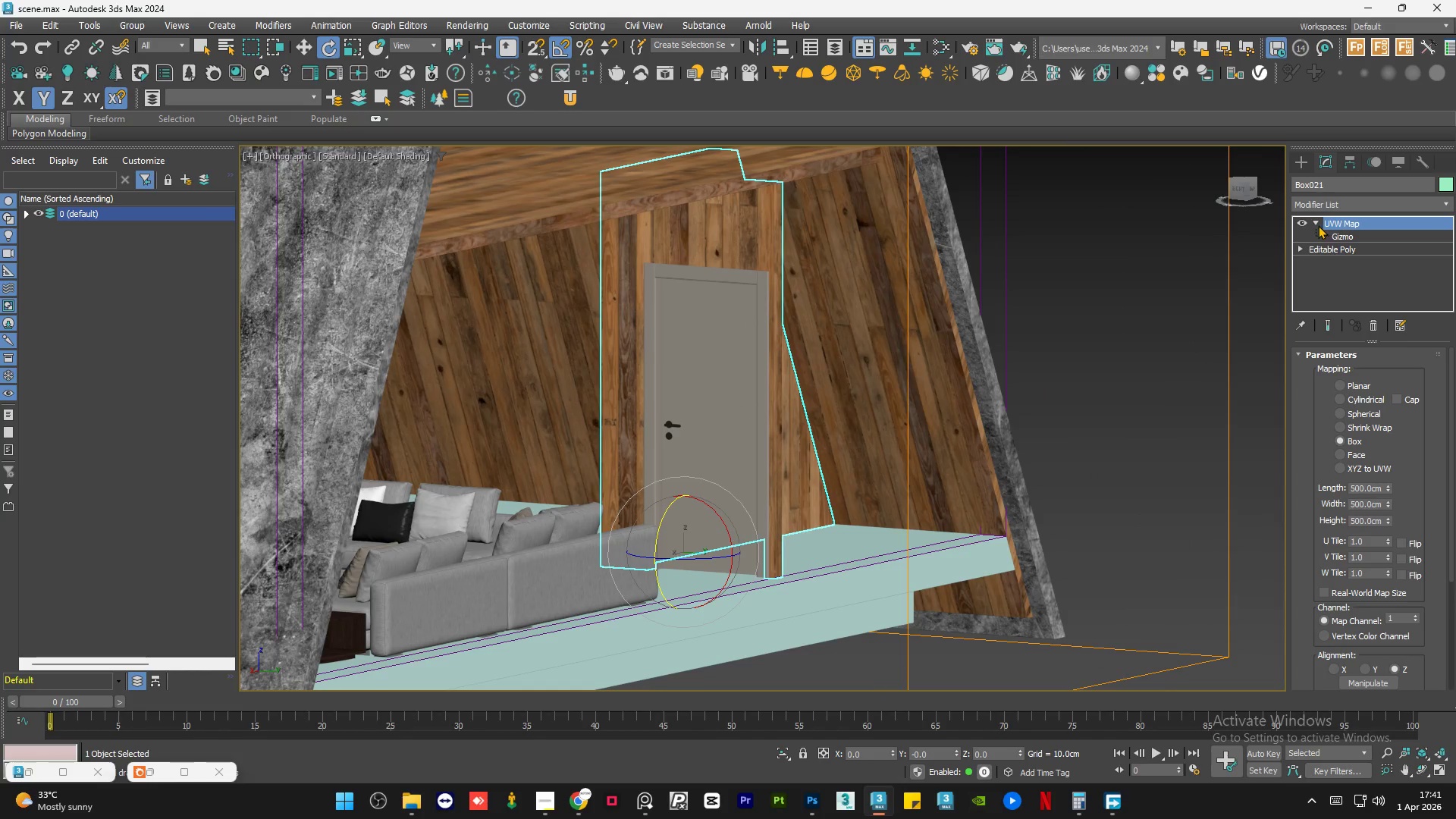 
left_click([1313, 222])
 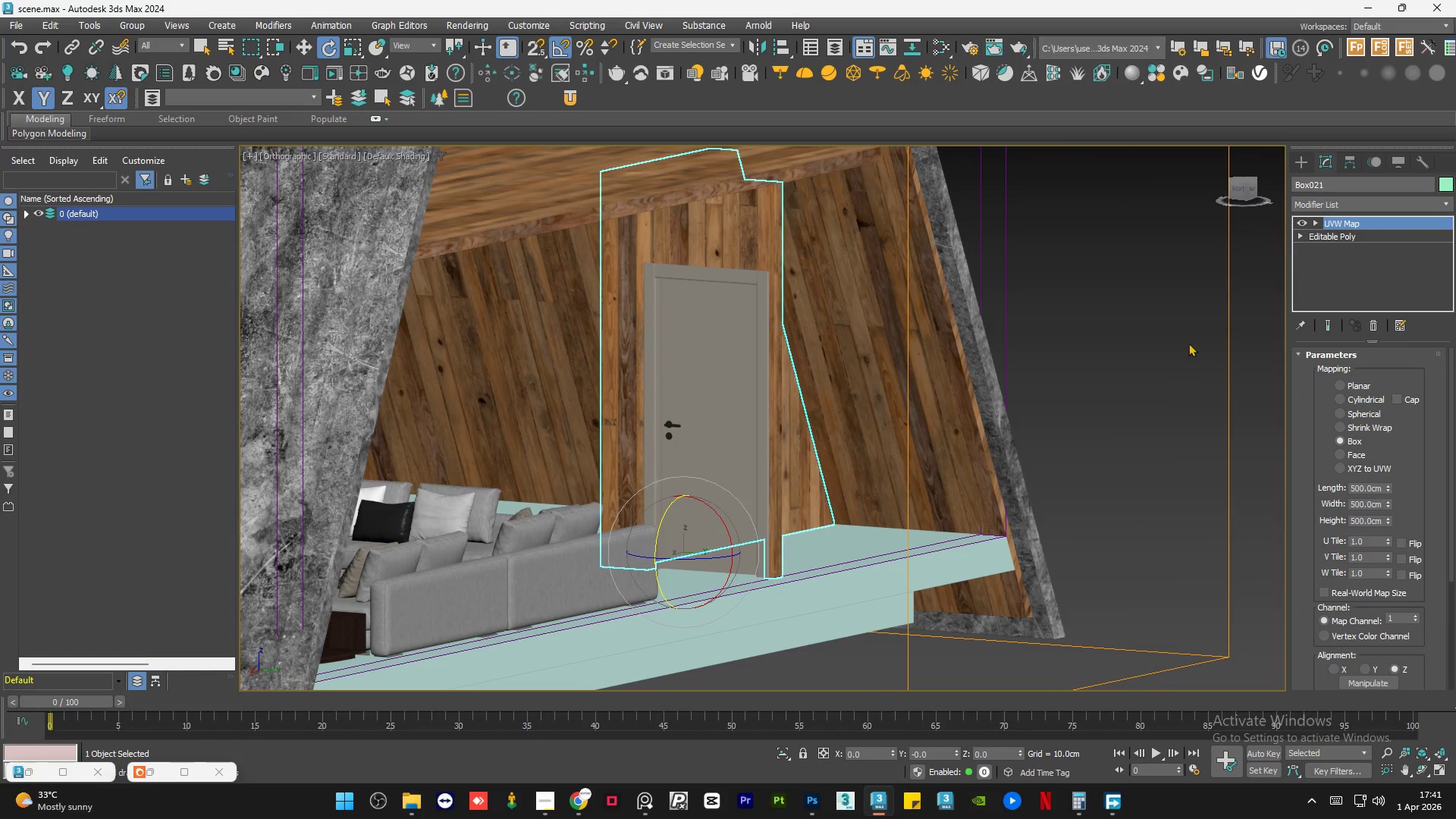 
double_click([1178, 350])
 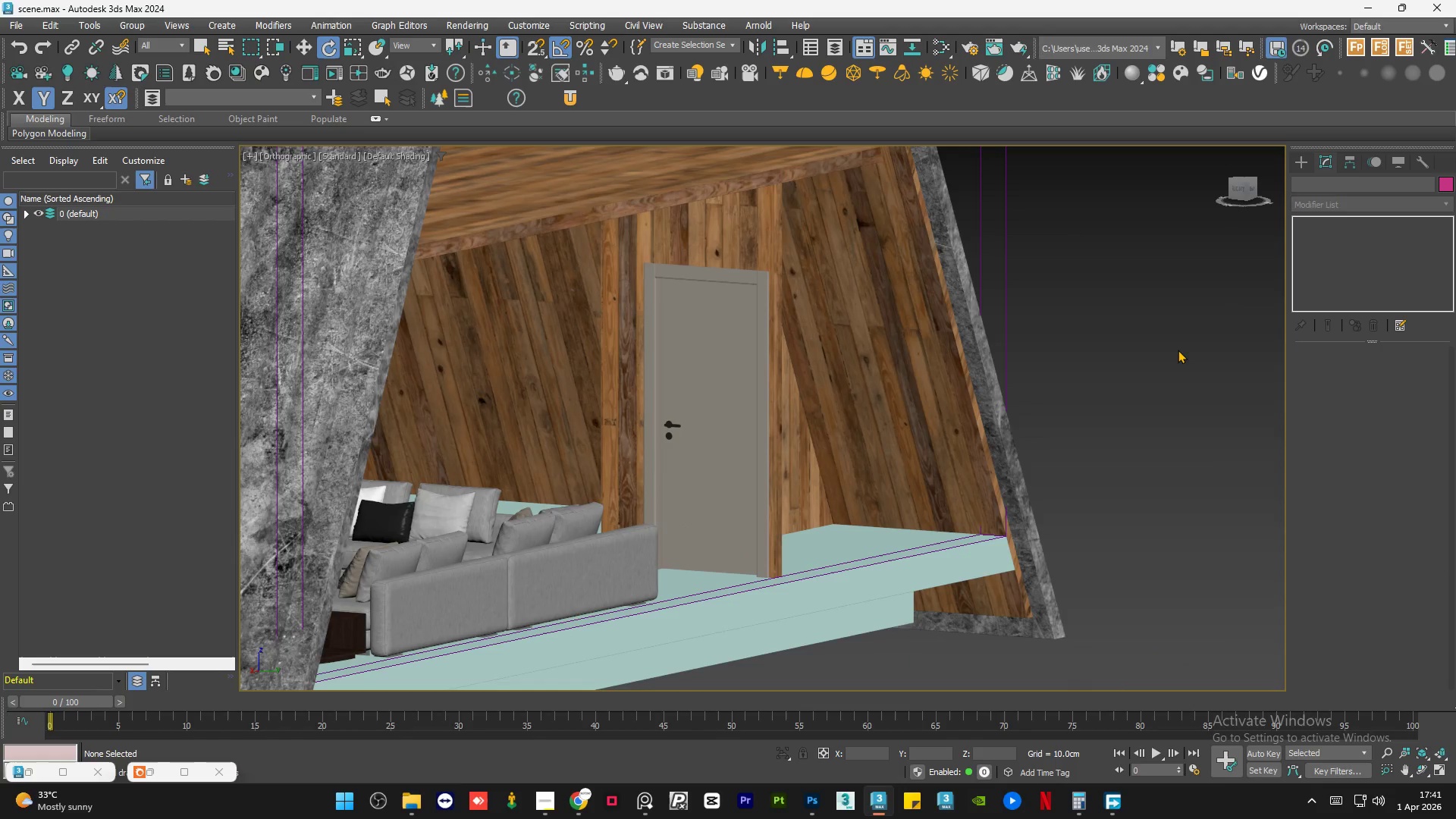 
key(Control+S)
 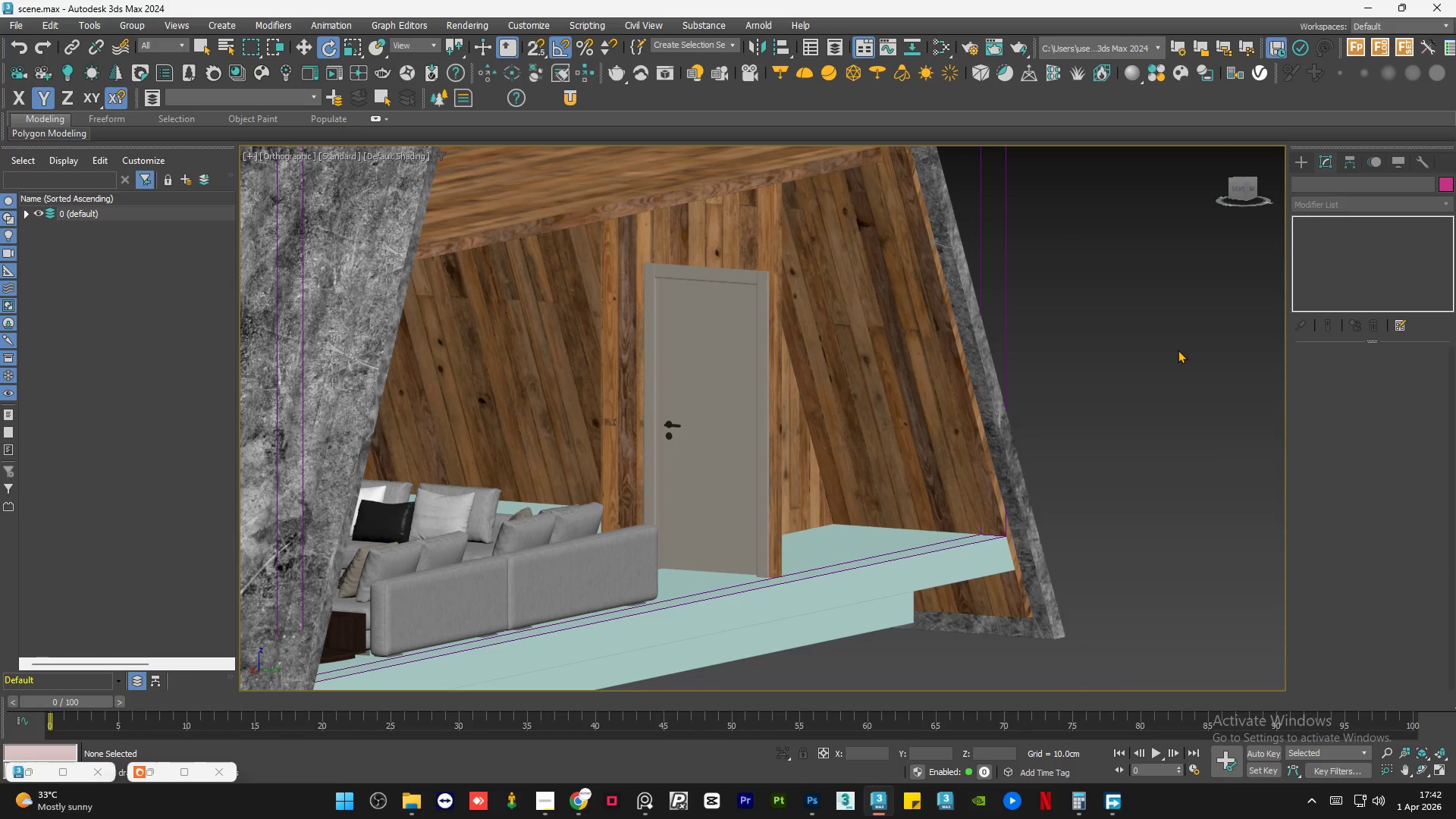 
key(Control+S)
 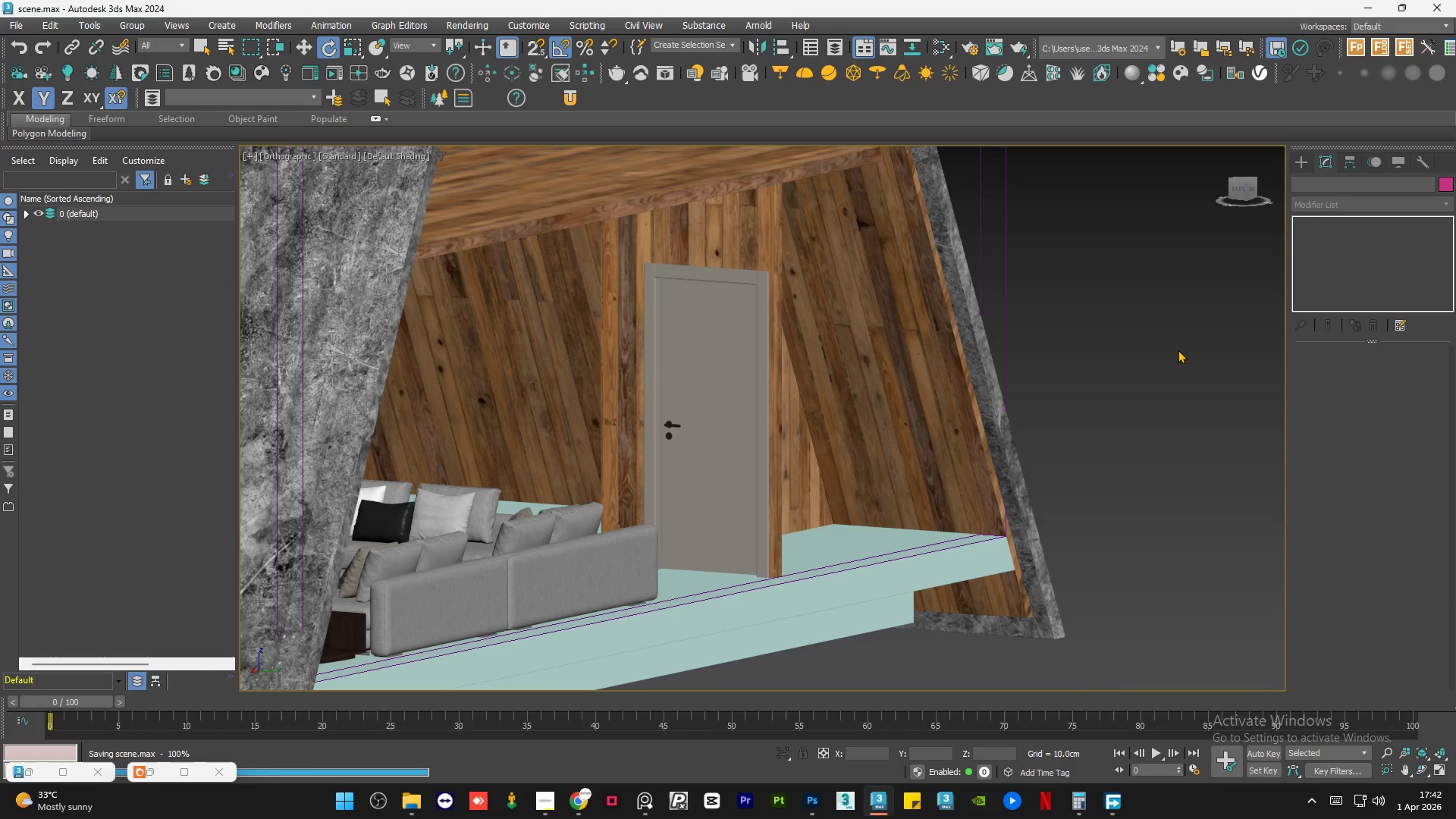 
left_click([1141, 360])
 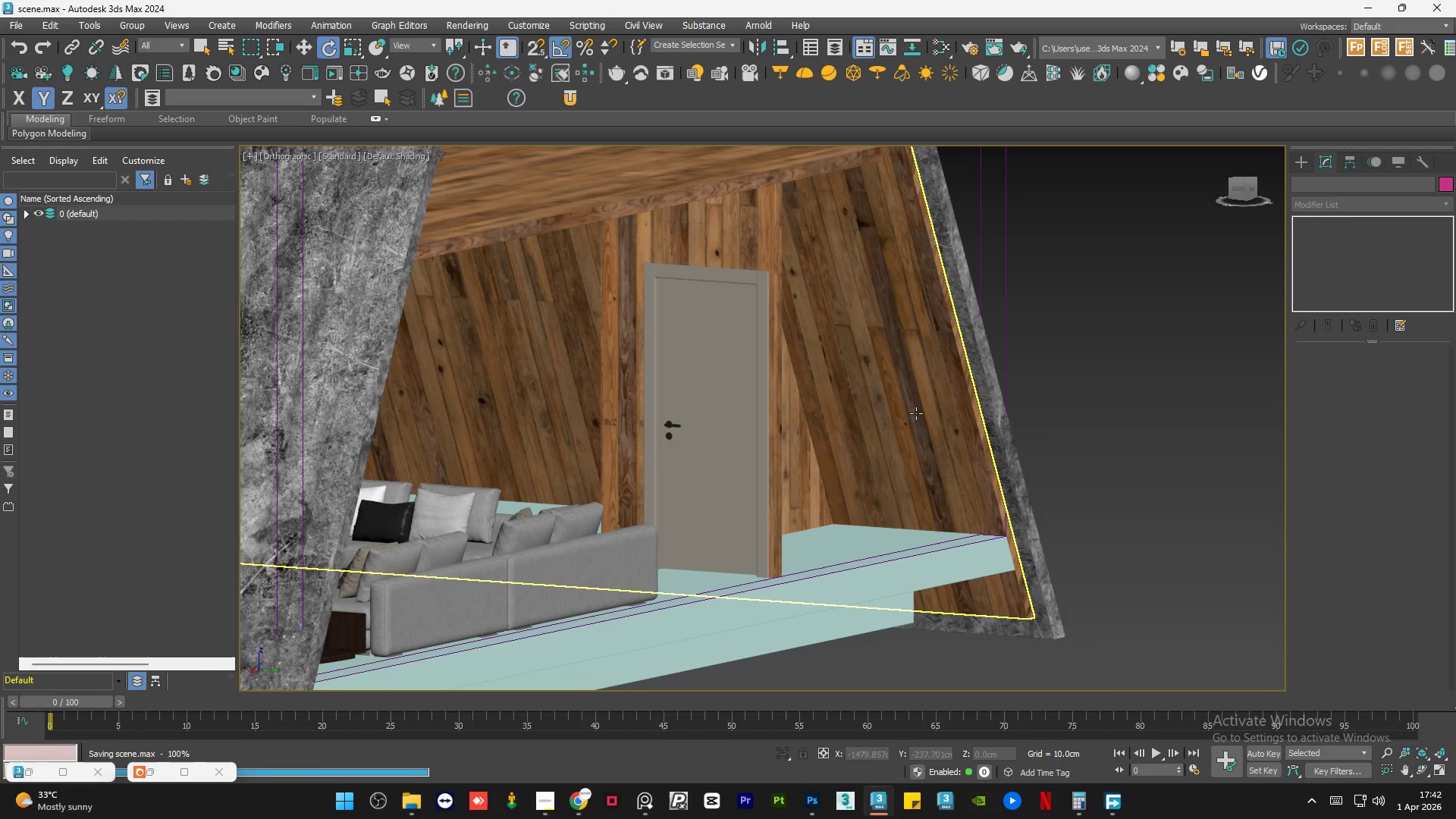 
scroll: coordinate [902, 463], scroll_direction: up, amount: 3.0
 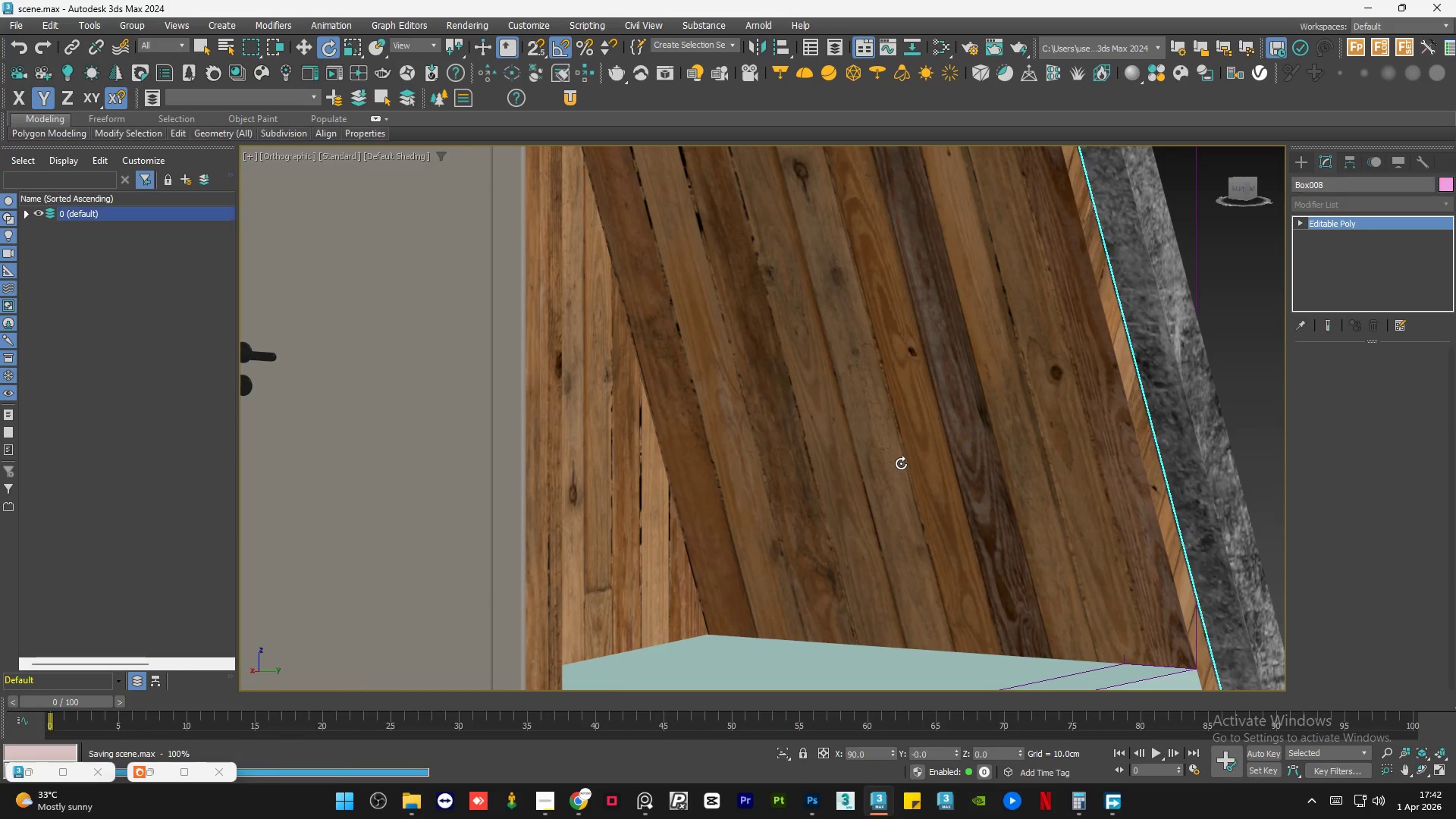 
left_click([1138, 444])
 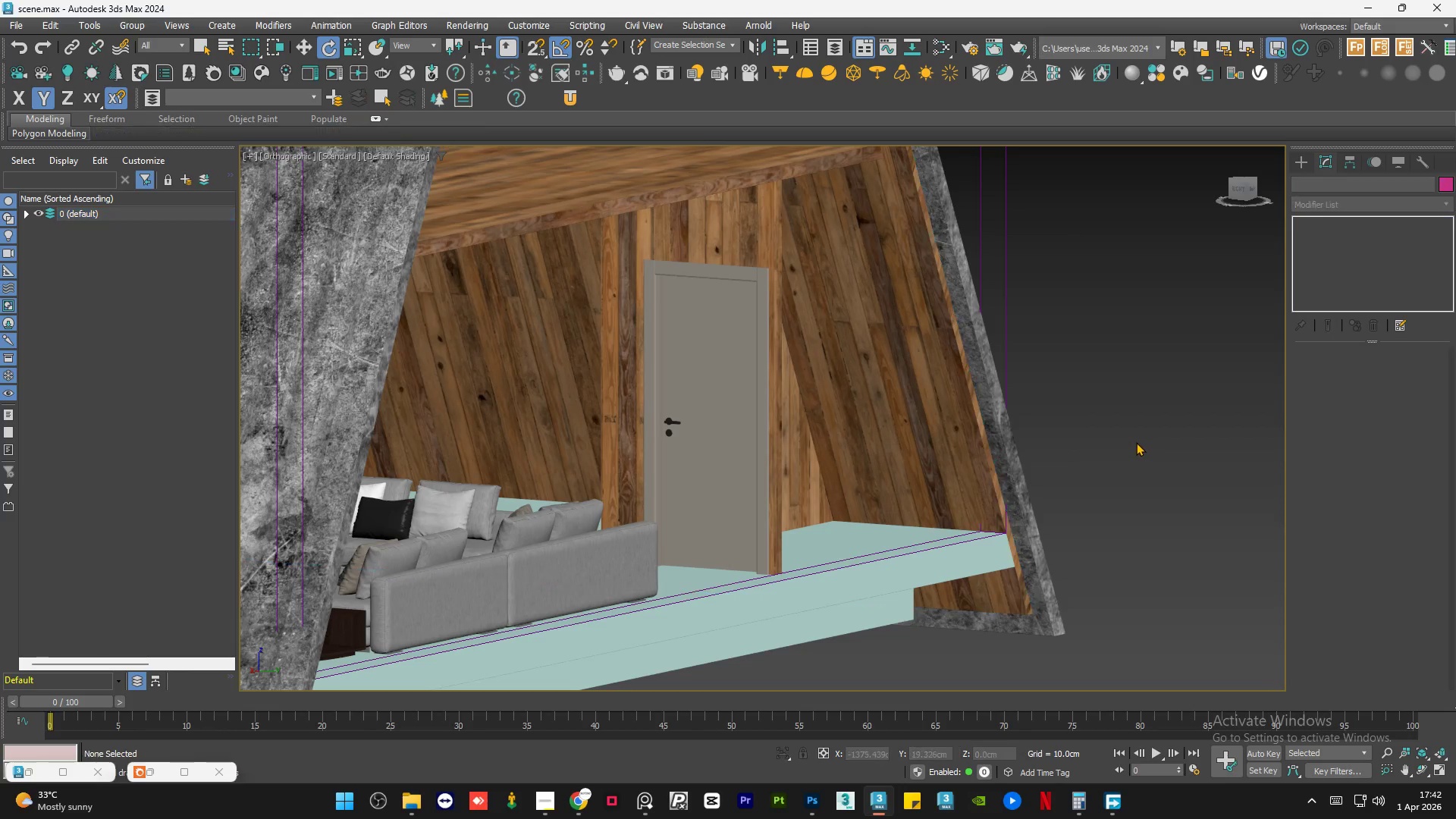 
scroll: coordinate [902, 457], scroll_direction: down, amount: 3.0
 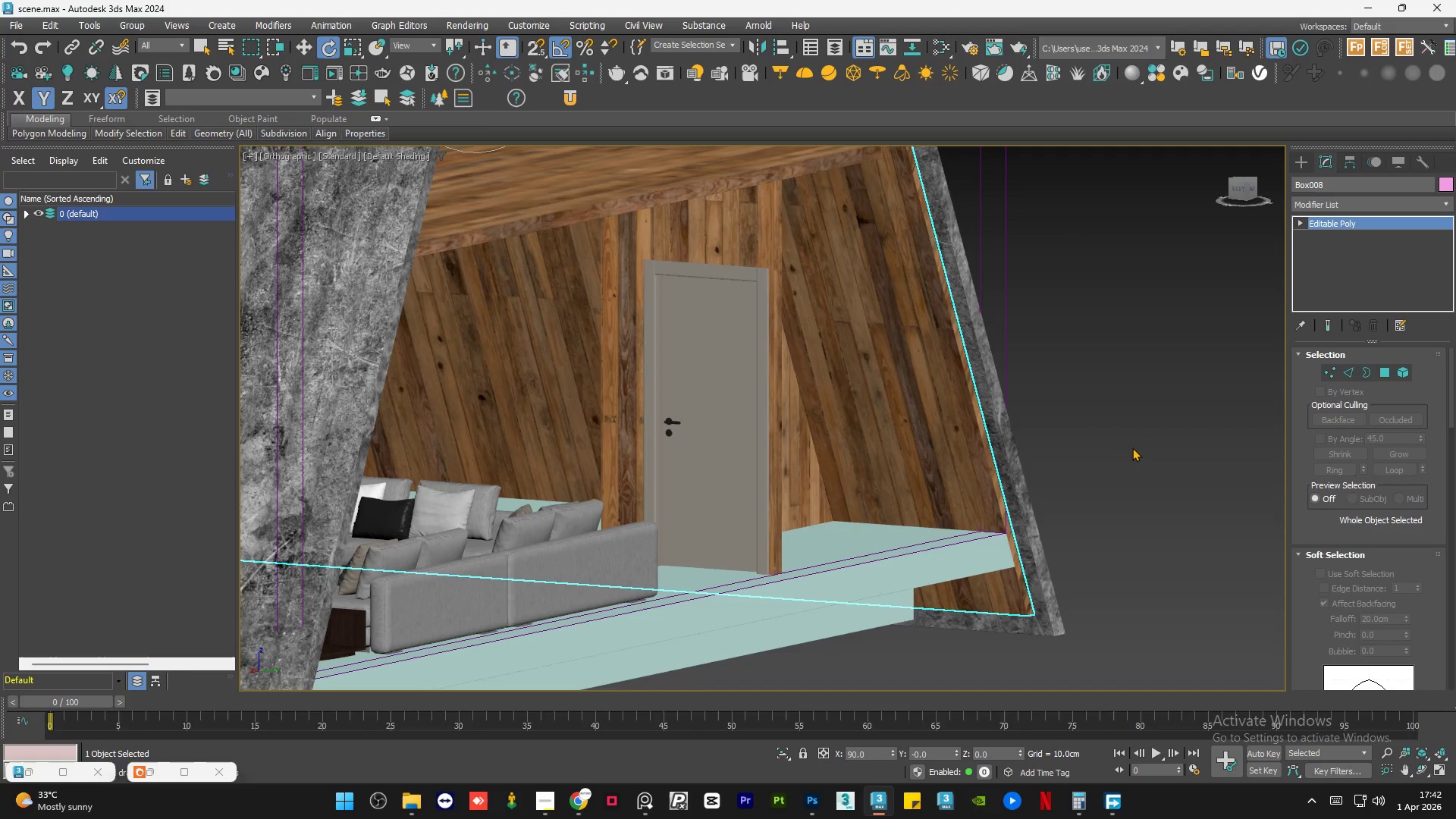 
hold_key(key=AltLeft, duration=0.58)
 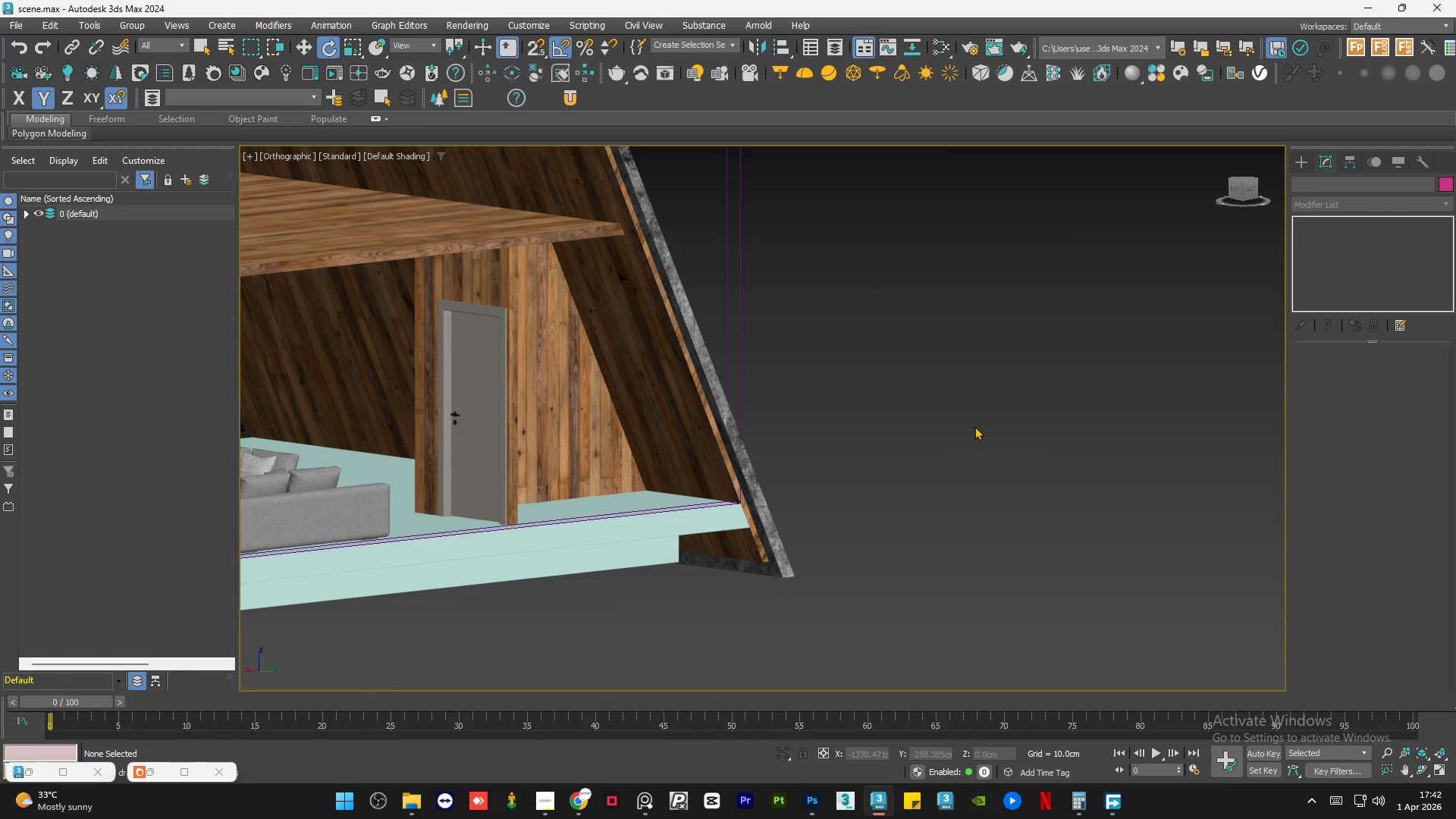 
scroll: coordinate [1136, 442], scroll_direction: down, amount: 1.0
 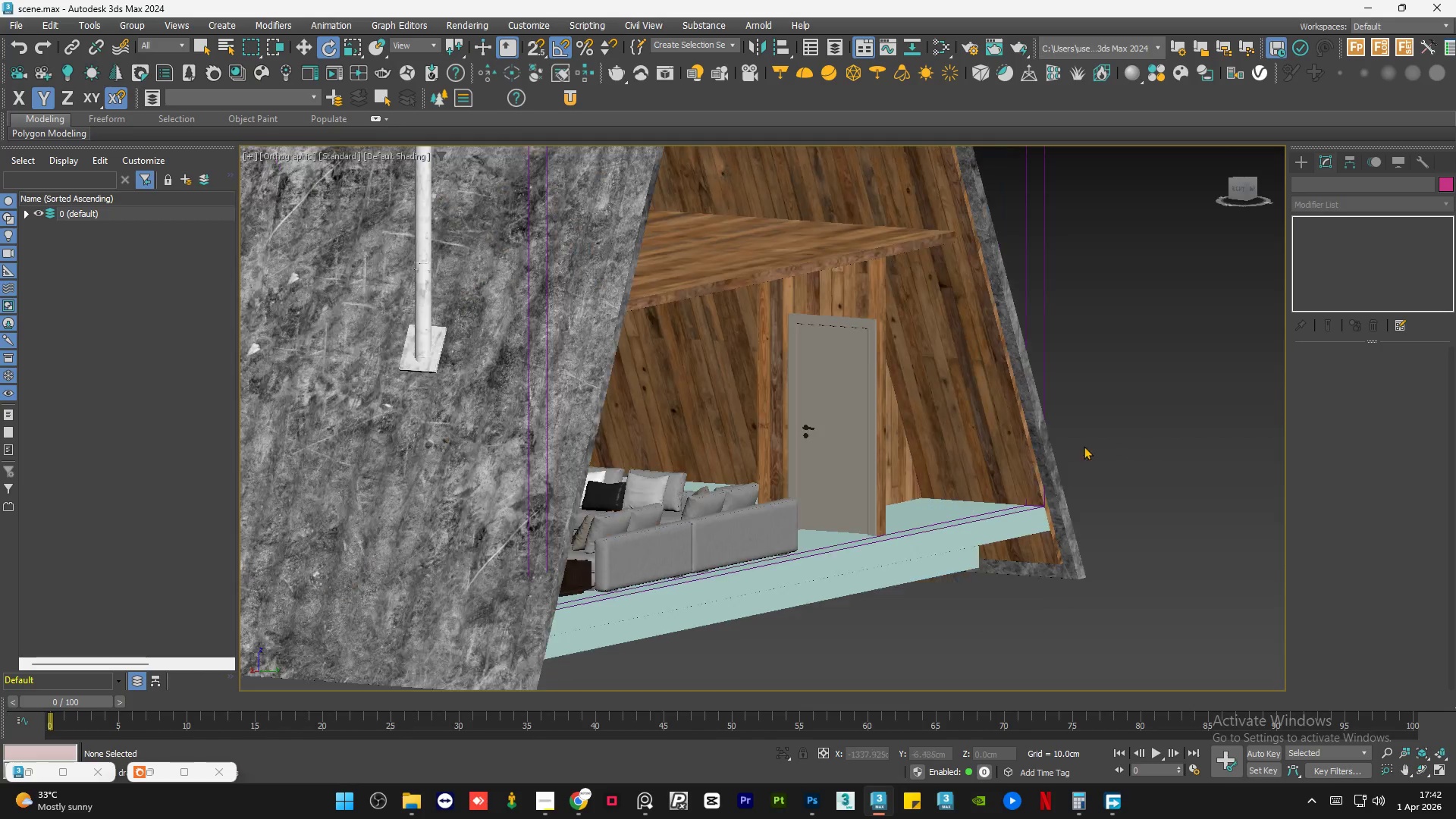 
hold_key(key=AltLeft, duration=0.62)
 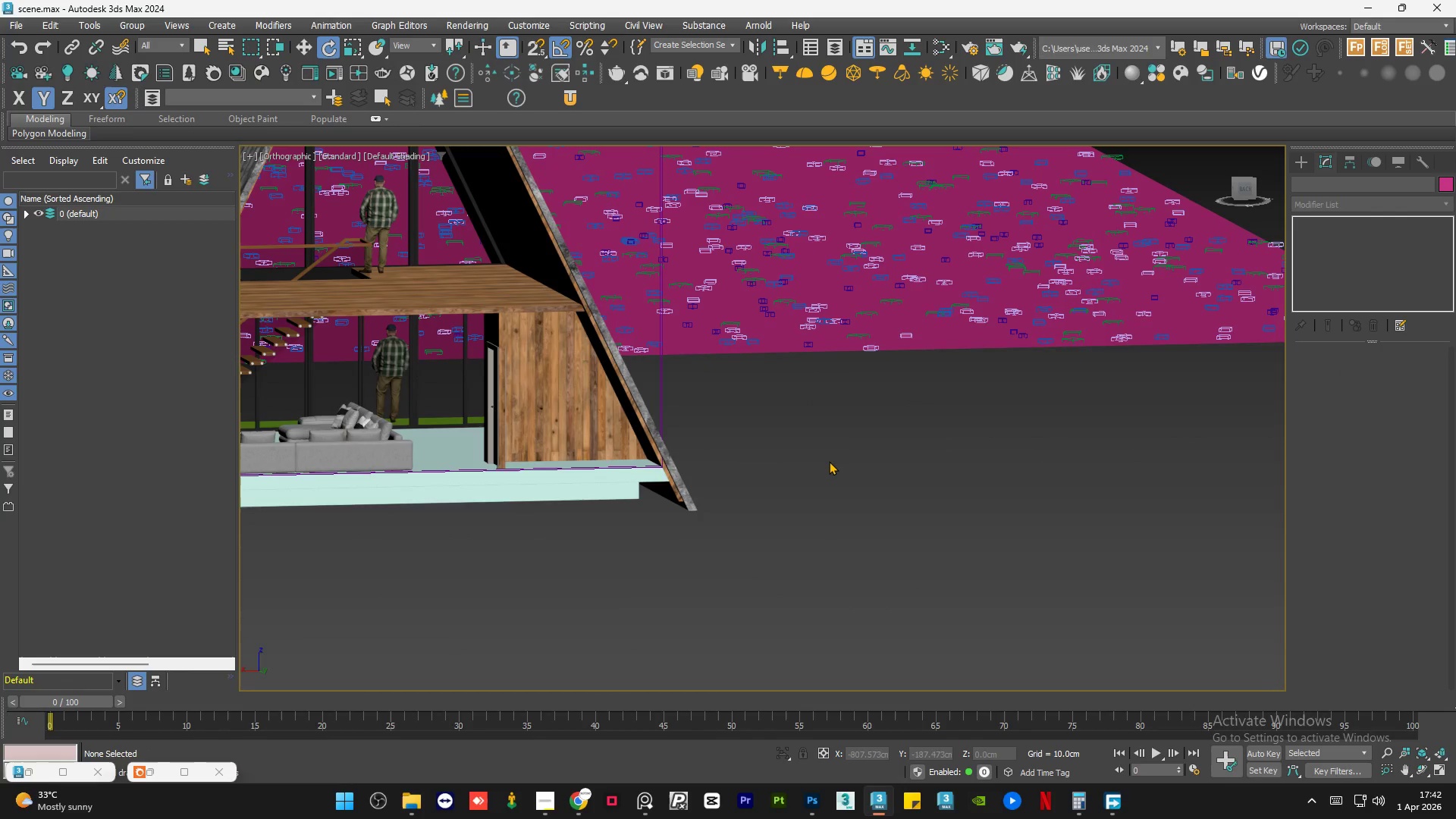 
scroll: coordinate [1023, 440], scroll_direction: down, amount: 2.0
 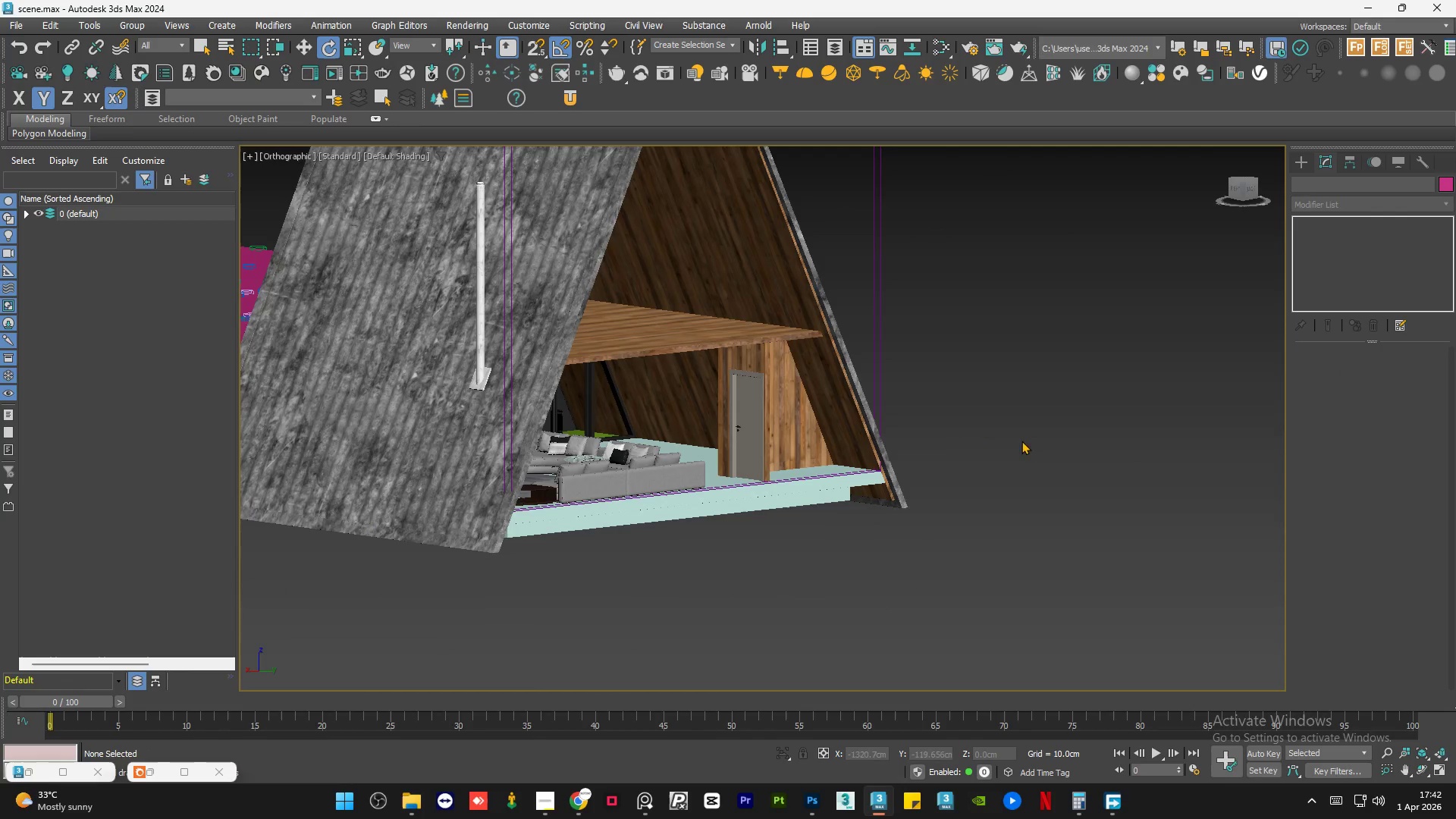 
left_click([829, 461])
 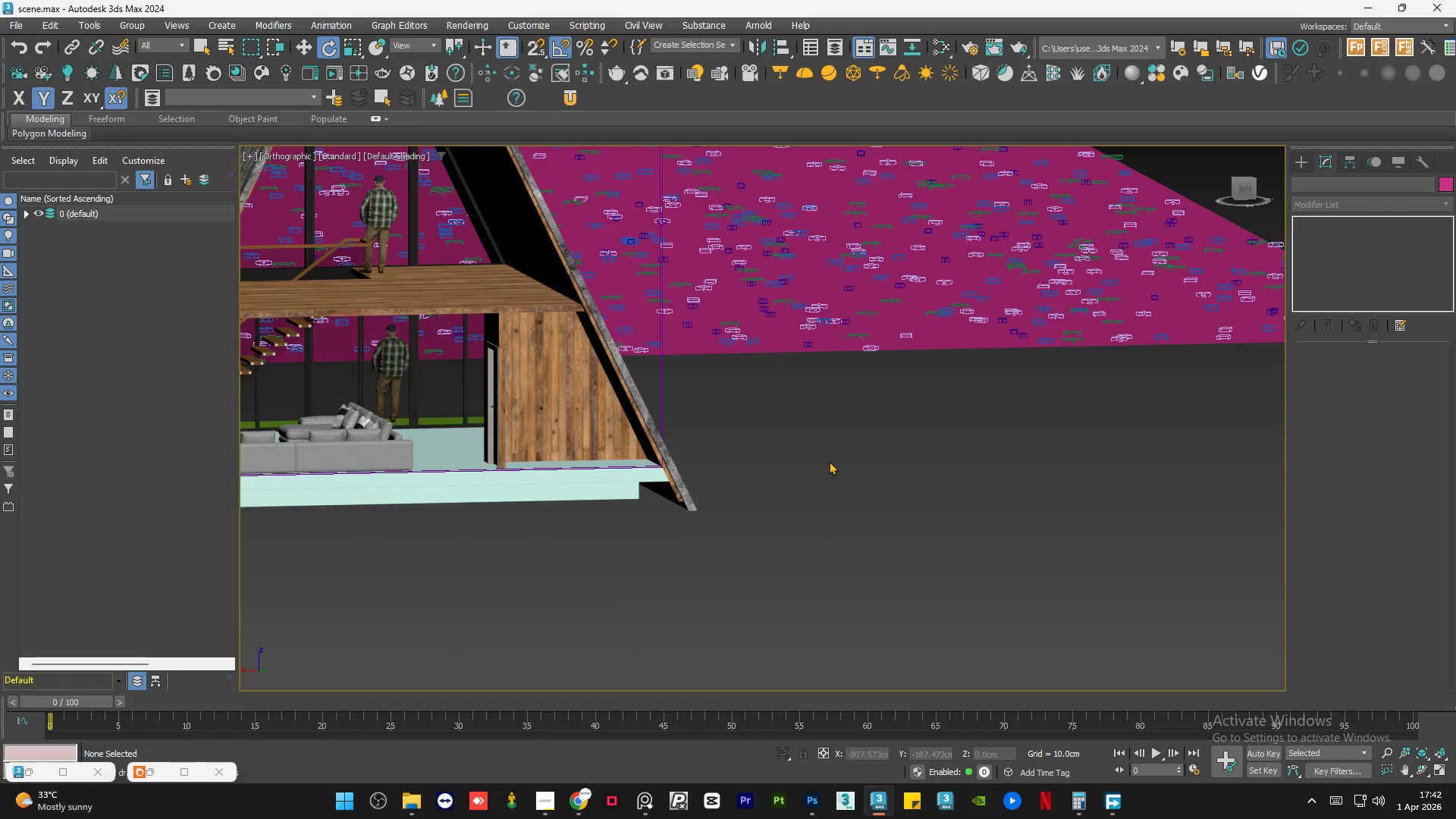 
scroll: coordinate [699, 454], scroll_direction: up, amount: 1.0
 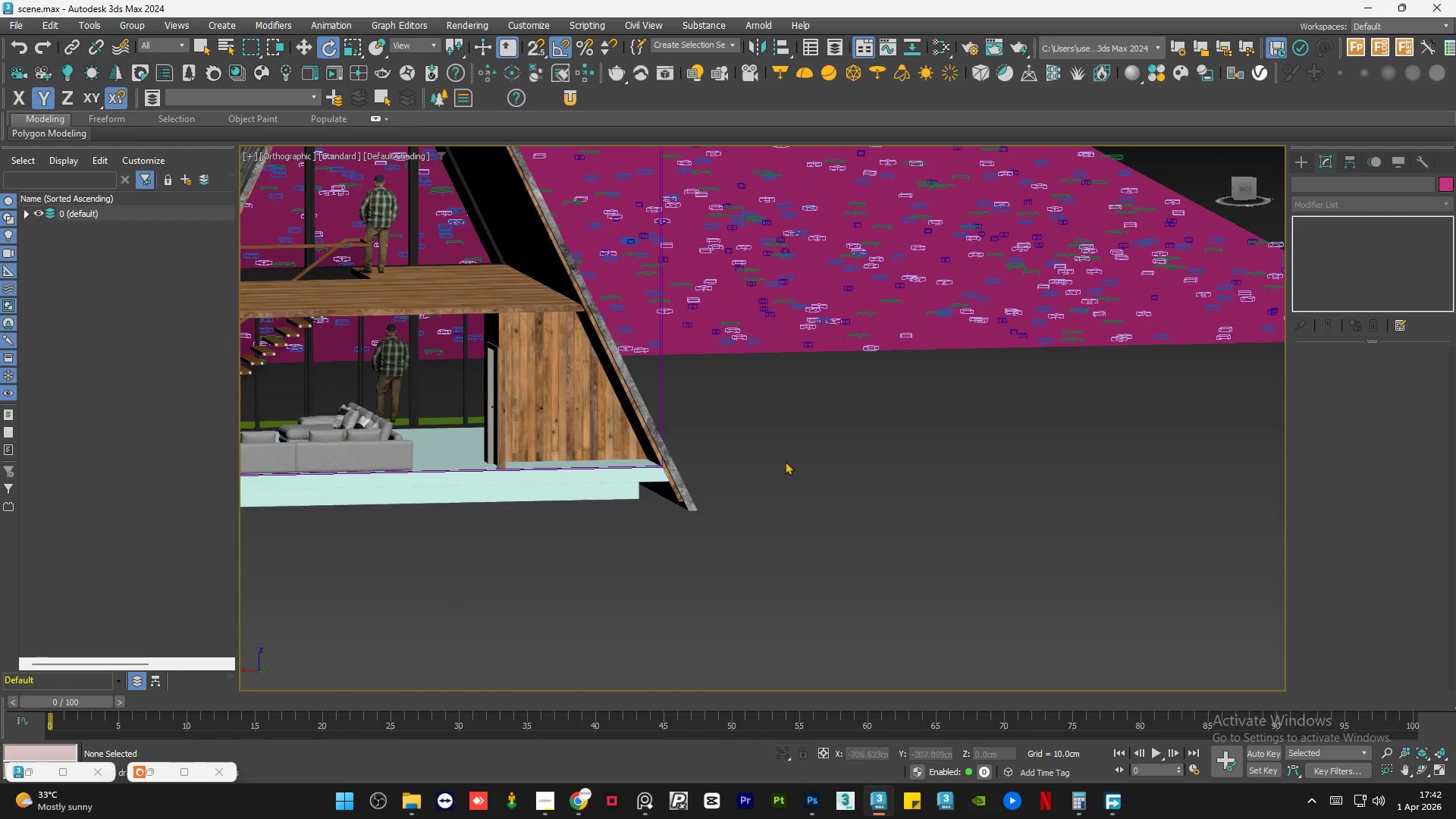 
key(Control+S)
 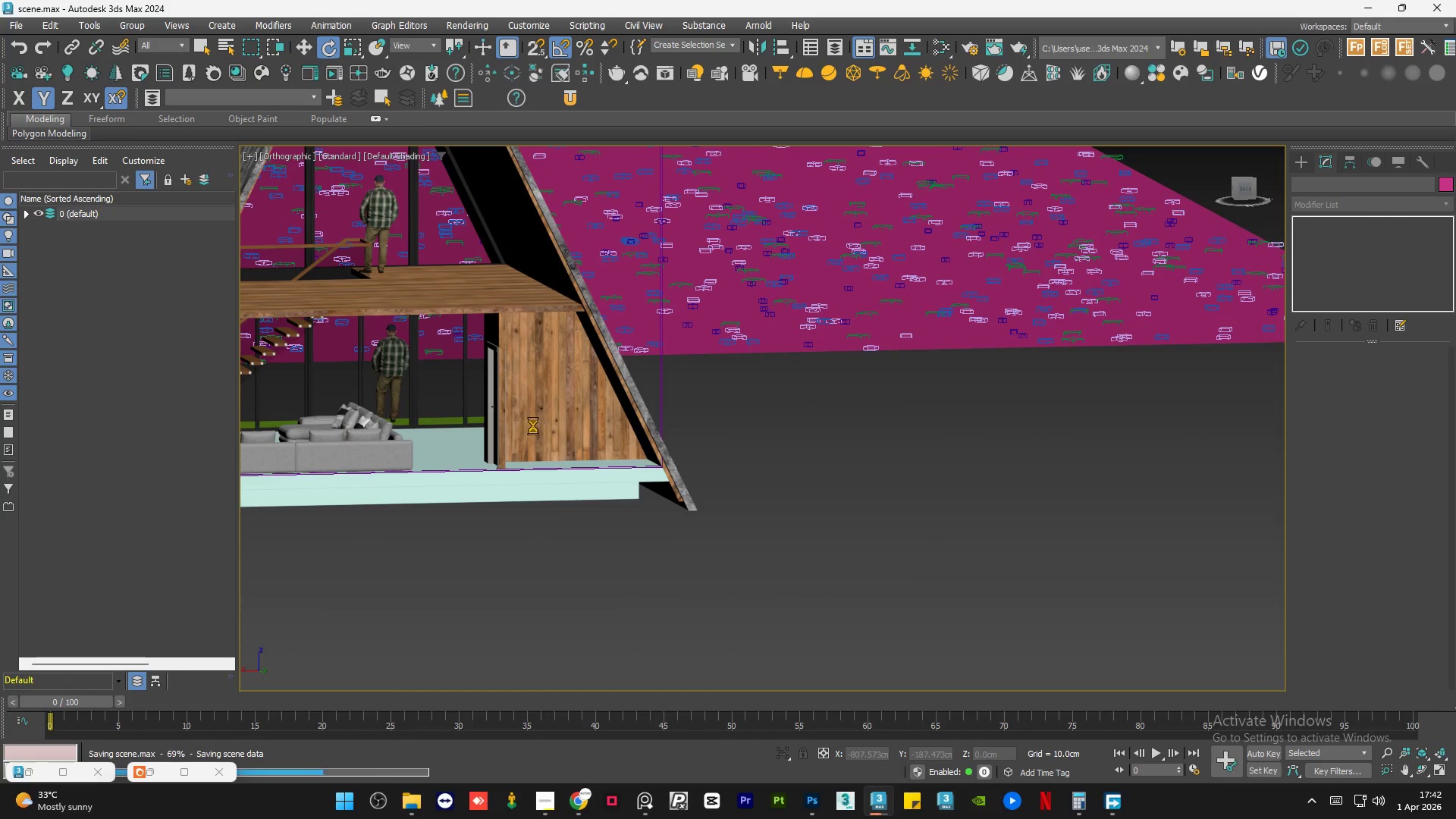 
left_click([533, 425])
 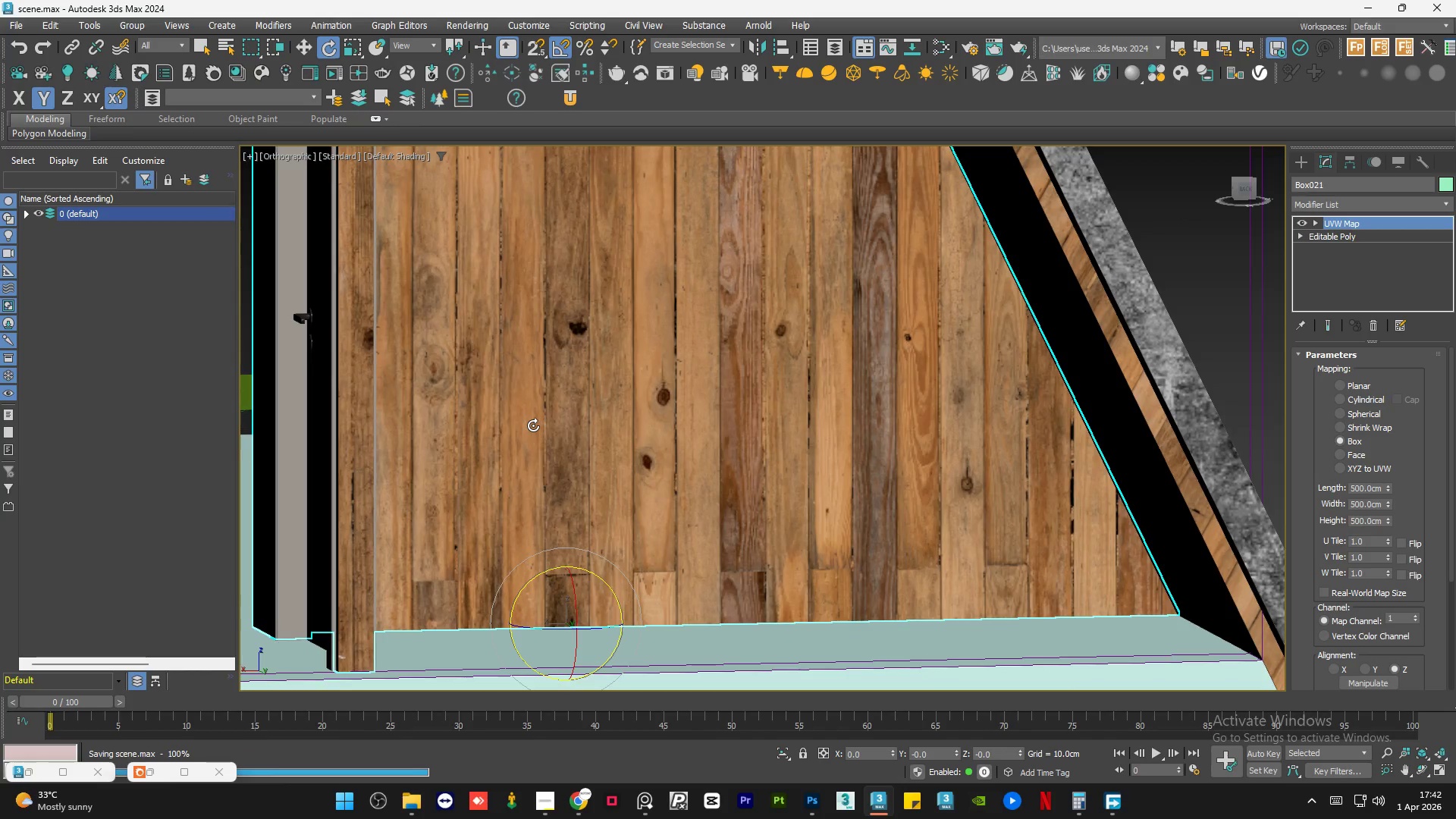 
scroll: coordinate [533, 425], scroll_direction: up, amount: 6.0
 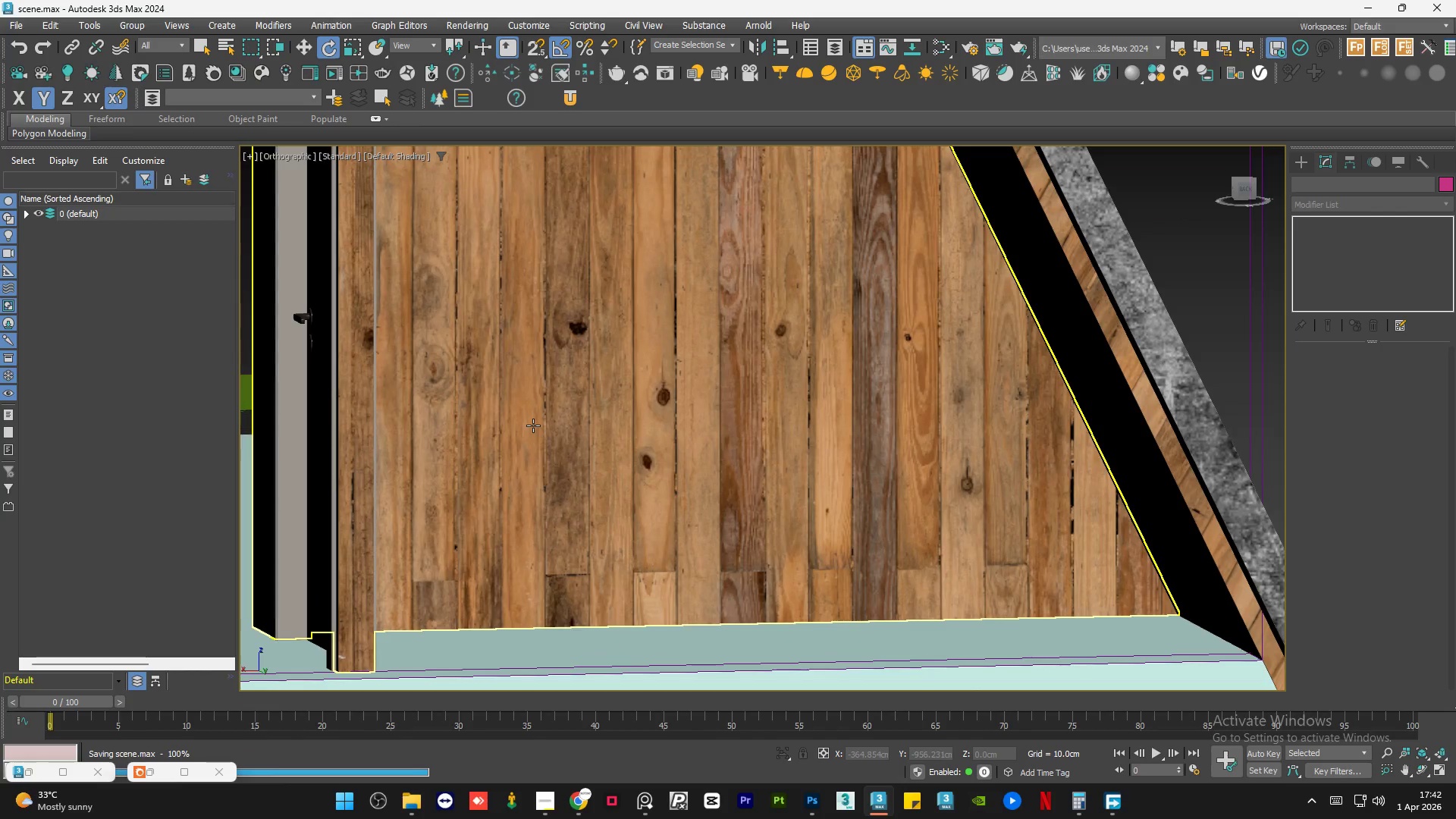 
hold_key(key=AltLeft, duration=0.69)
 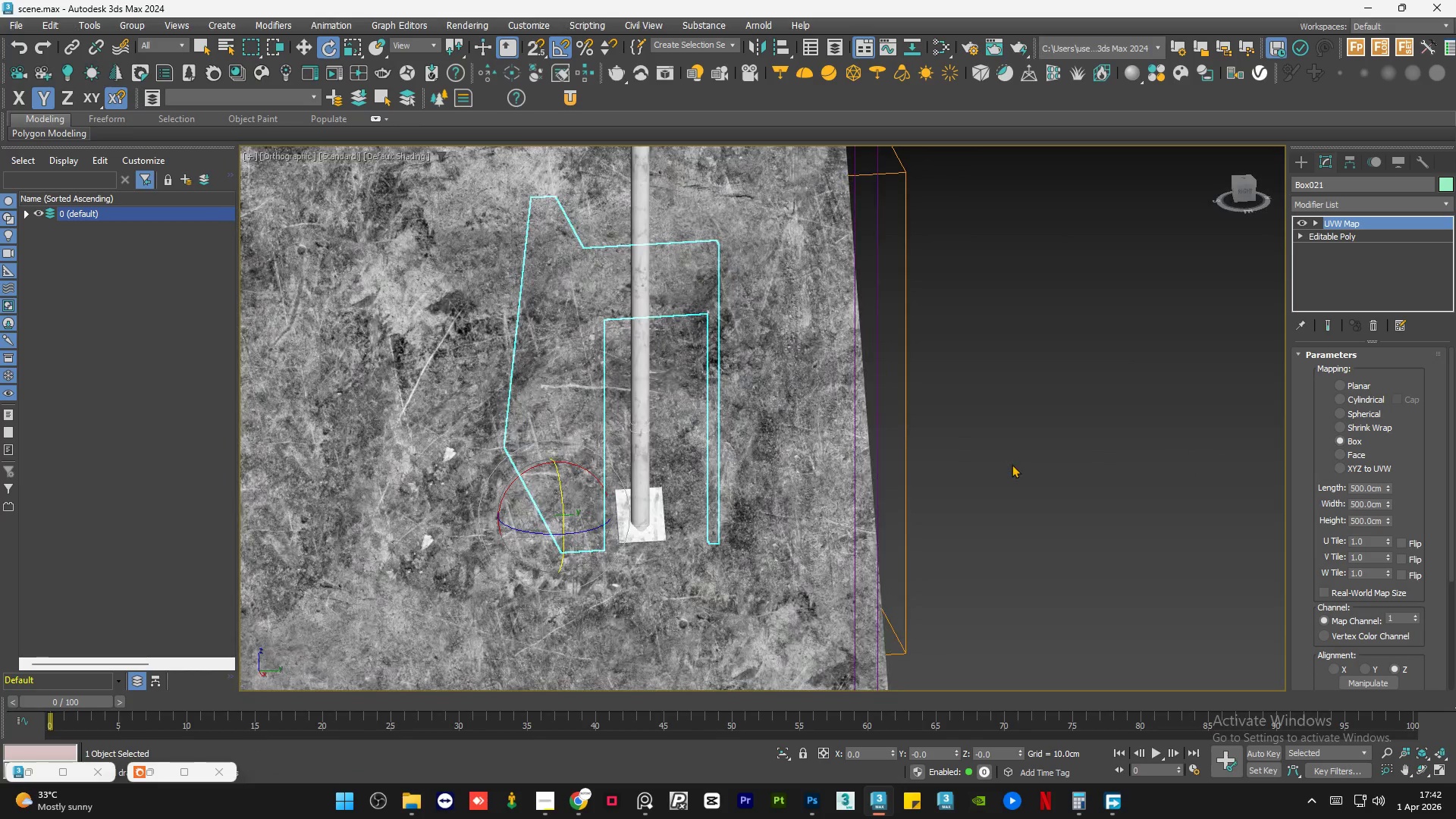 
scroll: coordinate [535, 428], scroll_direction: down, amount: 3.0
 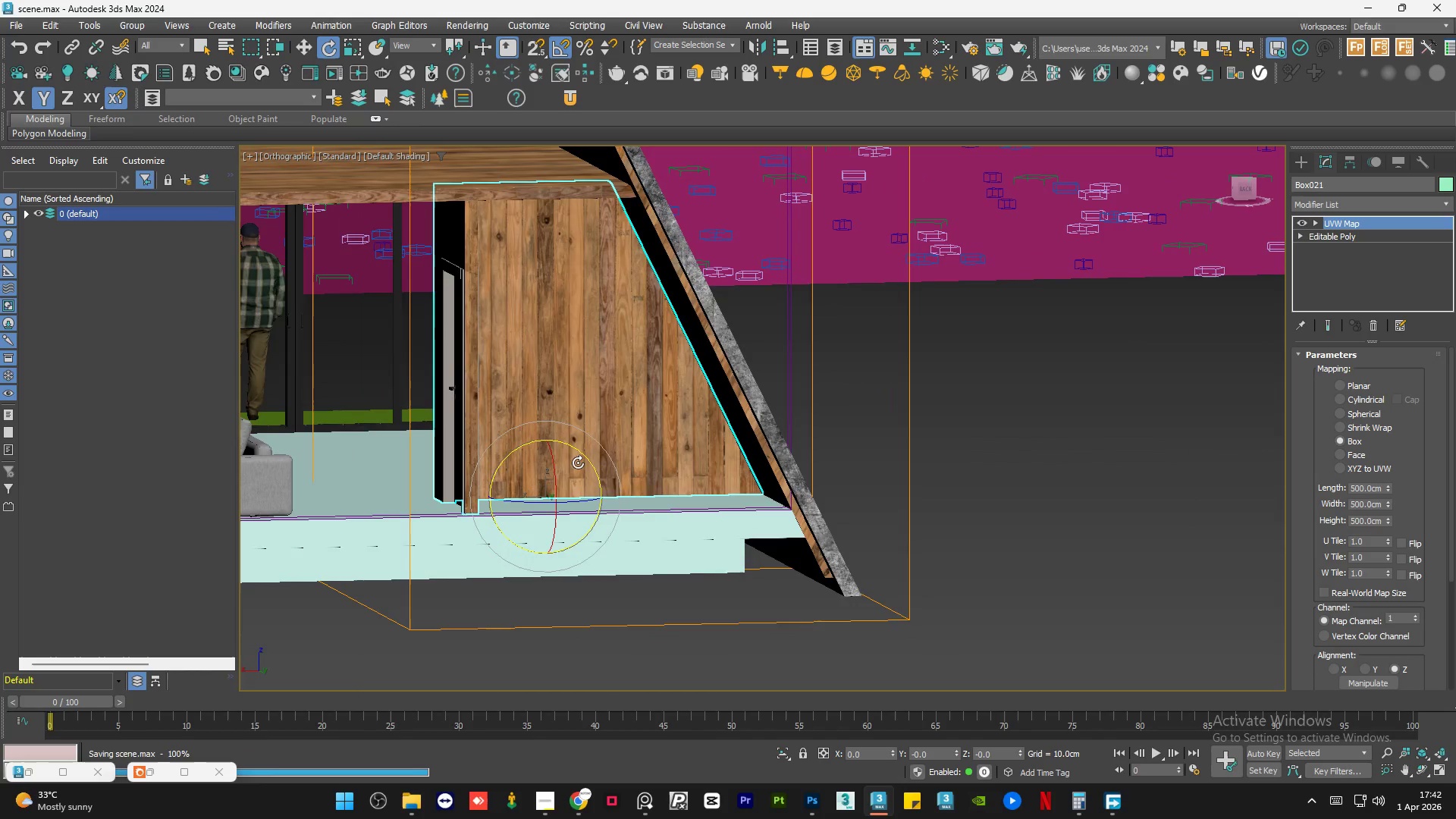 
left_click([1012, 464])
 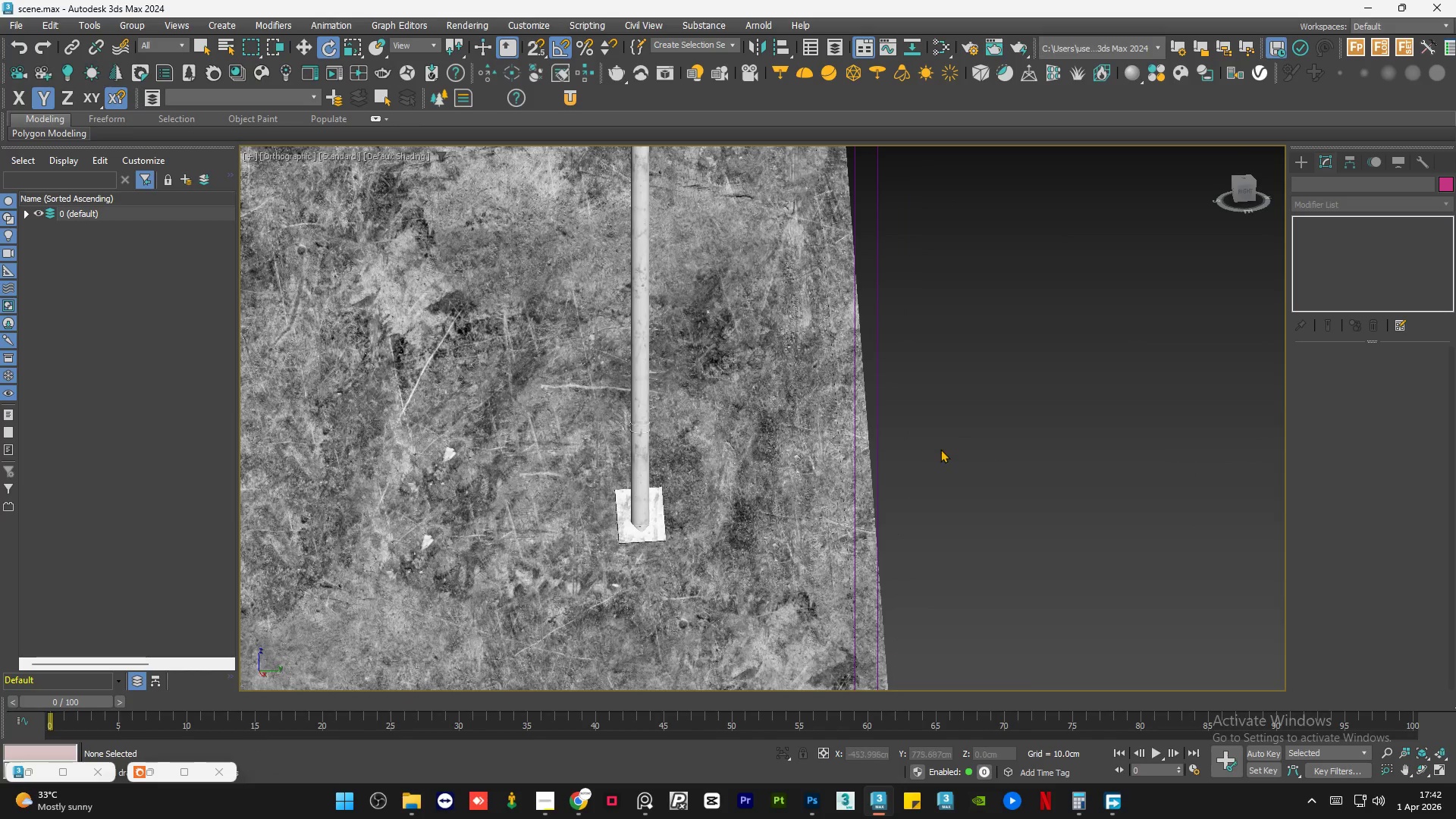 
hold_key(key=AltLeft, duration=0.42)
 